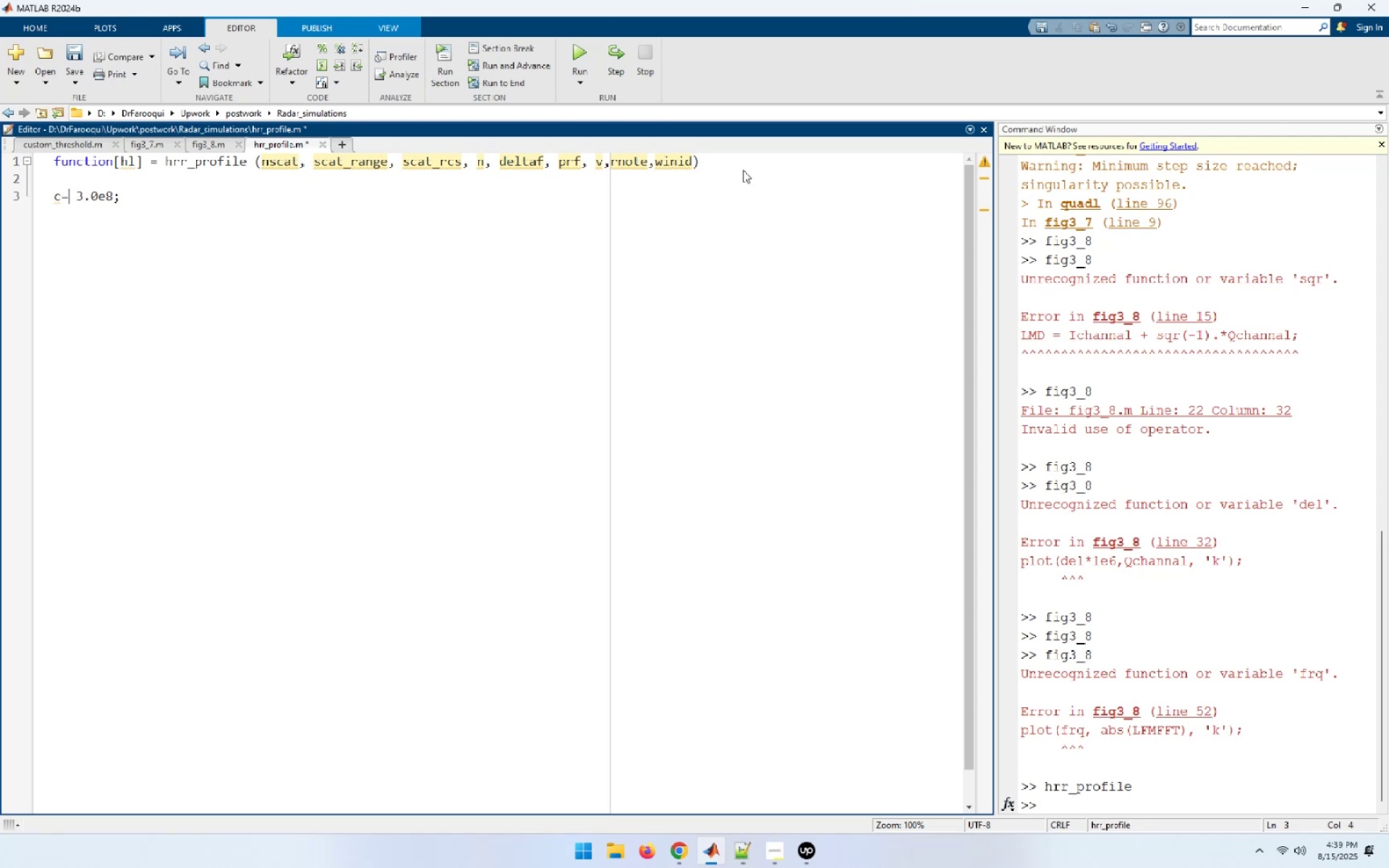 
key(ArrowLeft)
 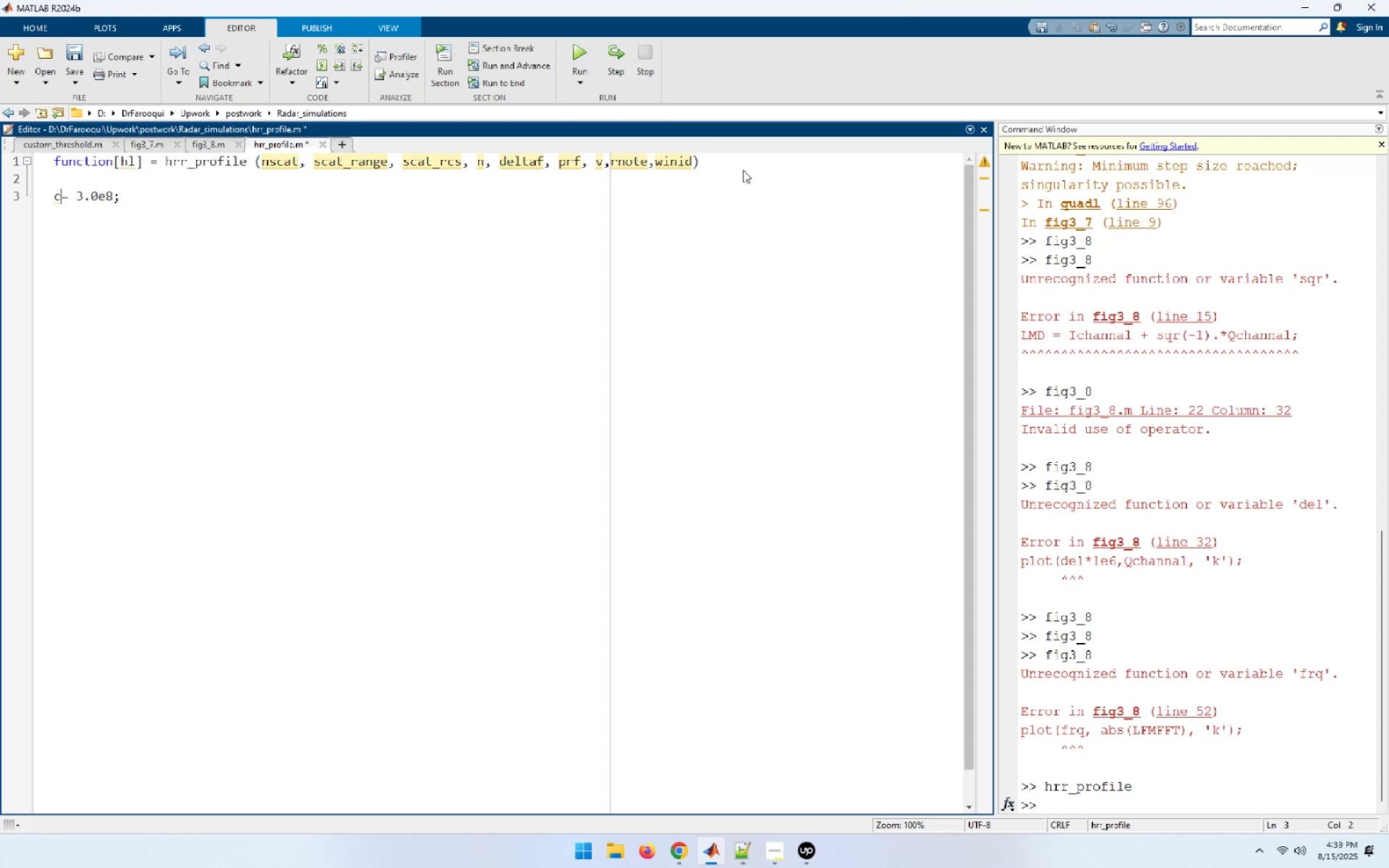 
key(Space)
 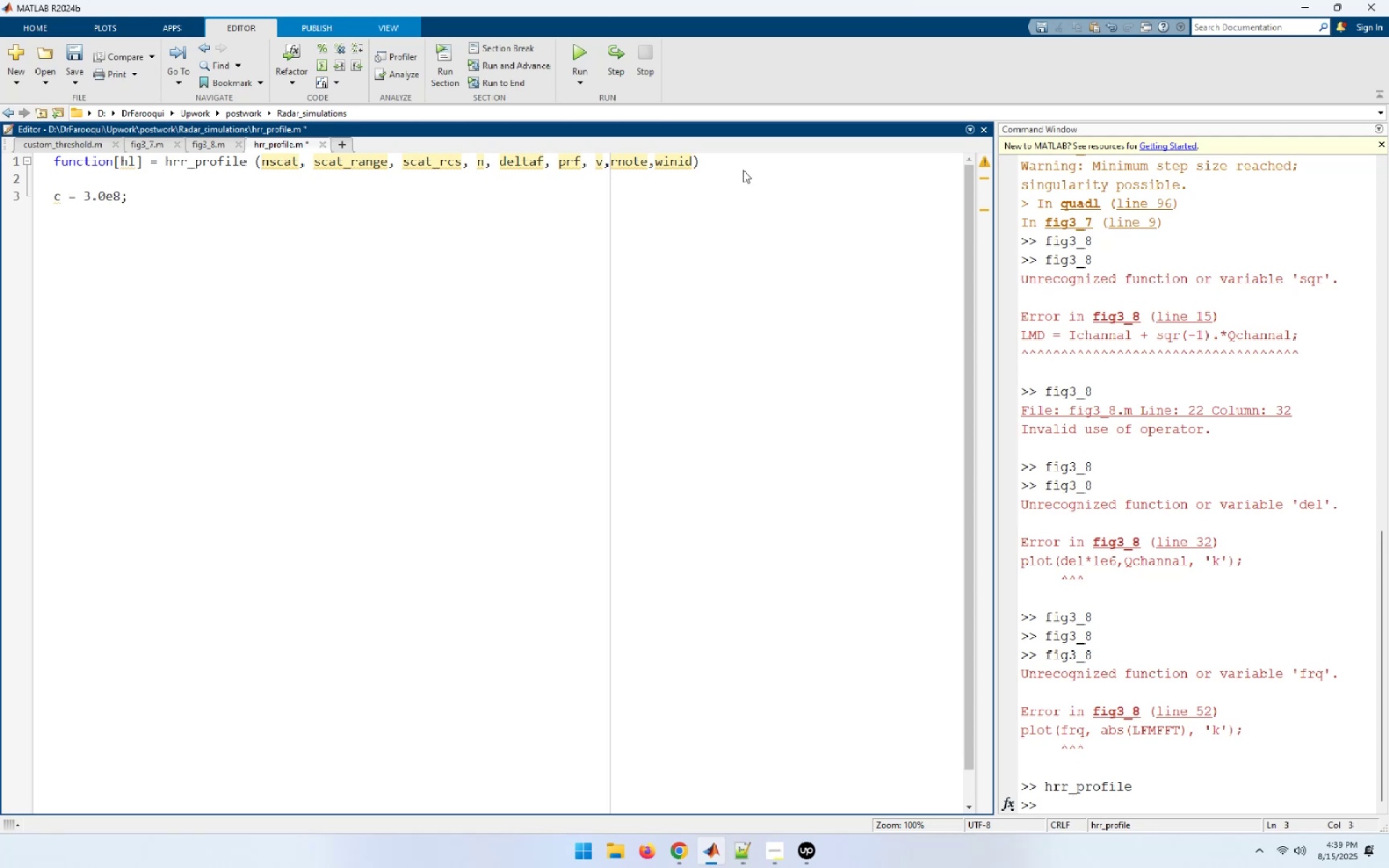 
key(ArrowRight)
 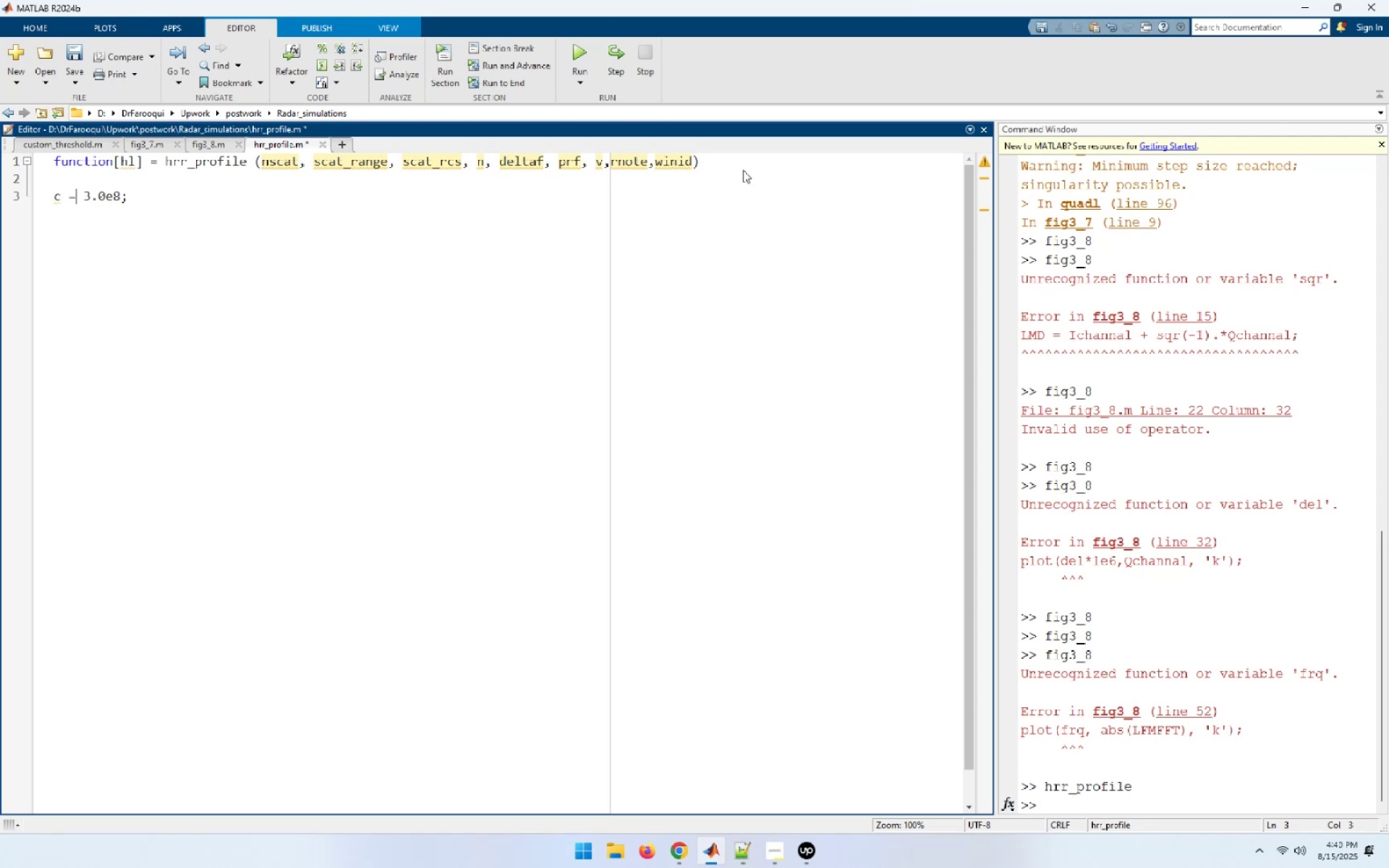 
key(ArrowRight)
 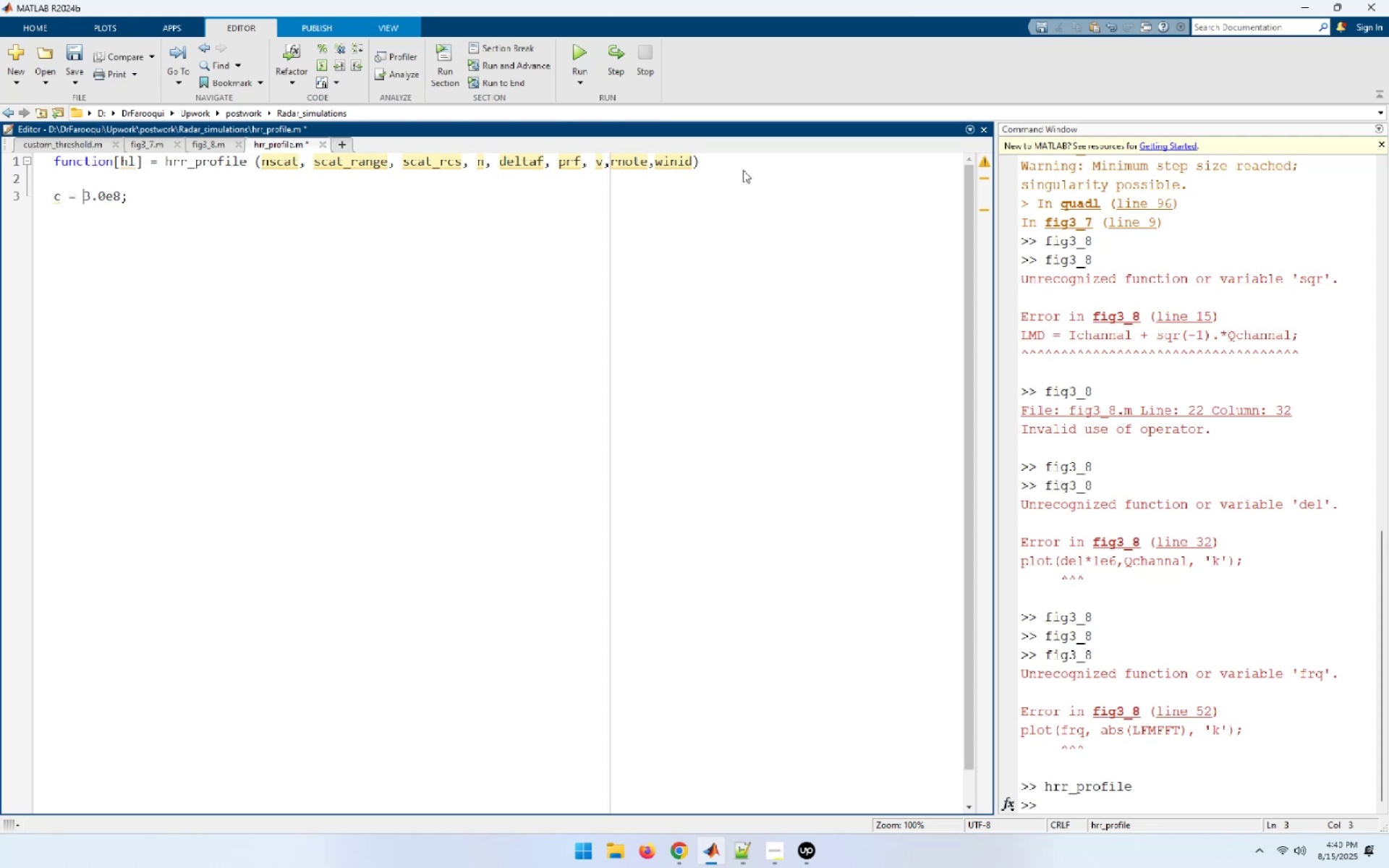 
key(ArrowRight)
 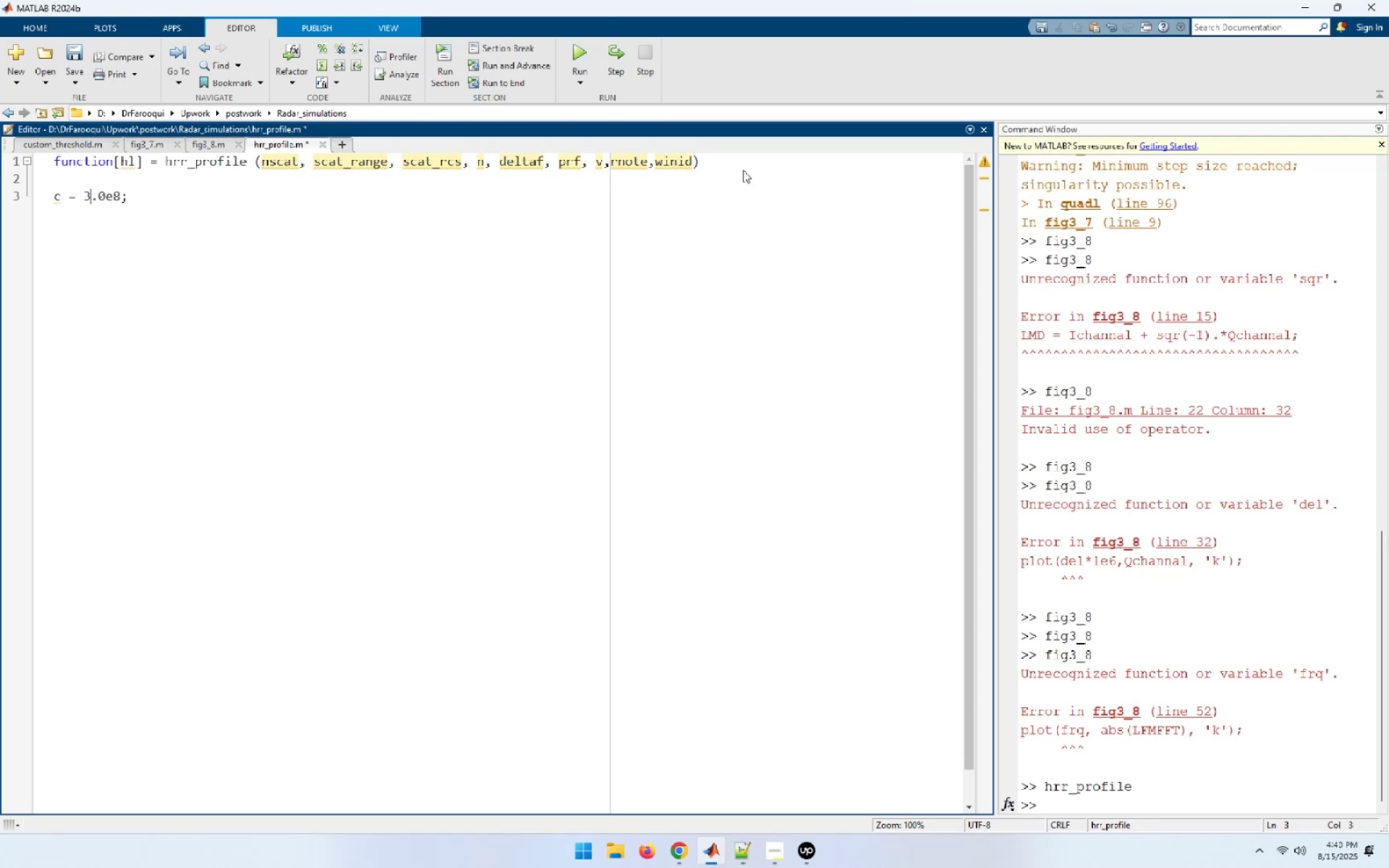 
key(ArrowRight)
 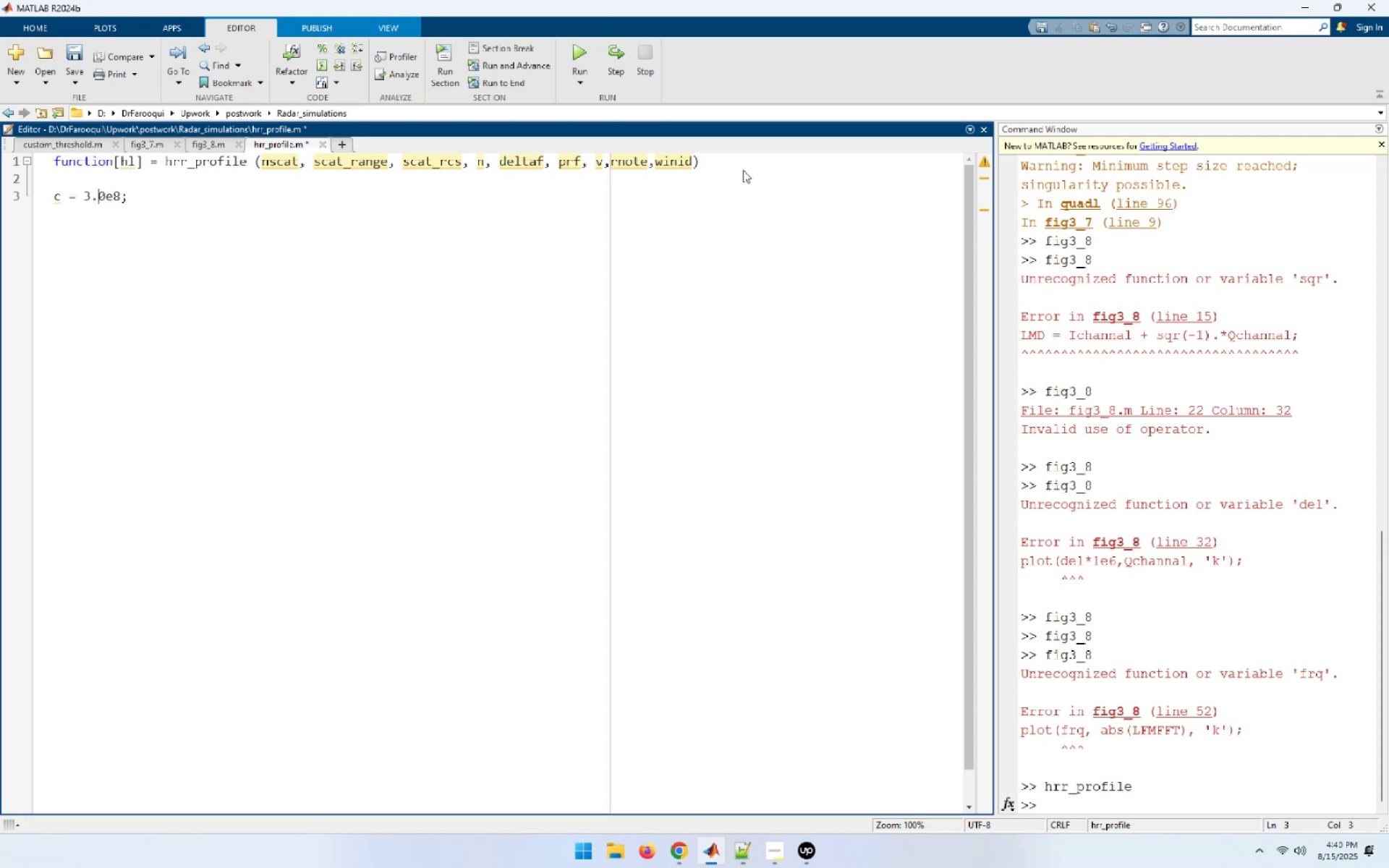 
key(ArrowRight)
 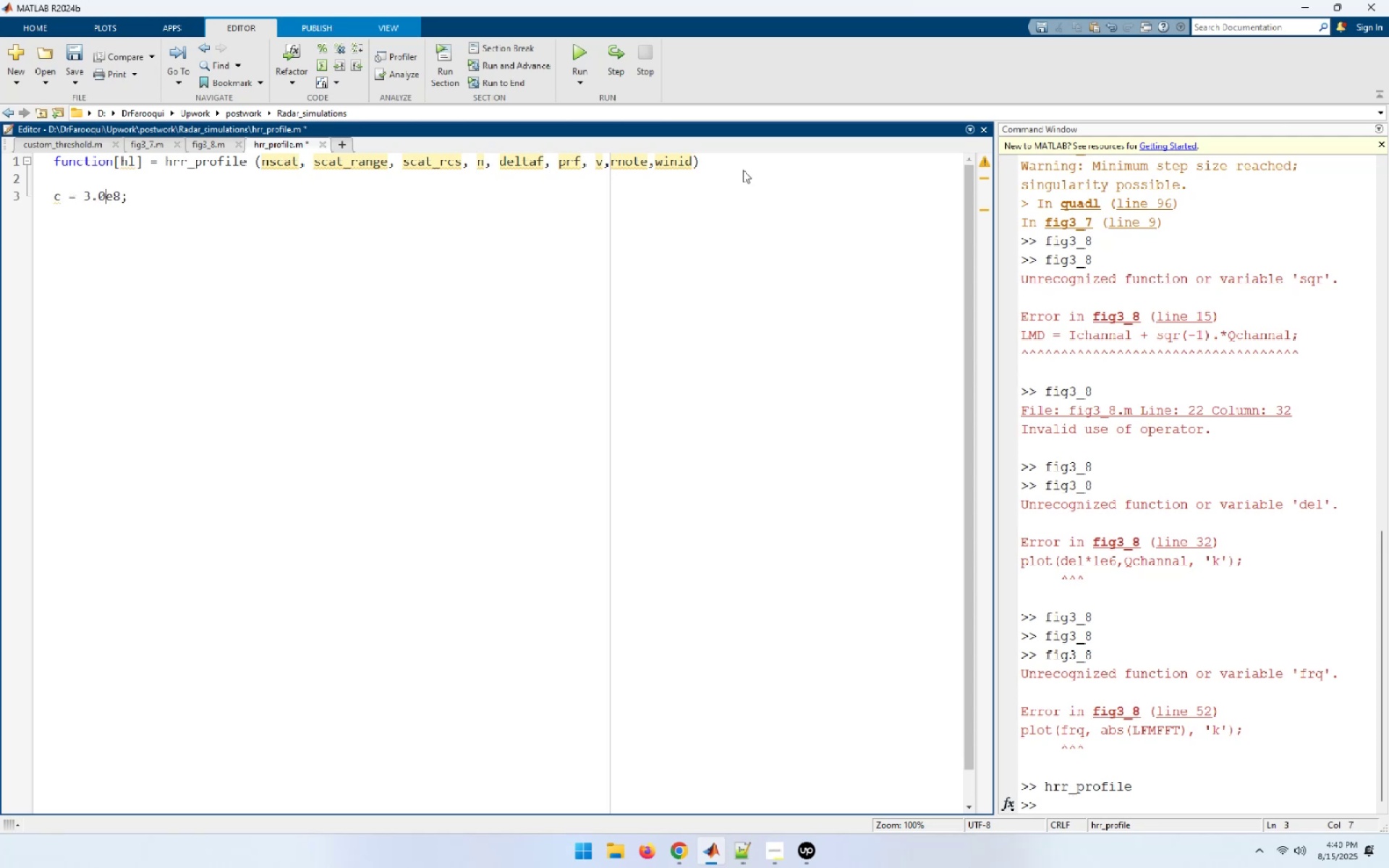 
key(ArrowRight)
 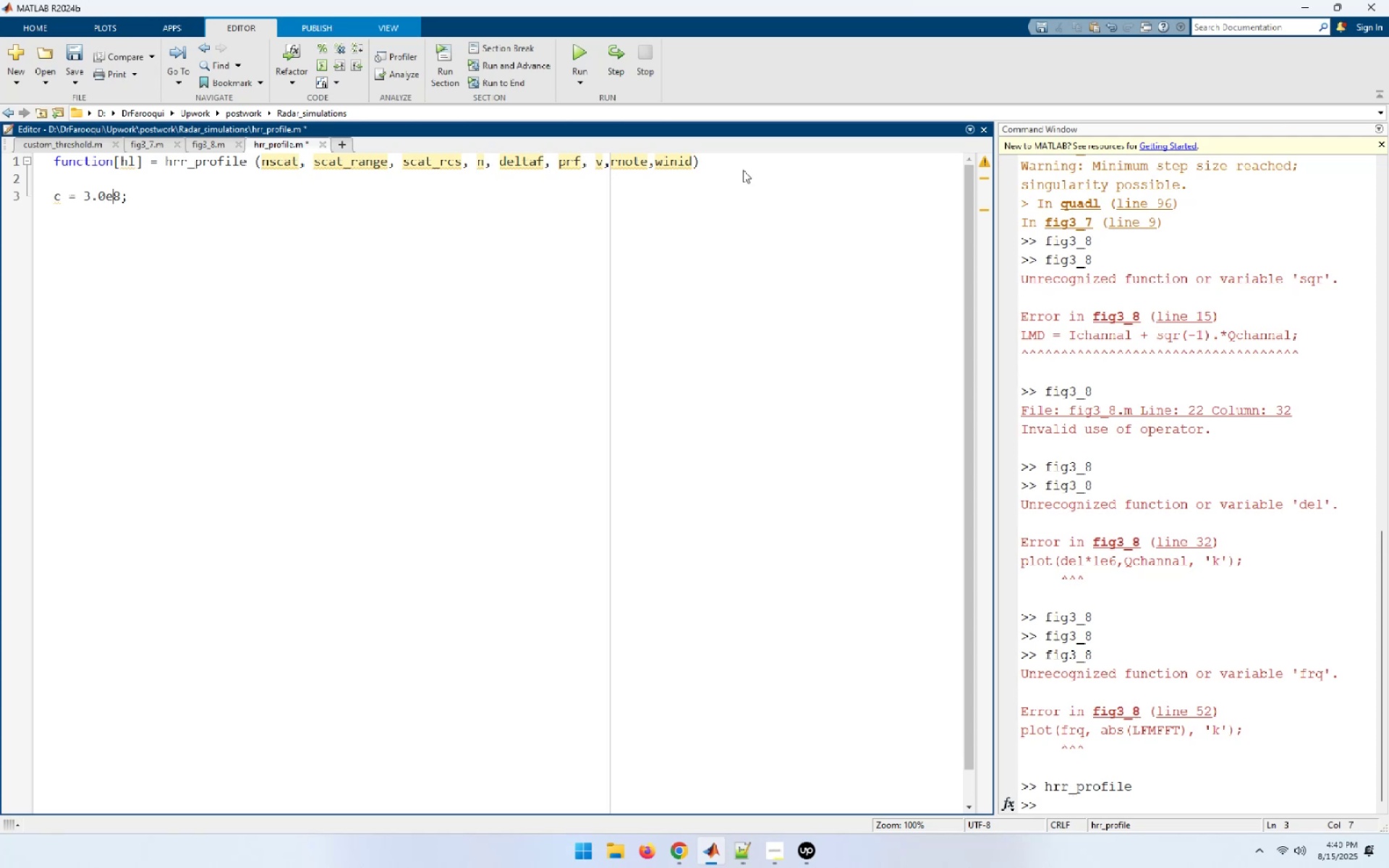 
key(ArrowRight)
 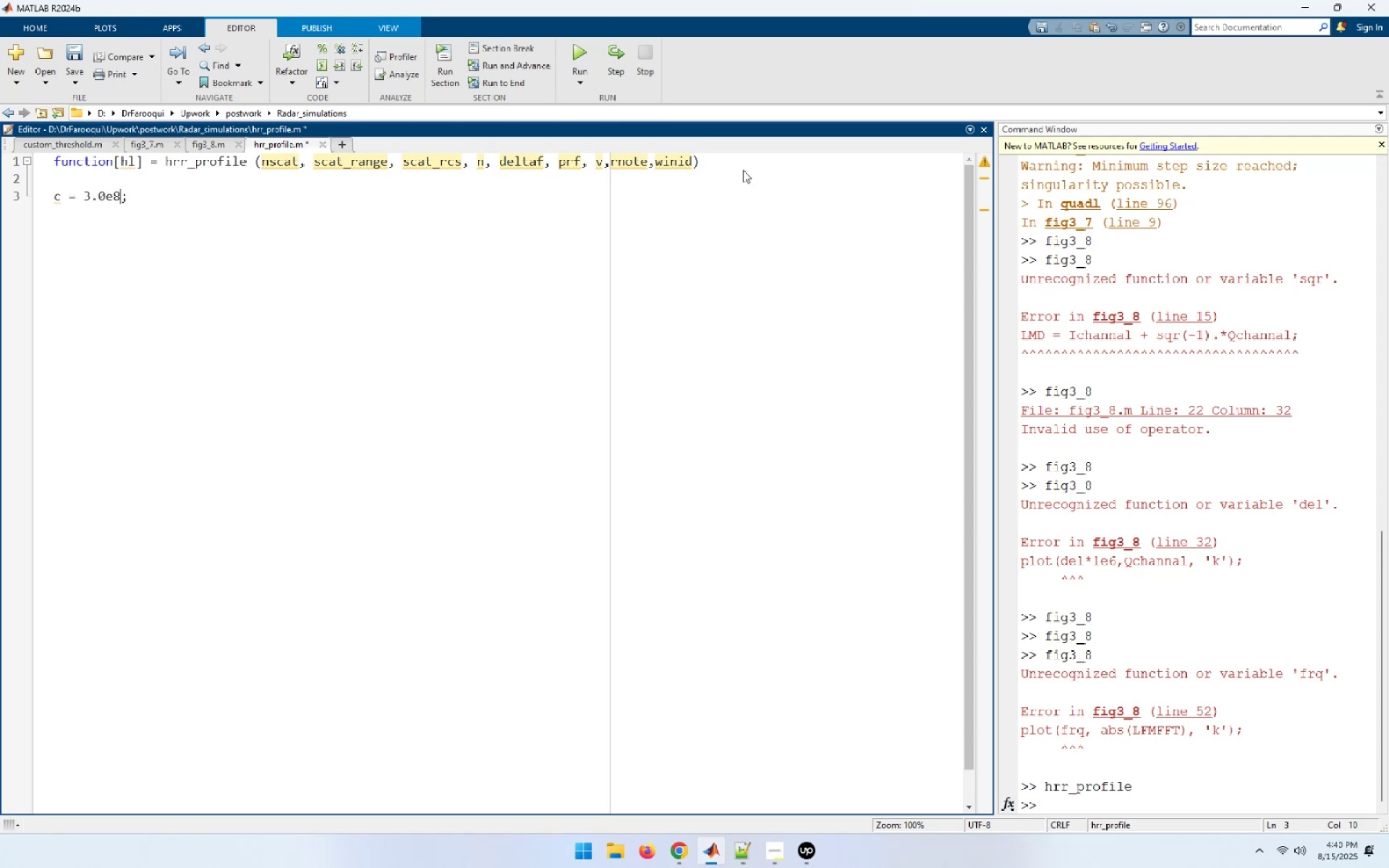 
wait(5.01)
 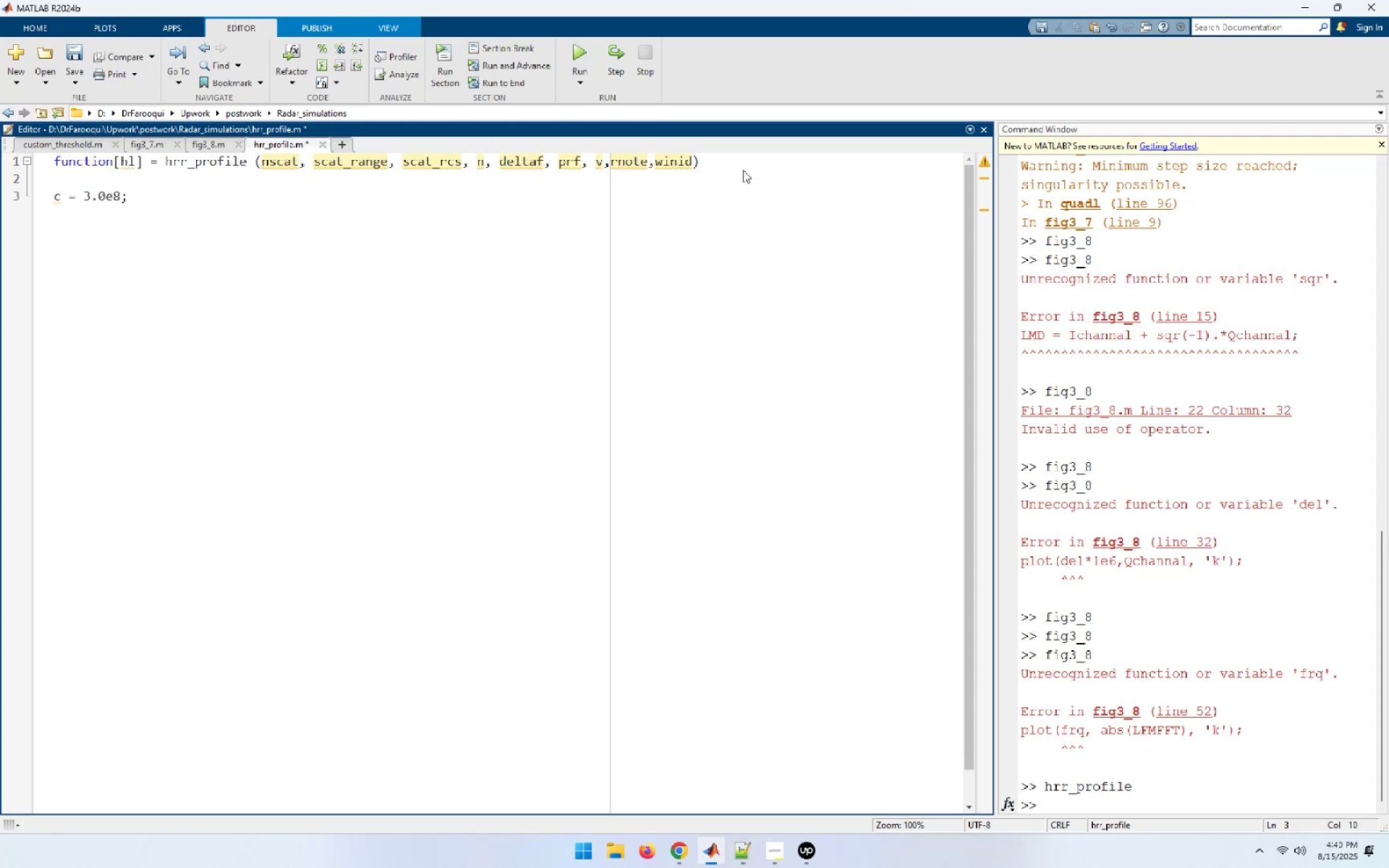 
key(ArrowRight)
 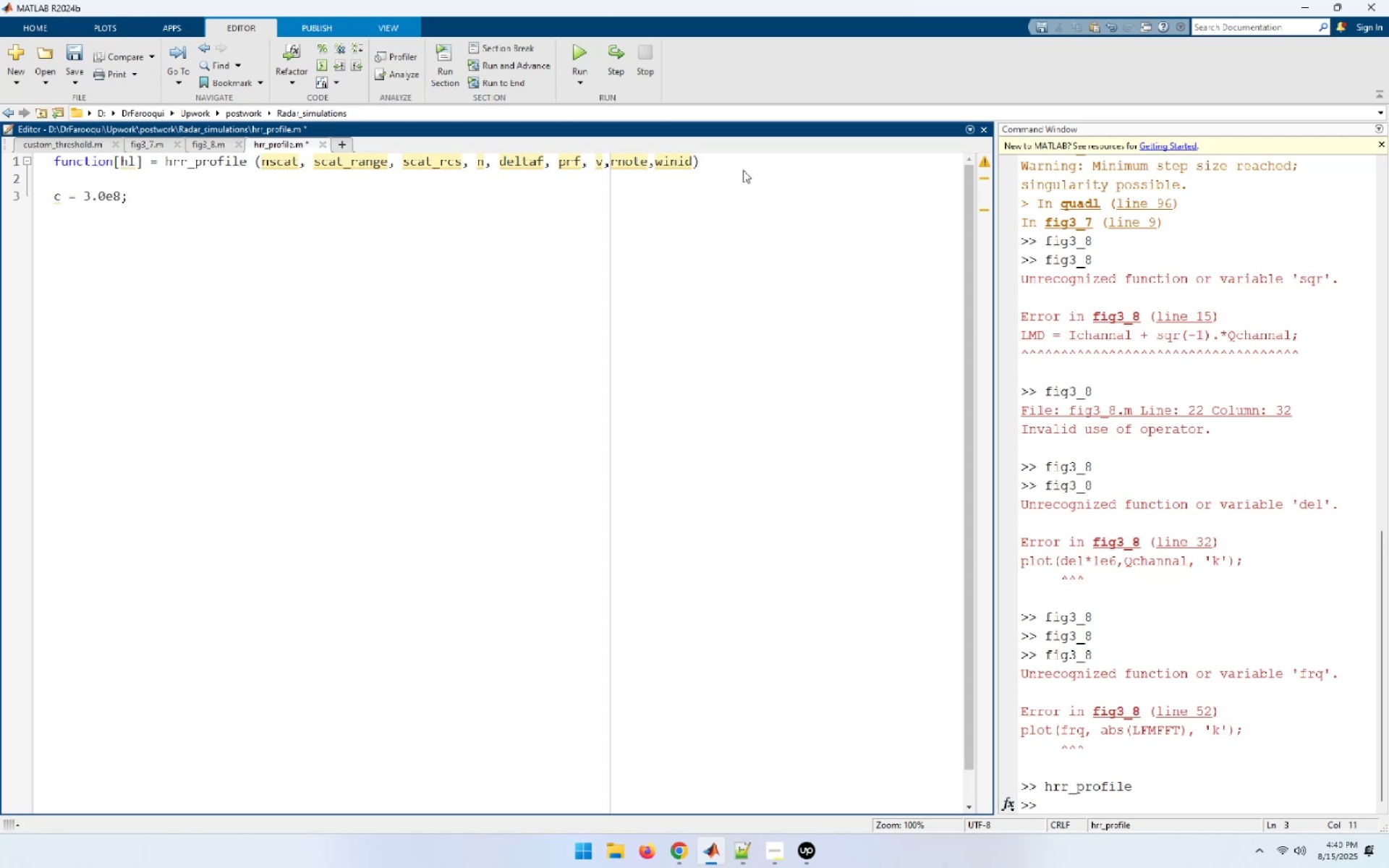 
key(Enter)
 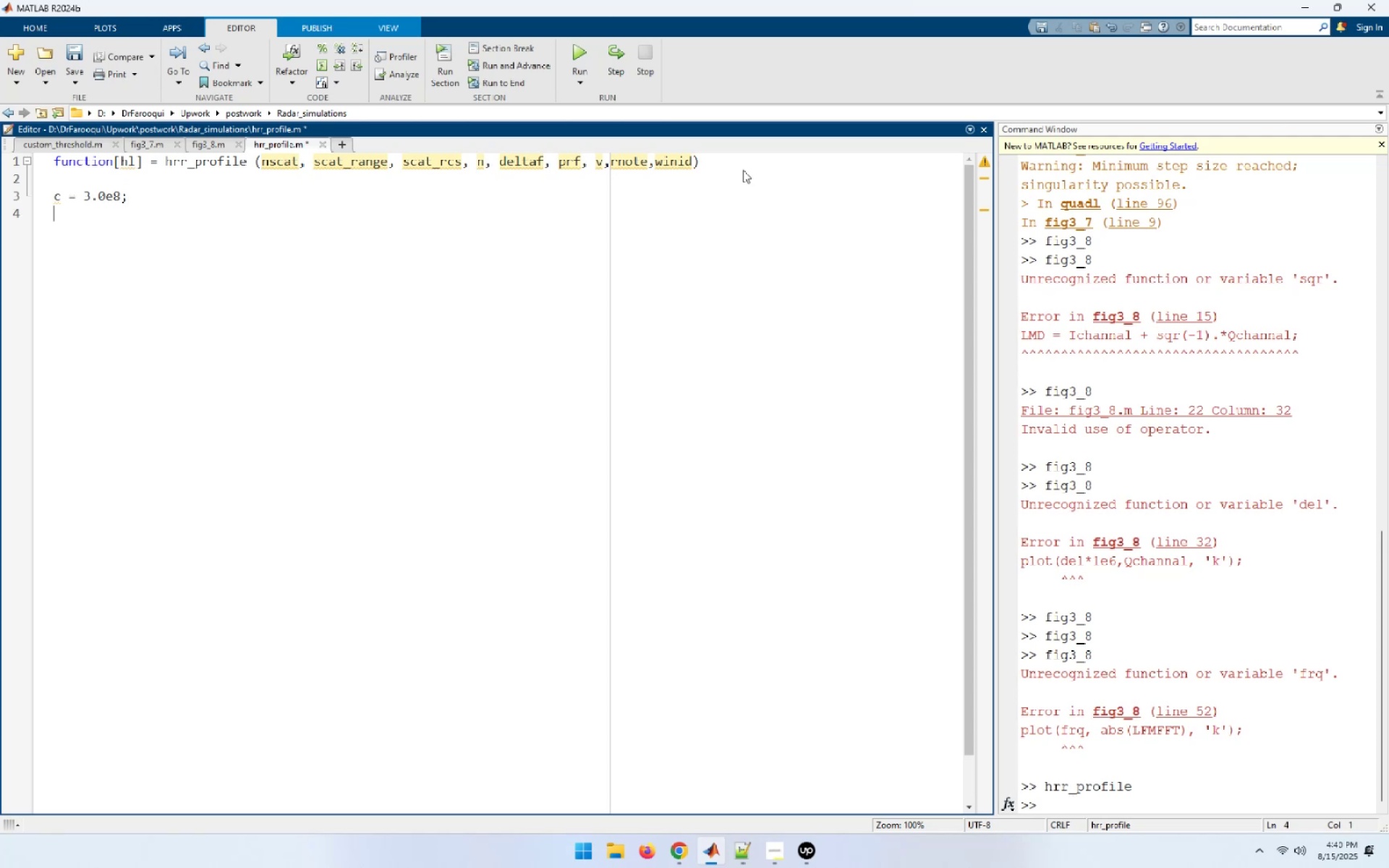 
type(num_)
 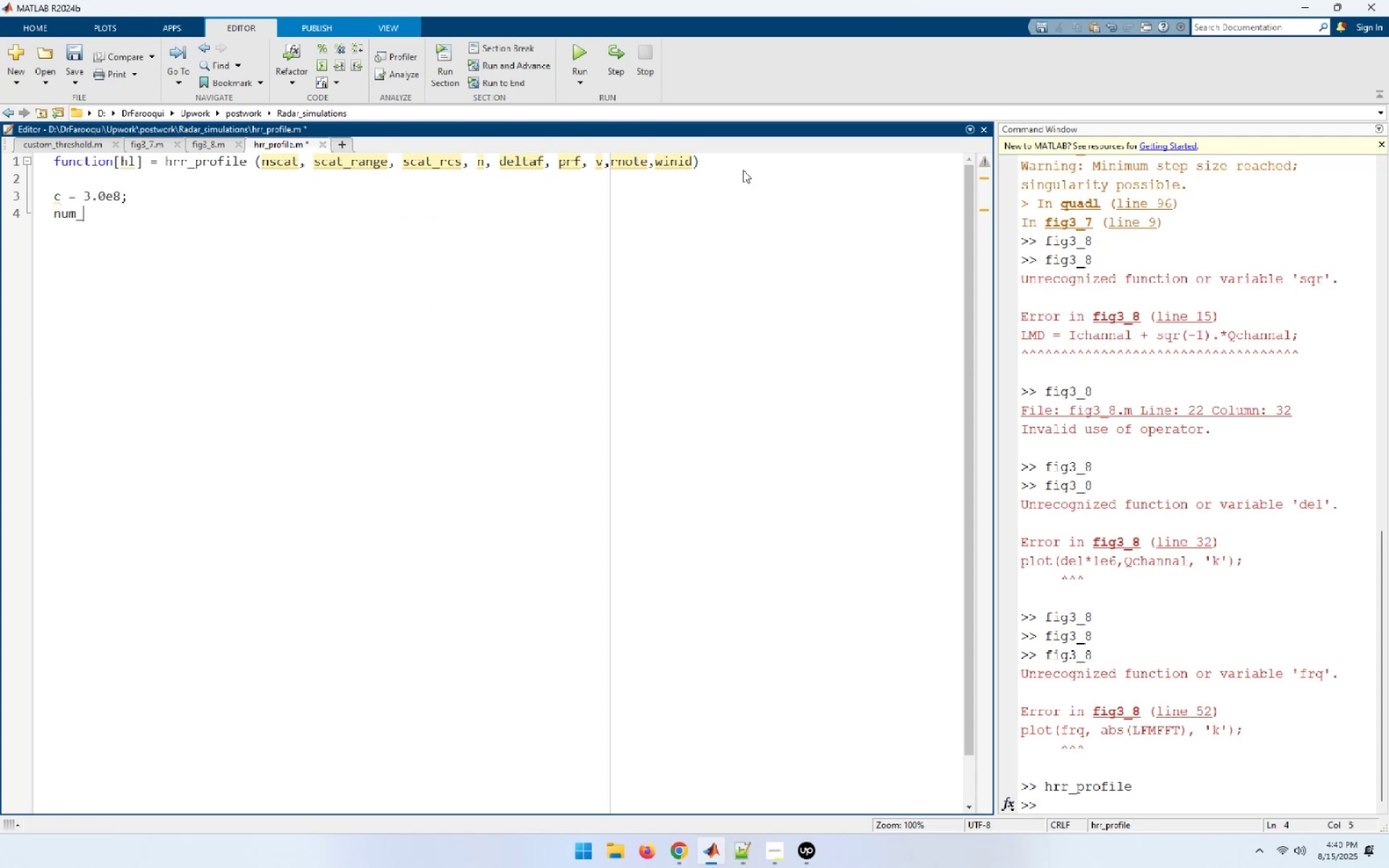 
type(pulses  = n ;)
 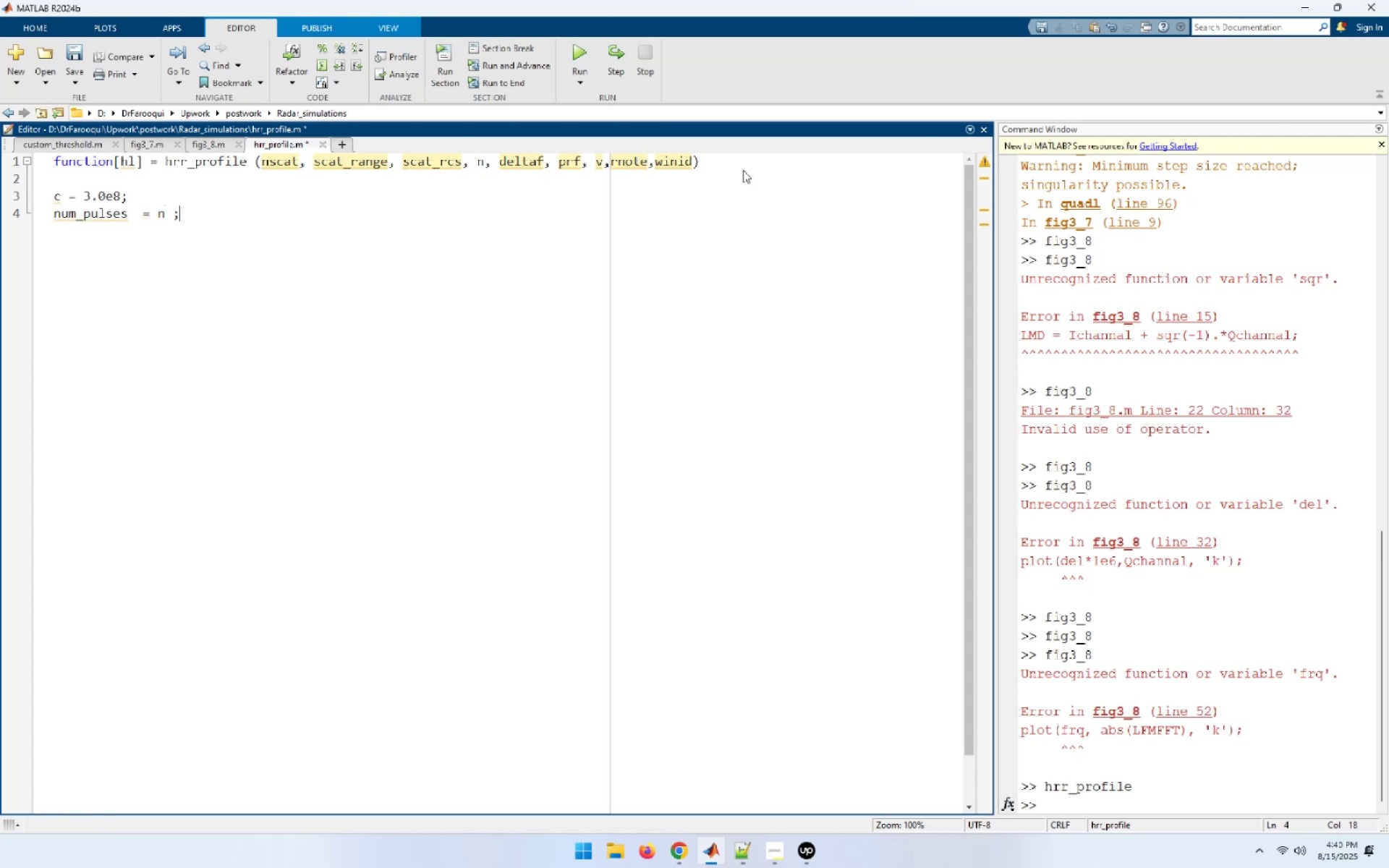 
key(Enter)
 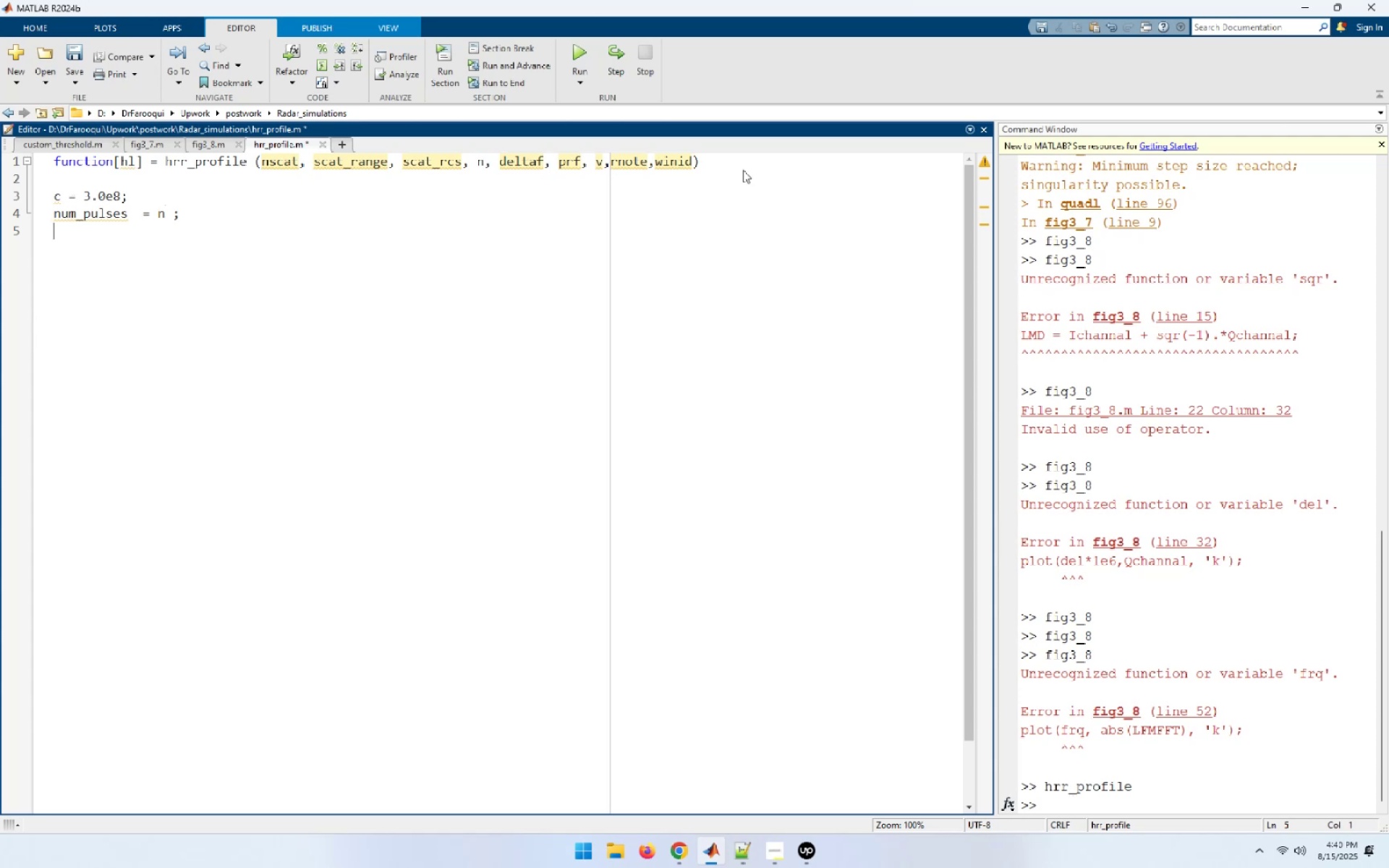 
wait(7.79)
 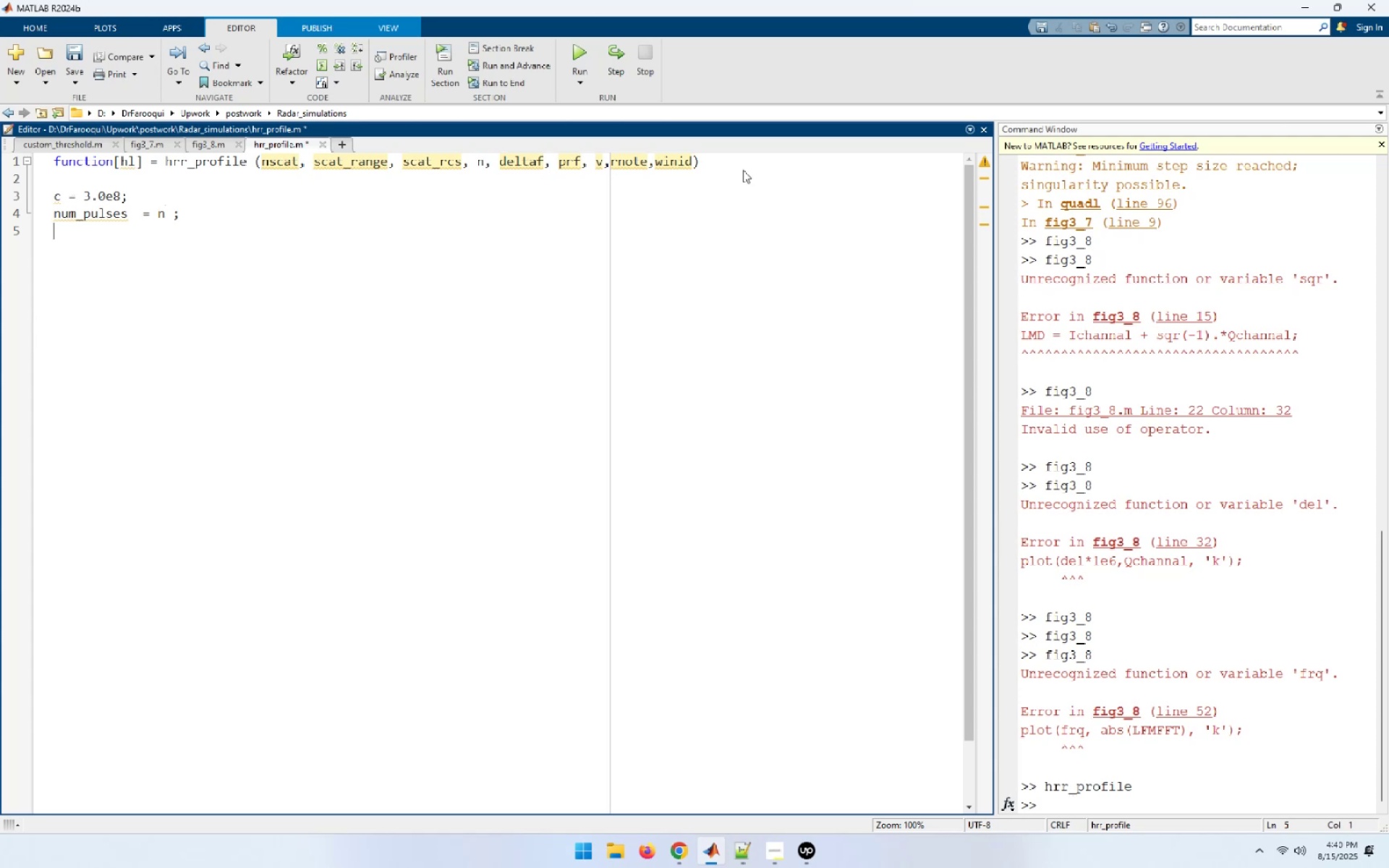 
type(SNR_dB = 40;)
 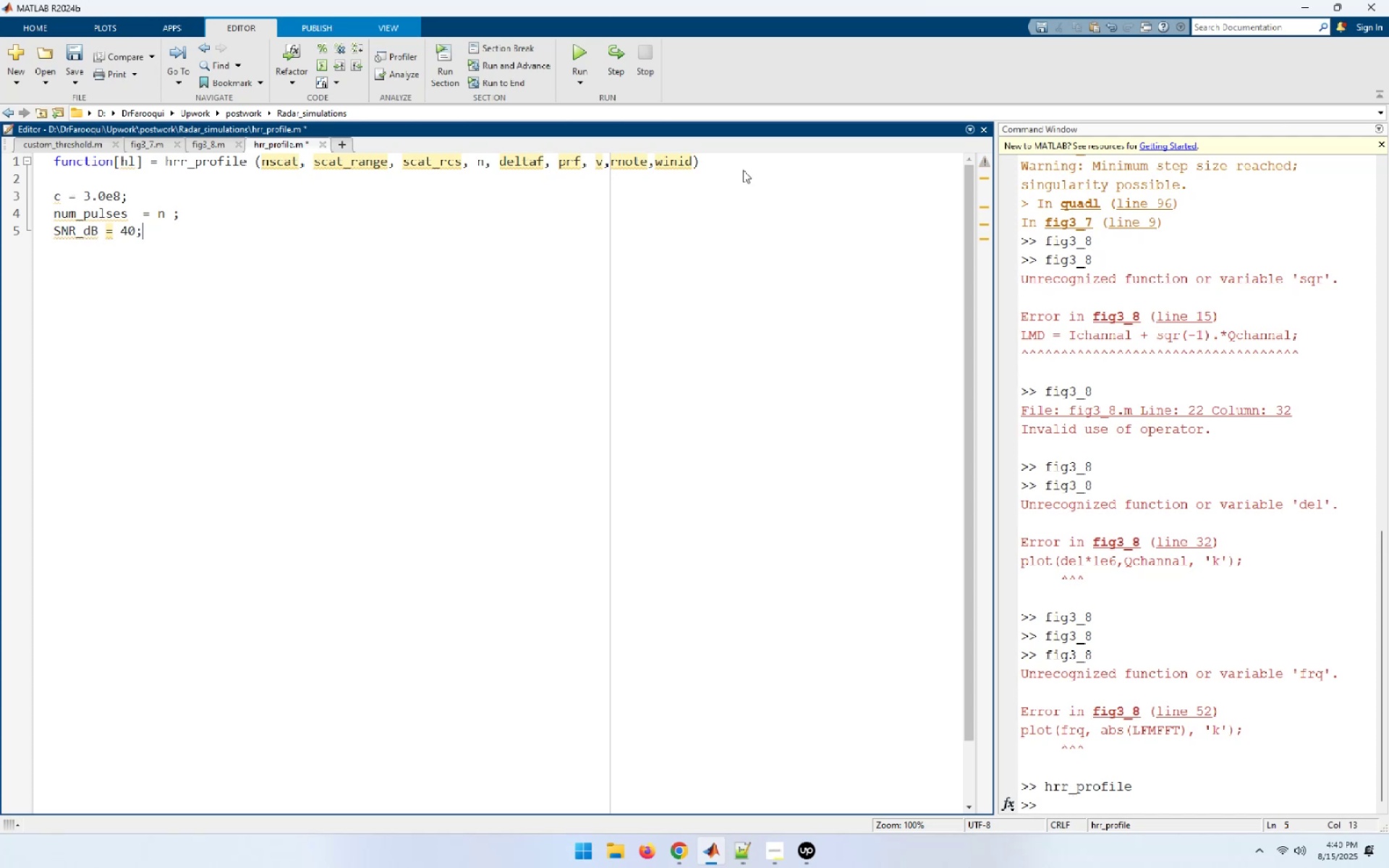 
key(Control+S)
 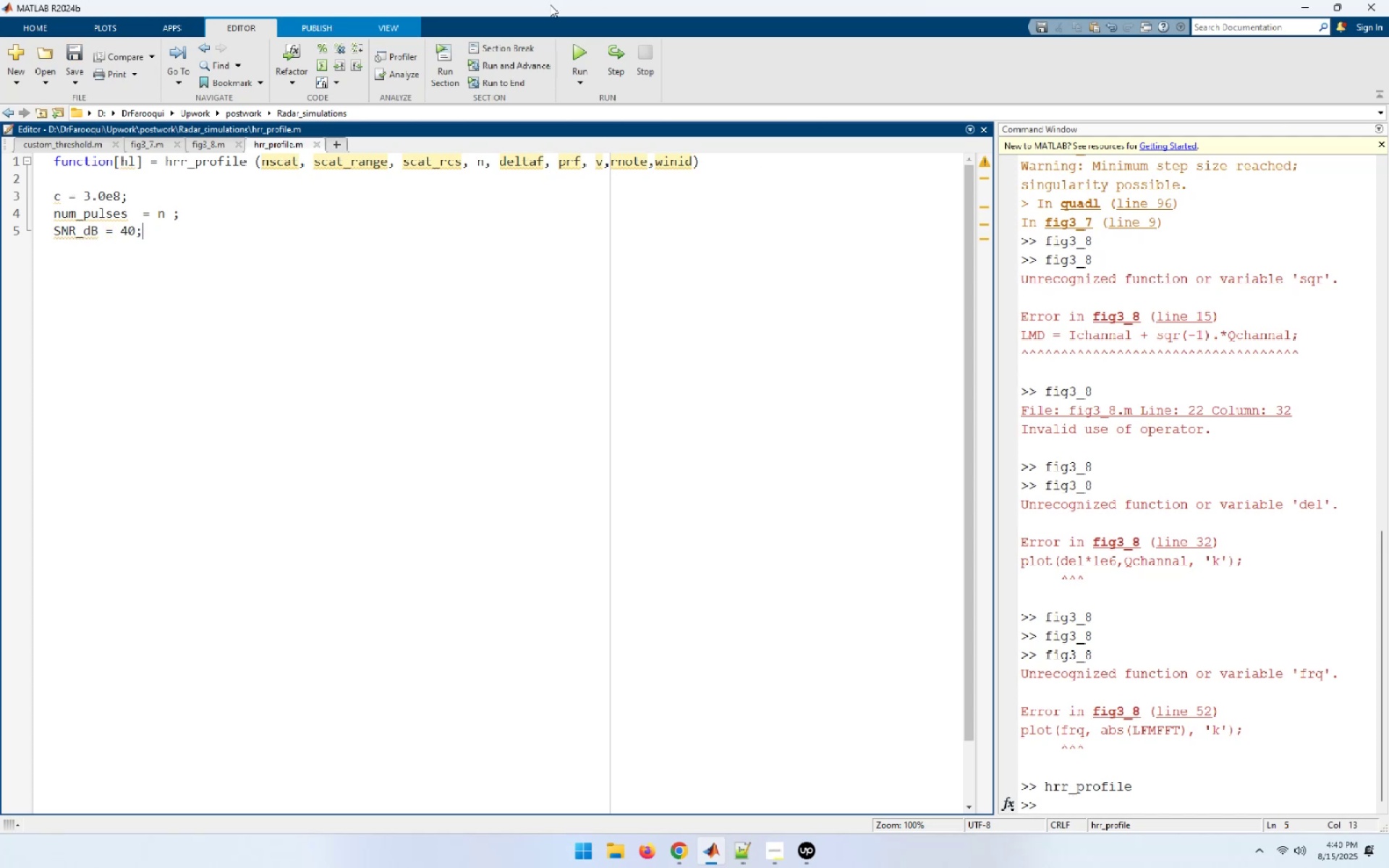 
left_click([574, 53])
 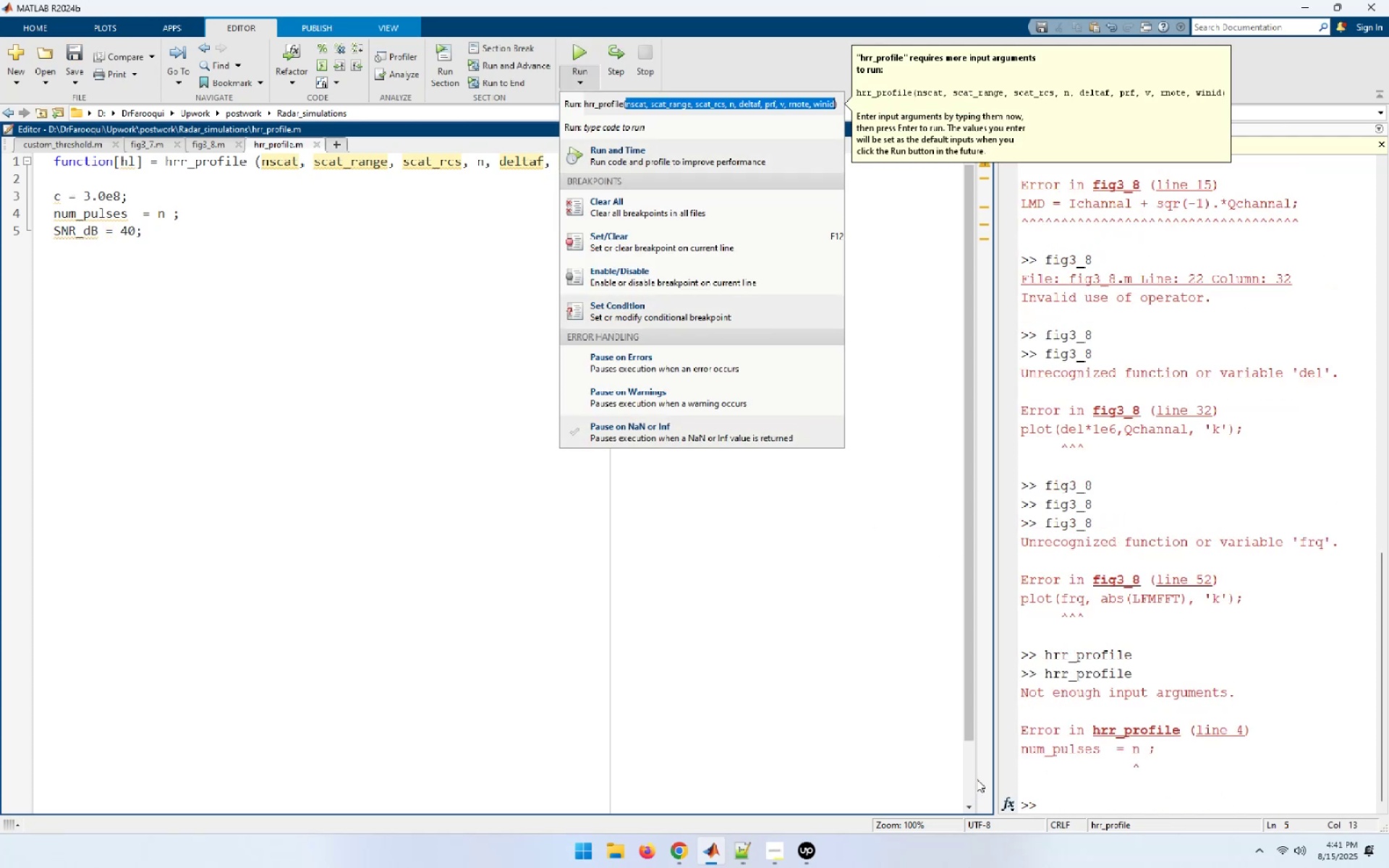 
wait(8.53)
 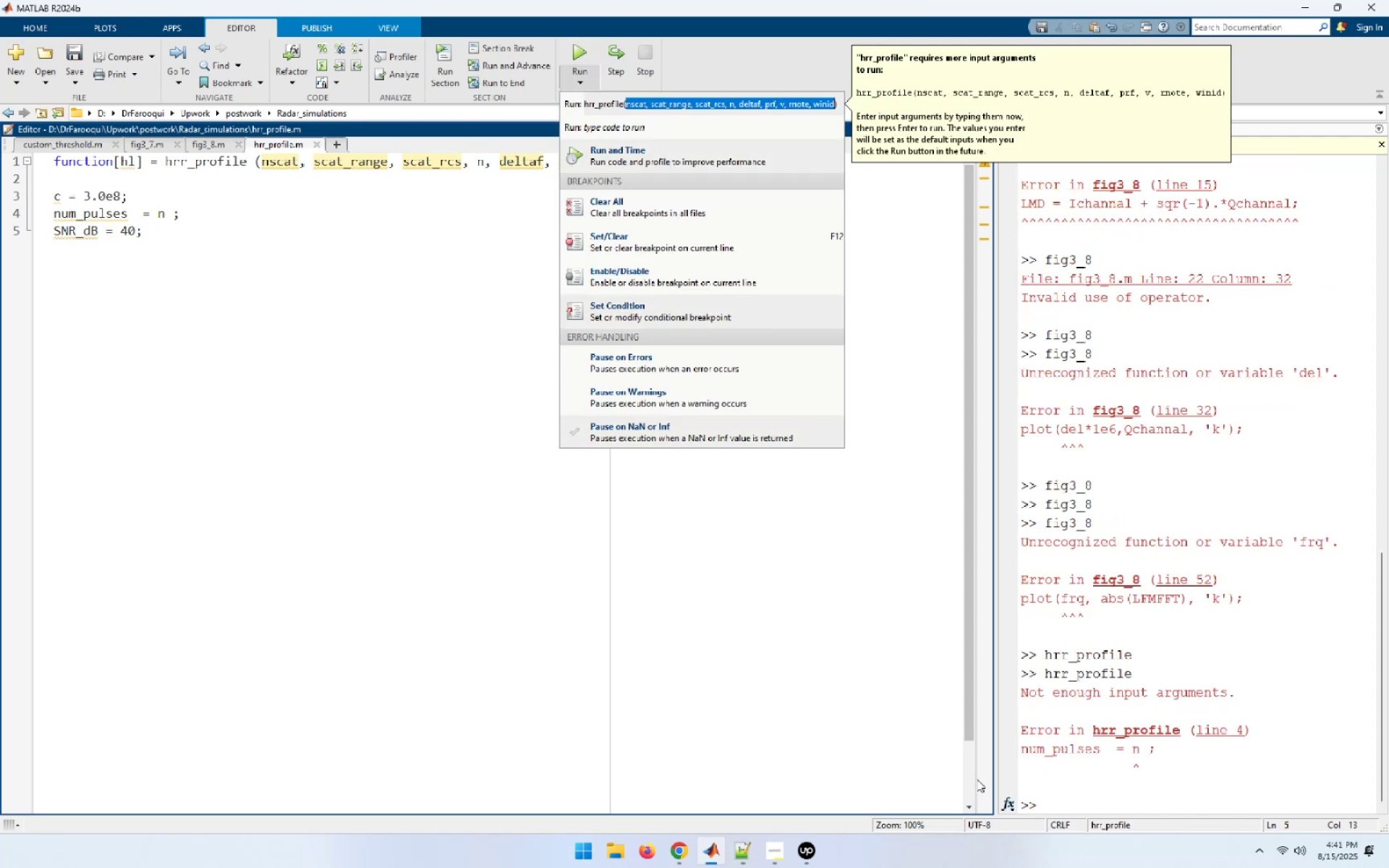 
left_click([573, 47])
 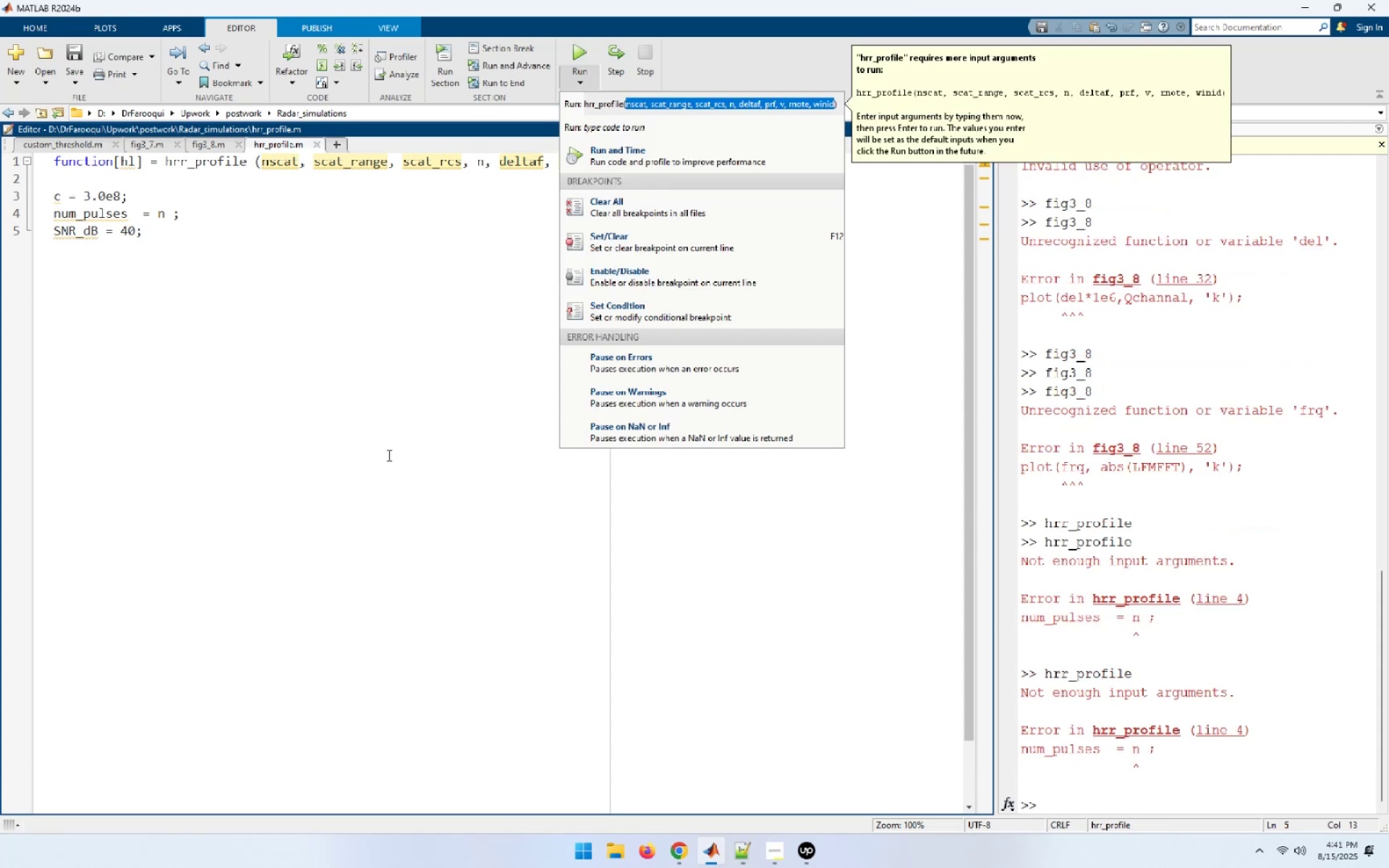 
left_click([378, 425])
 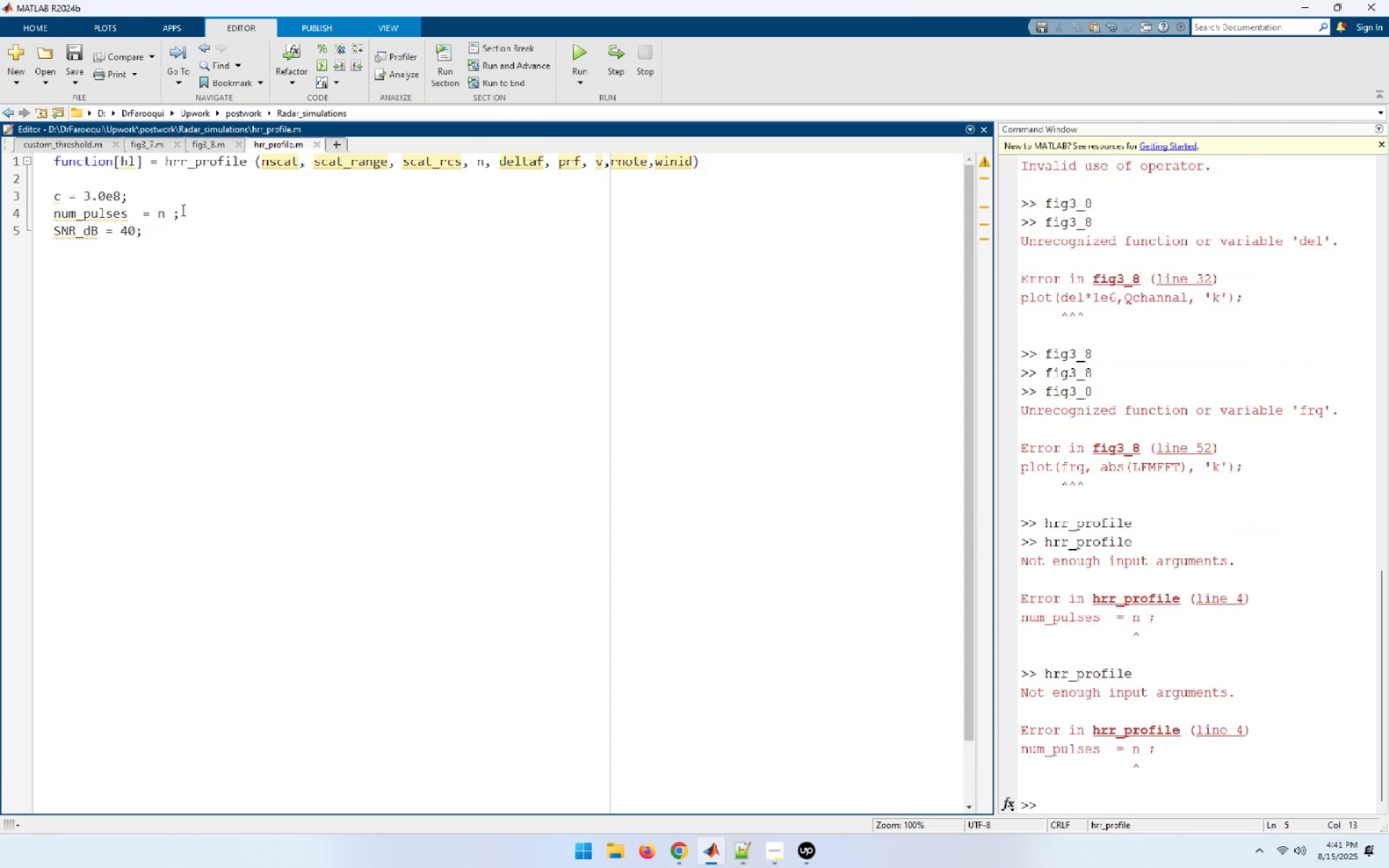 
left_click([138, 457])
 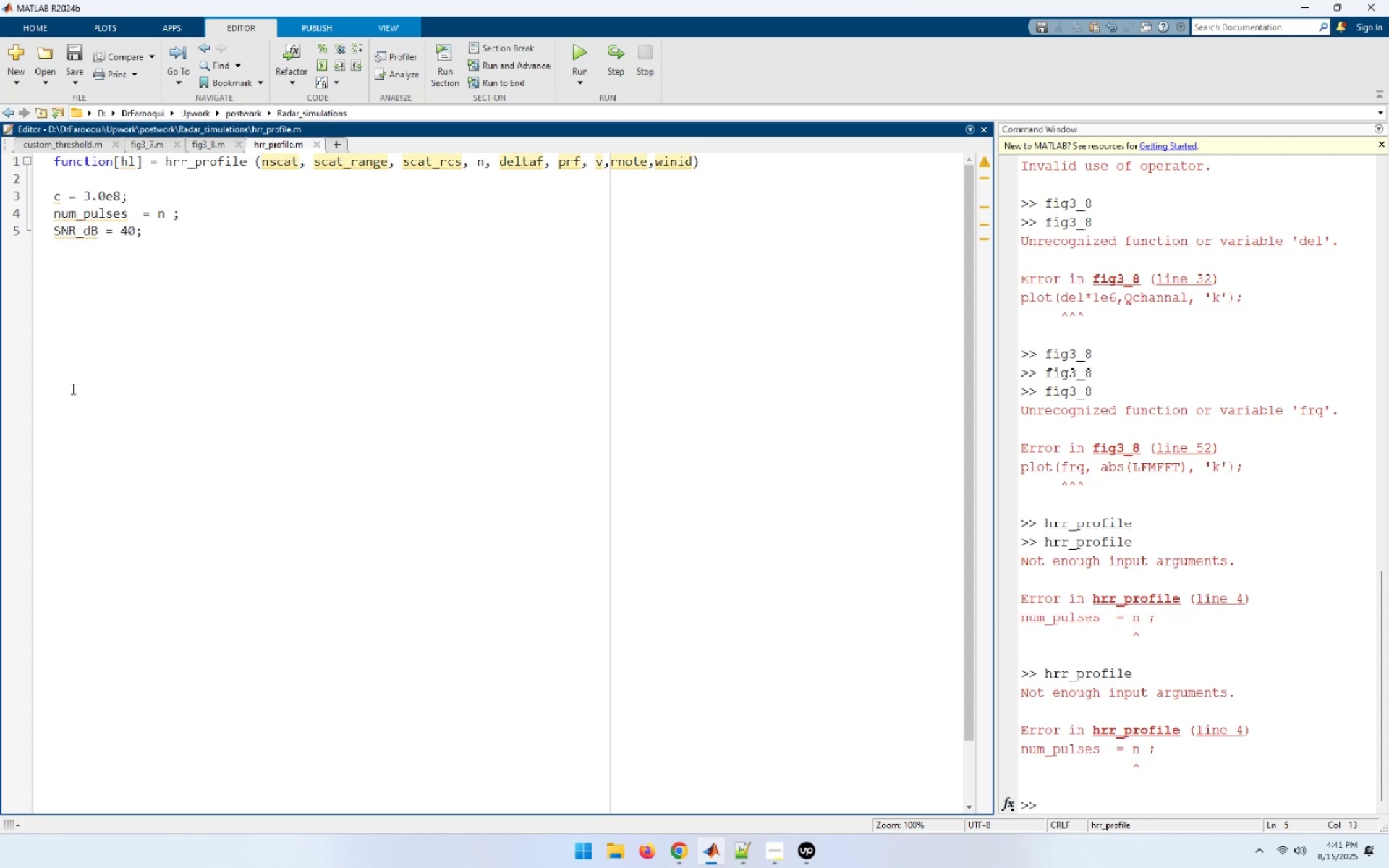 
mouse_move([90, 217])
 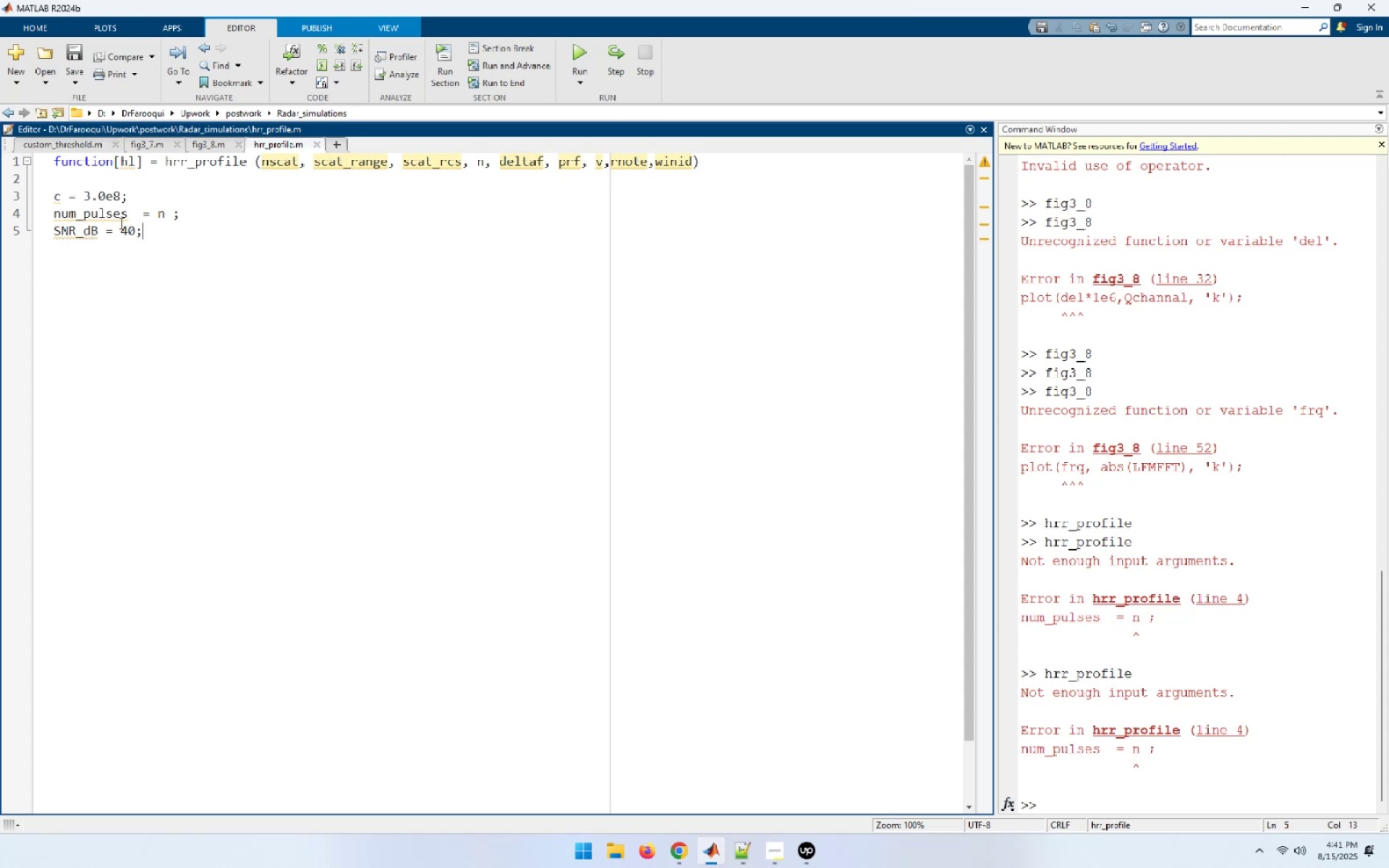 
wait(14.27)
 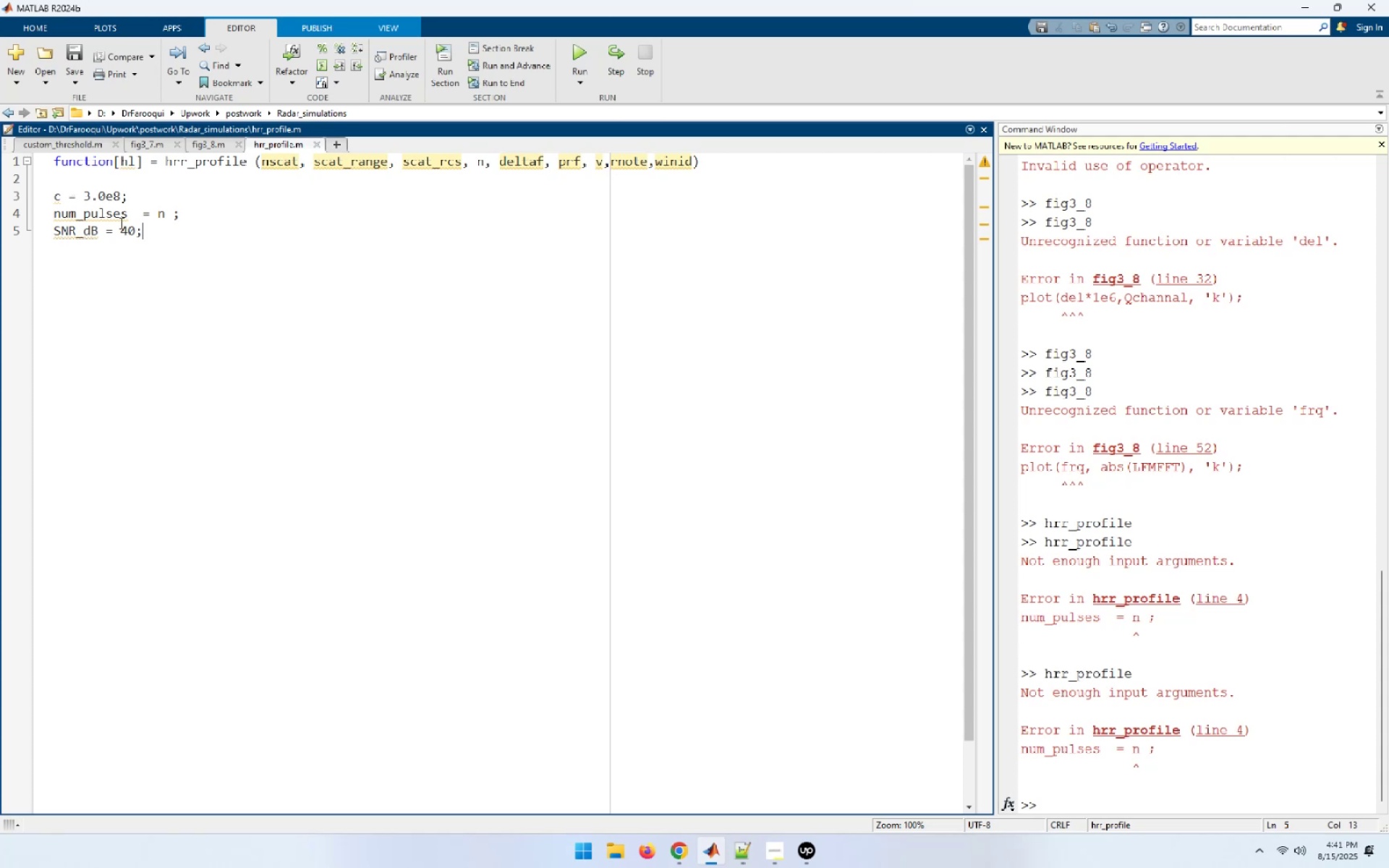 
left_click_drag(start_coordinate=[49, 206], to_coordinate=[200, 216])
 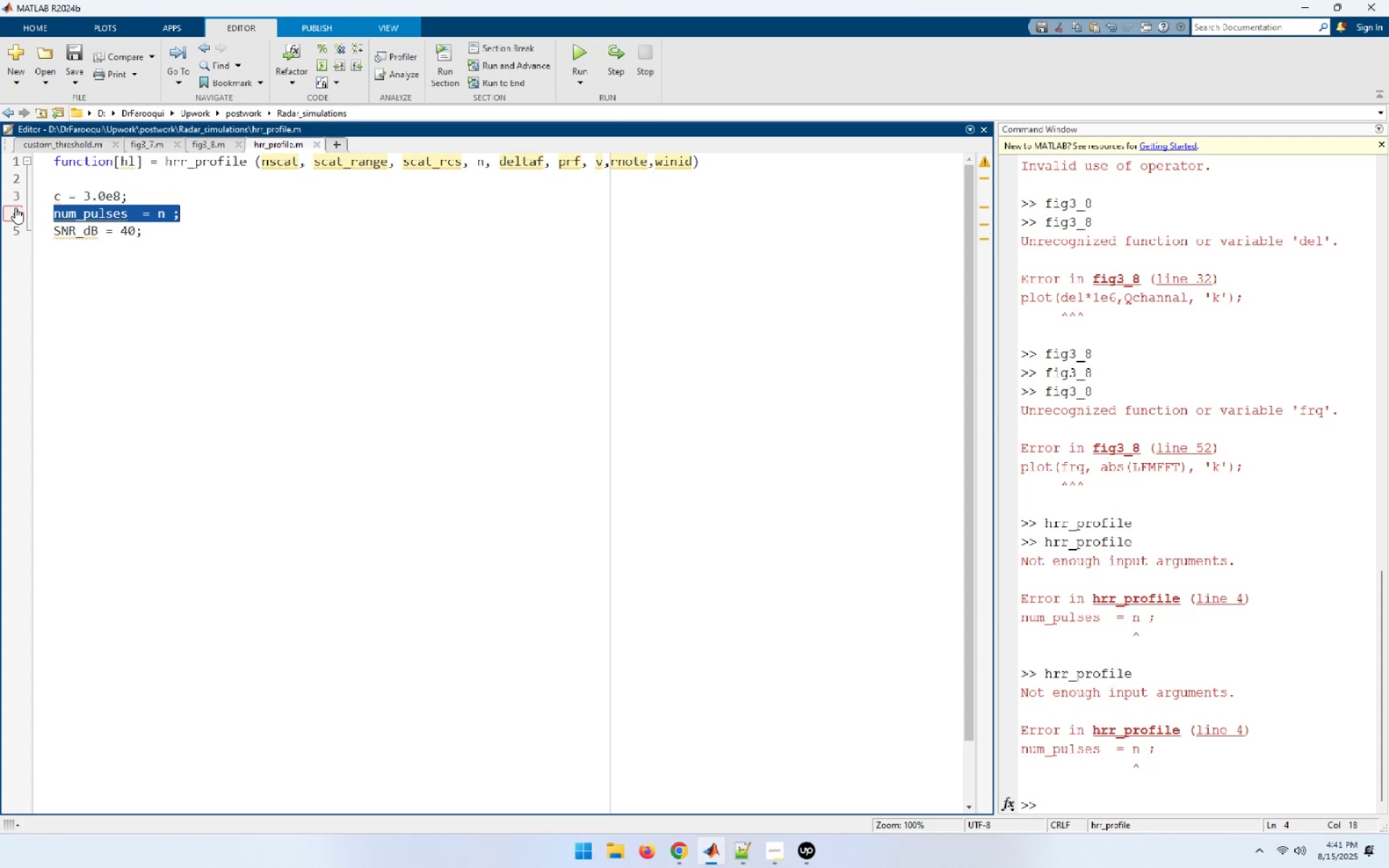 
left_click_drag(start_coordinate=[48, 209], to_coordinate=[129, 264])
 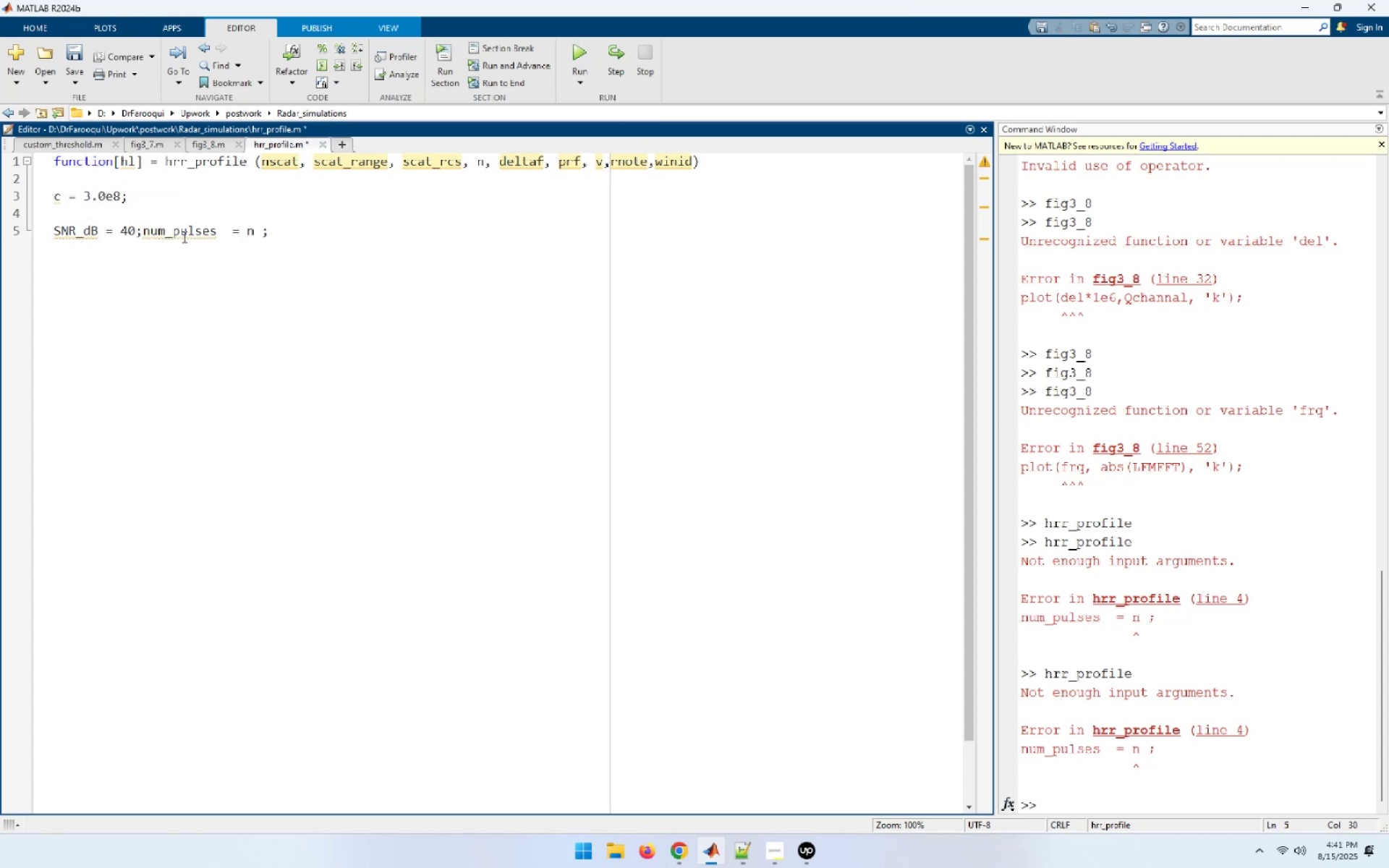 
key(Control+Z)
 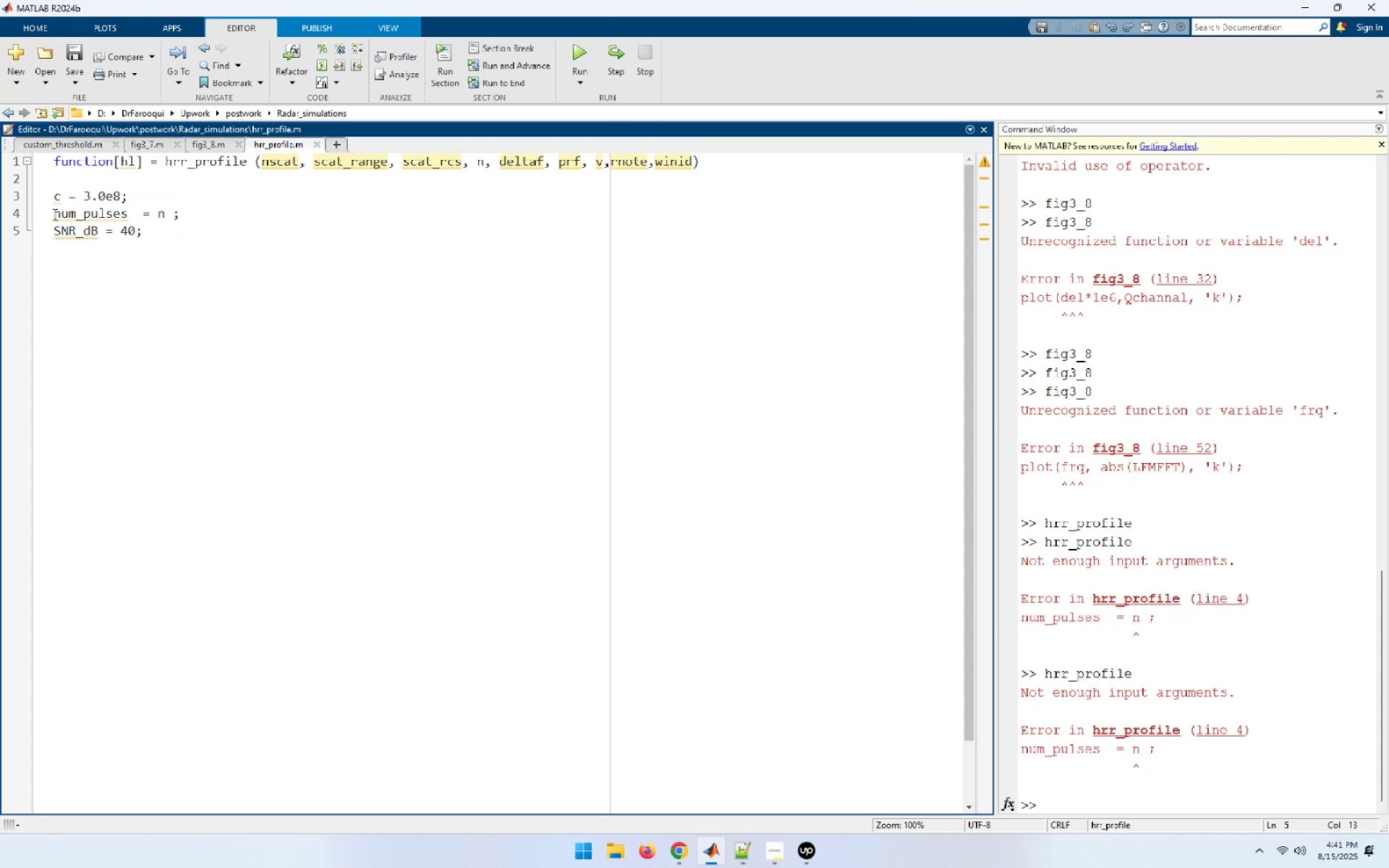 
left_click_drag(start_coordinate=[49, 215], to_coordinate=[185, 208])
 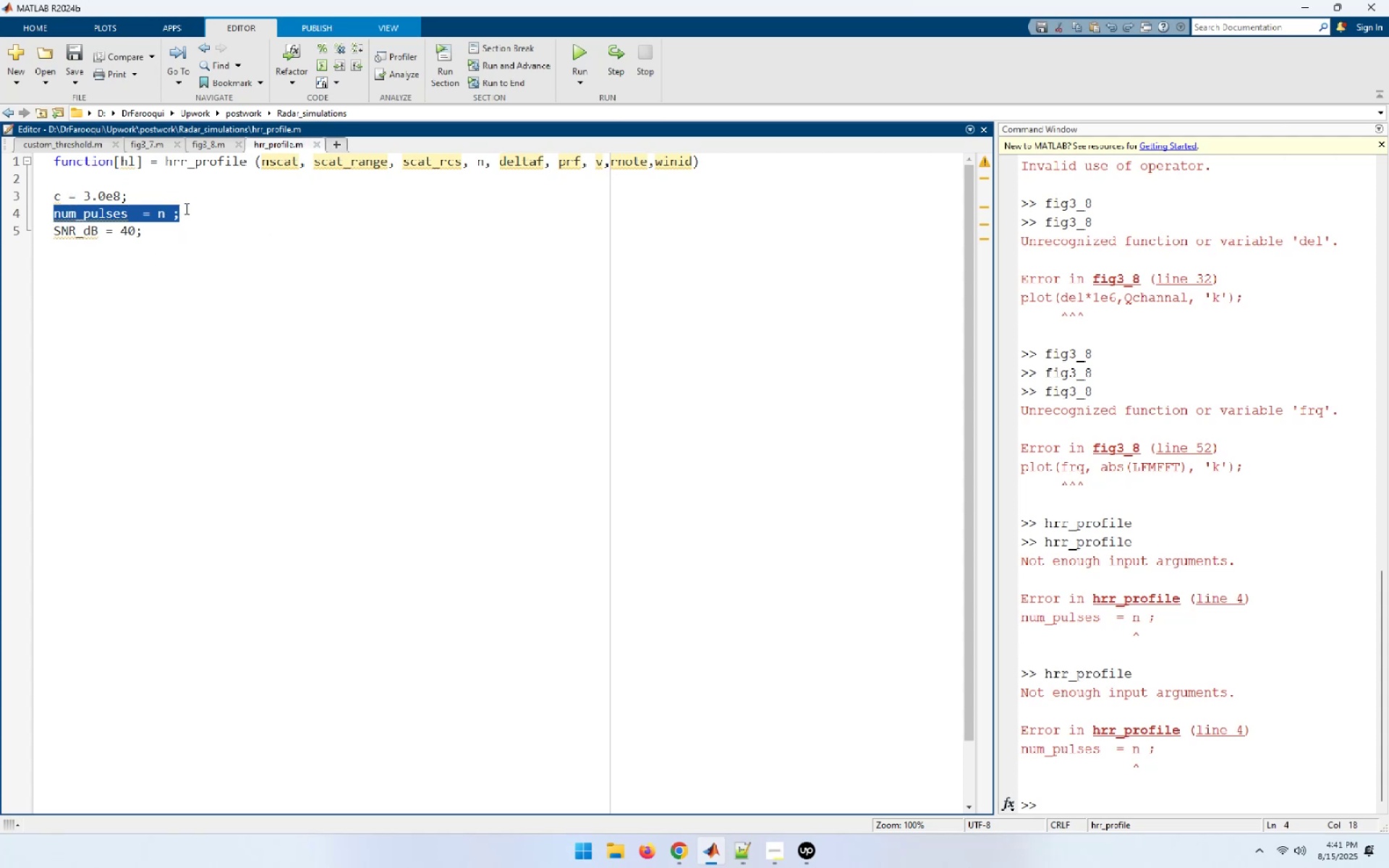 
key(Control+C)
 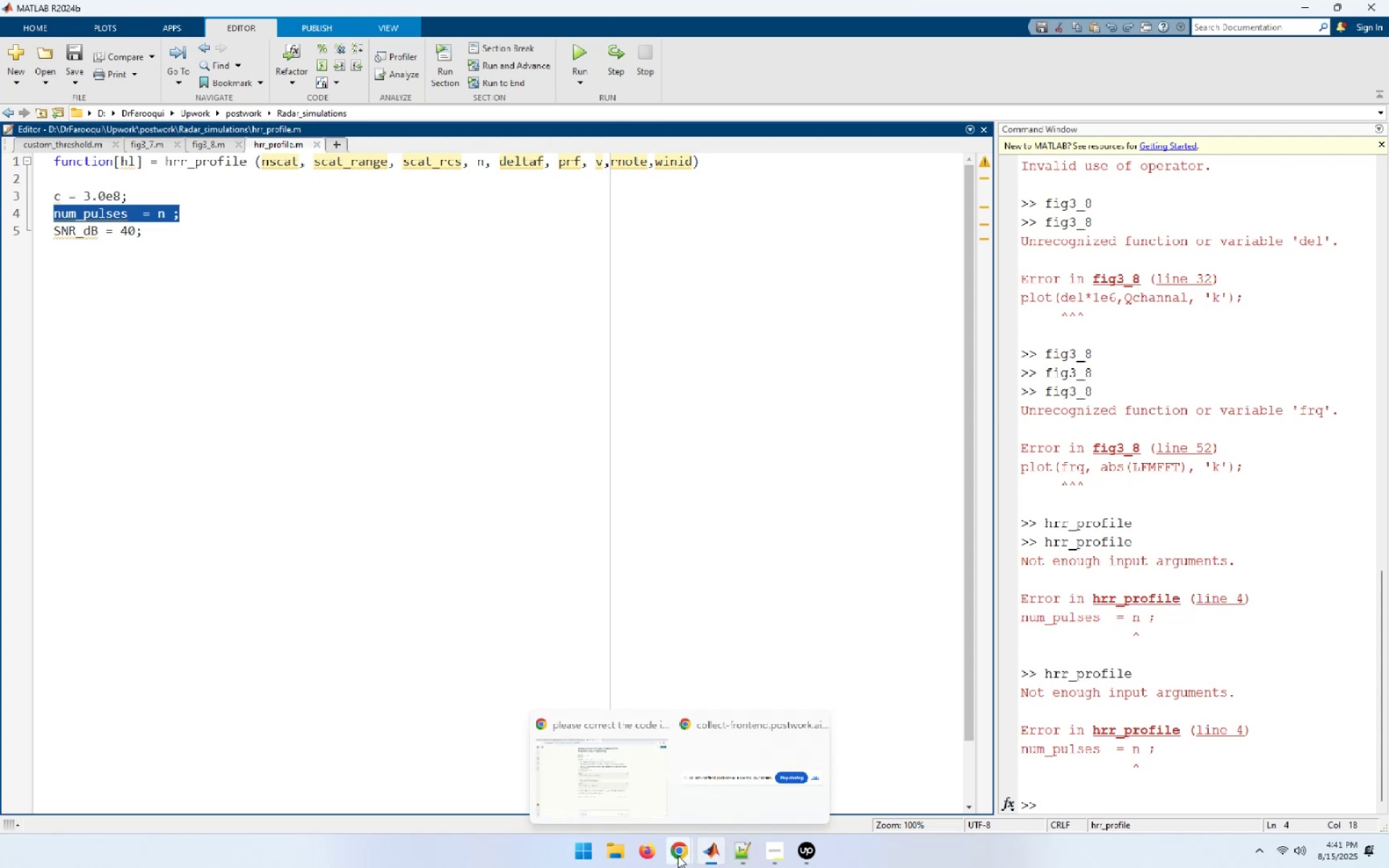 
left_click([611, 761])
 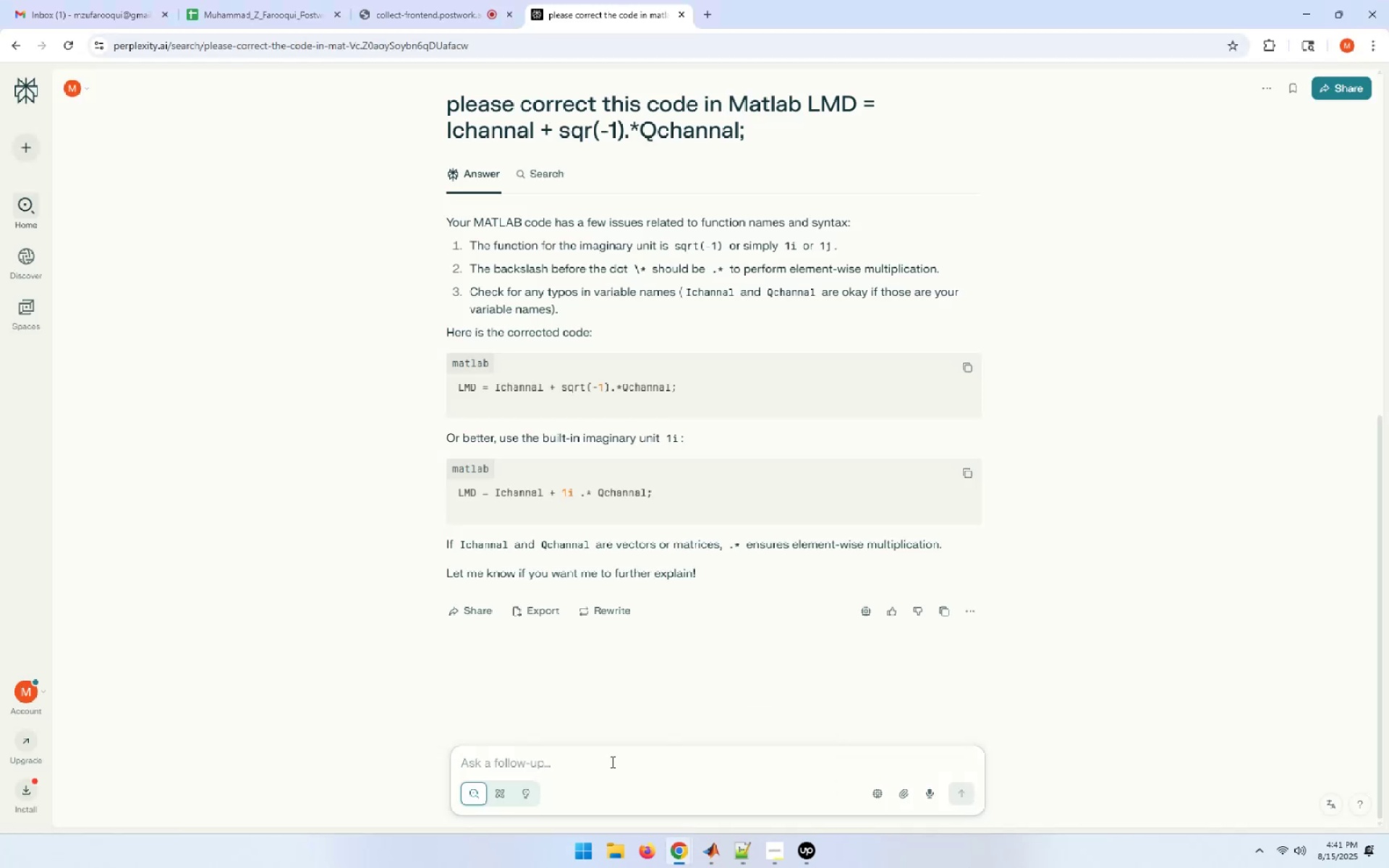 
type(please give me the correct code in Matlab )
 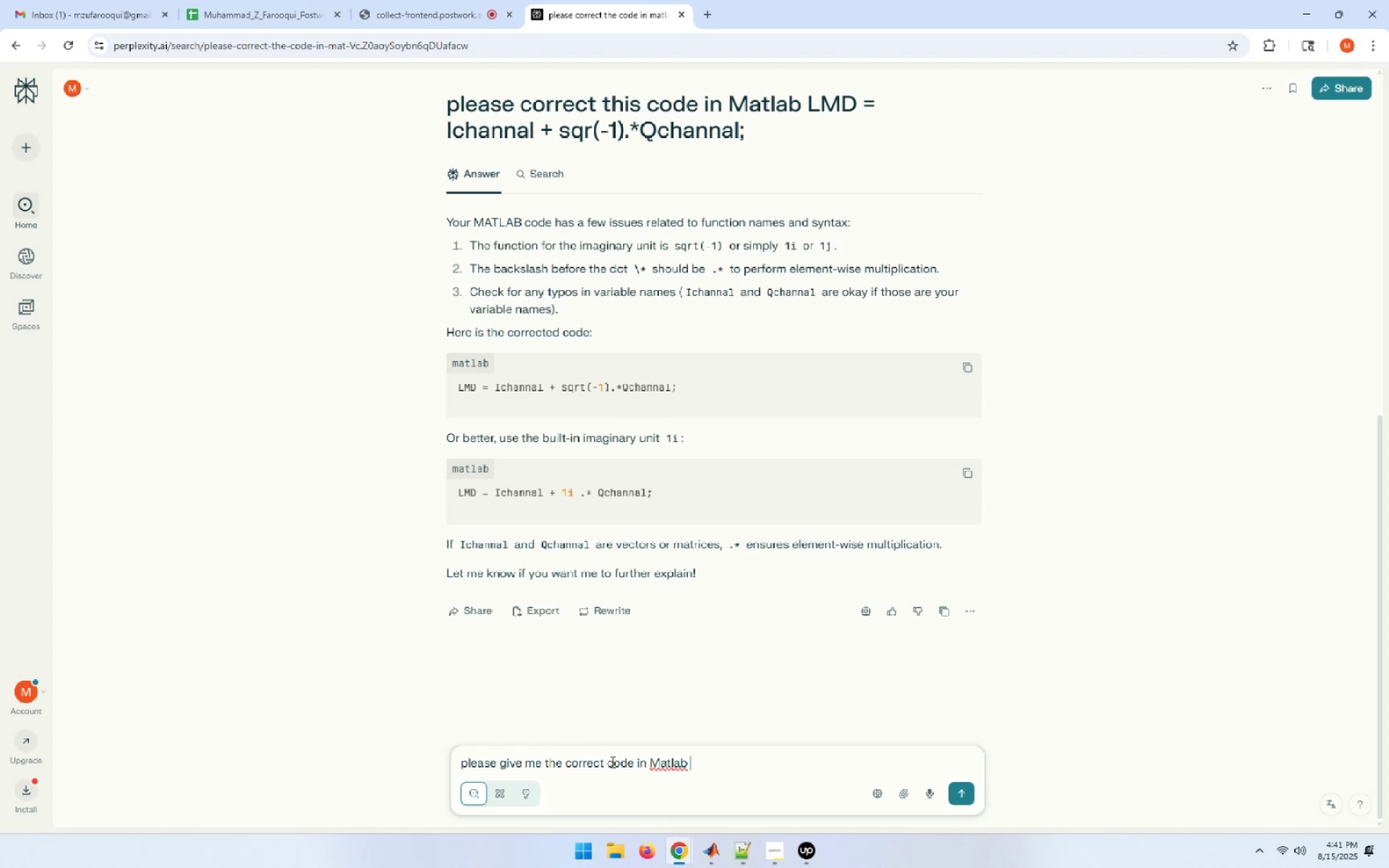 
key(Control+V)
 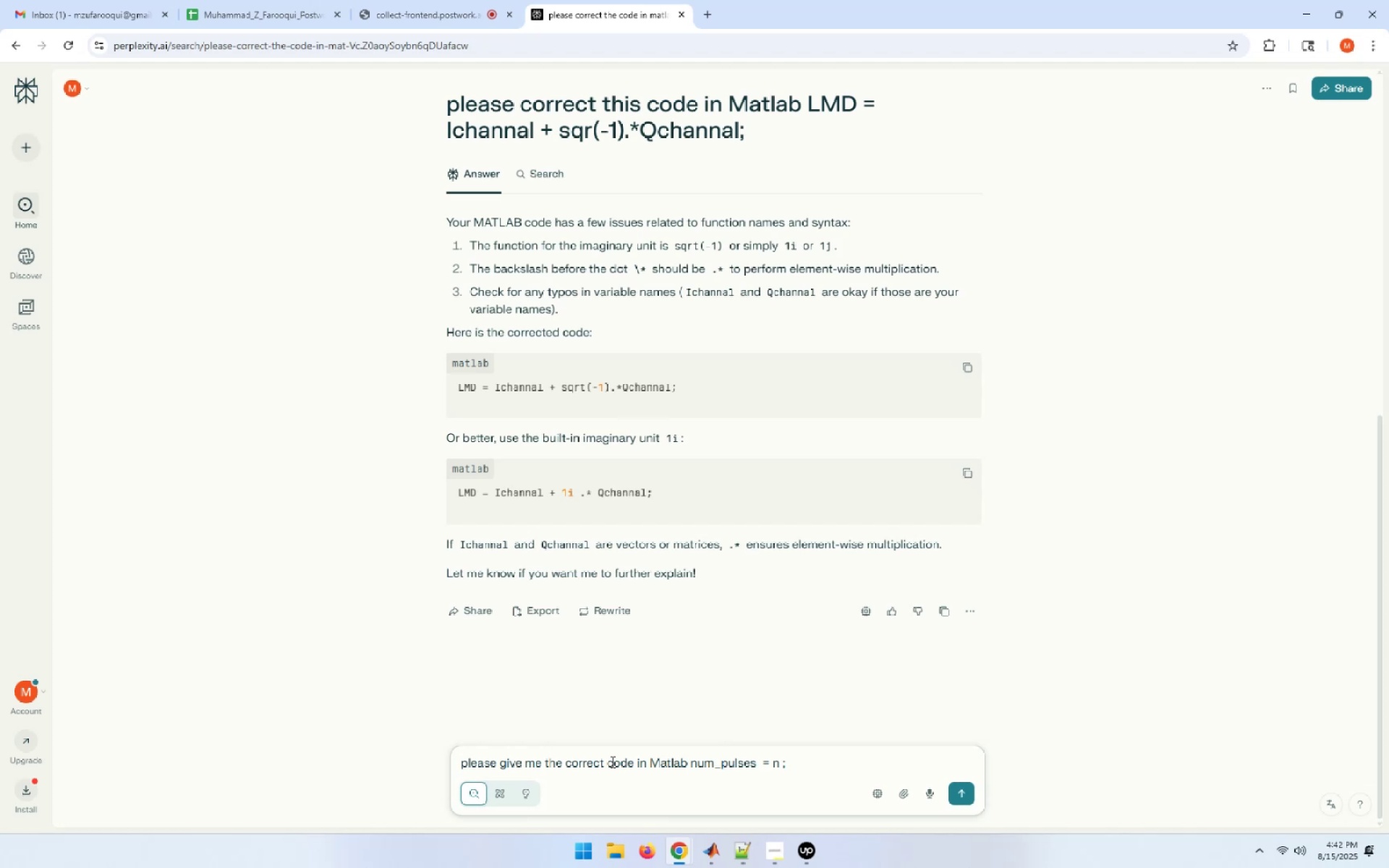 
key(Enter)
 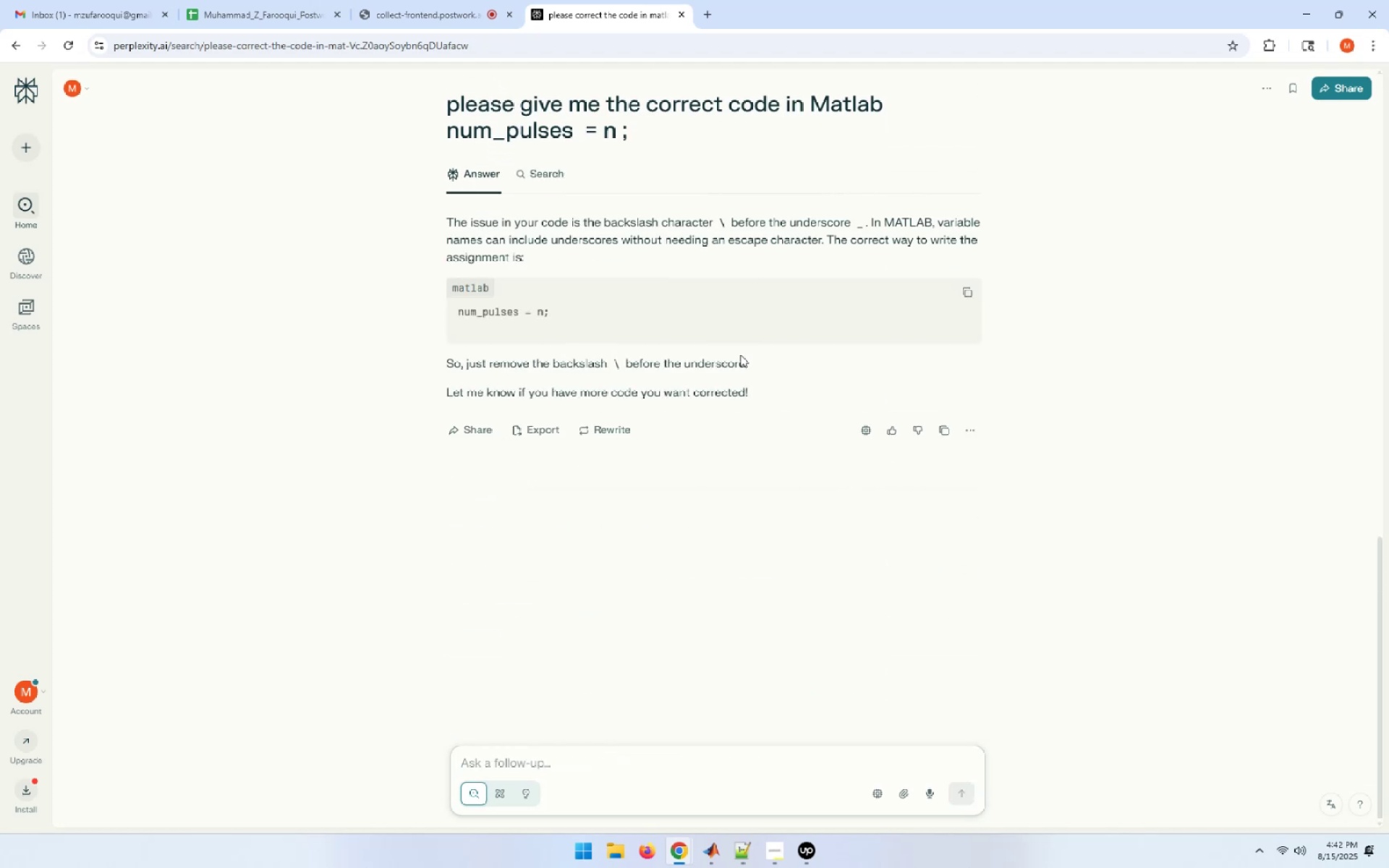 
wait(11.91)
 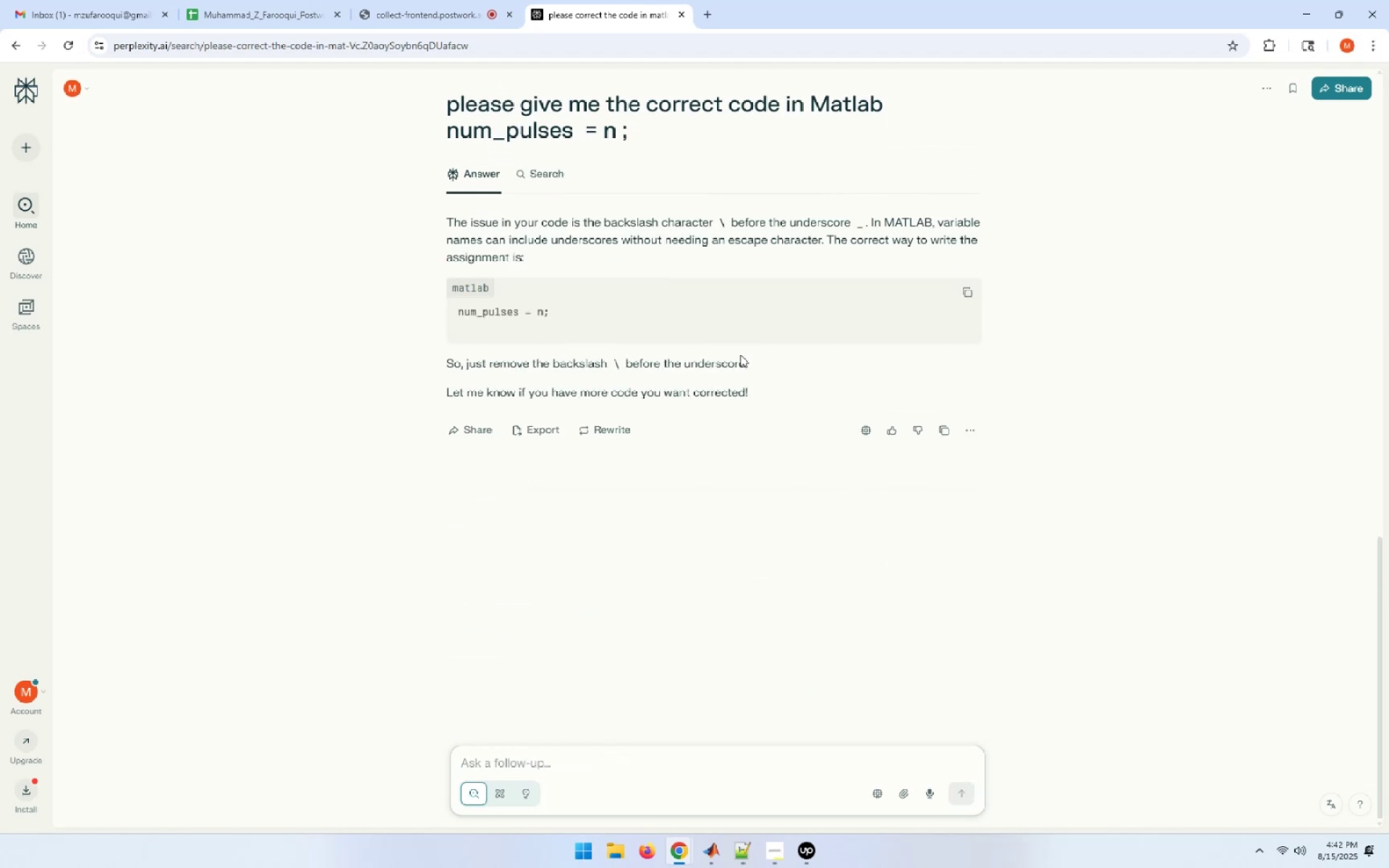 
left_click_drag(start_coordinate=[453, 316], to_coordinate=[573, 304])
 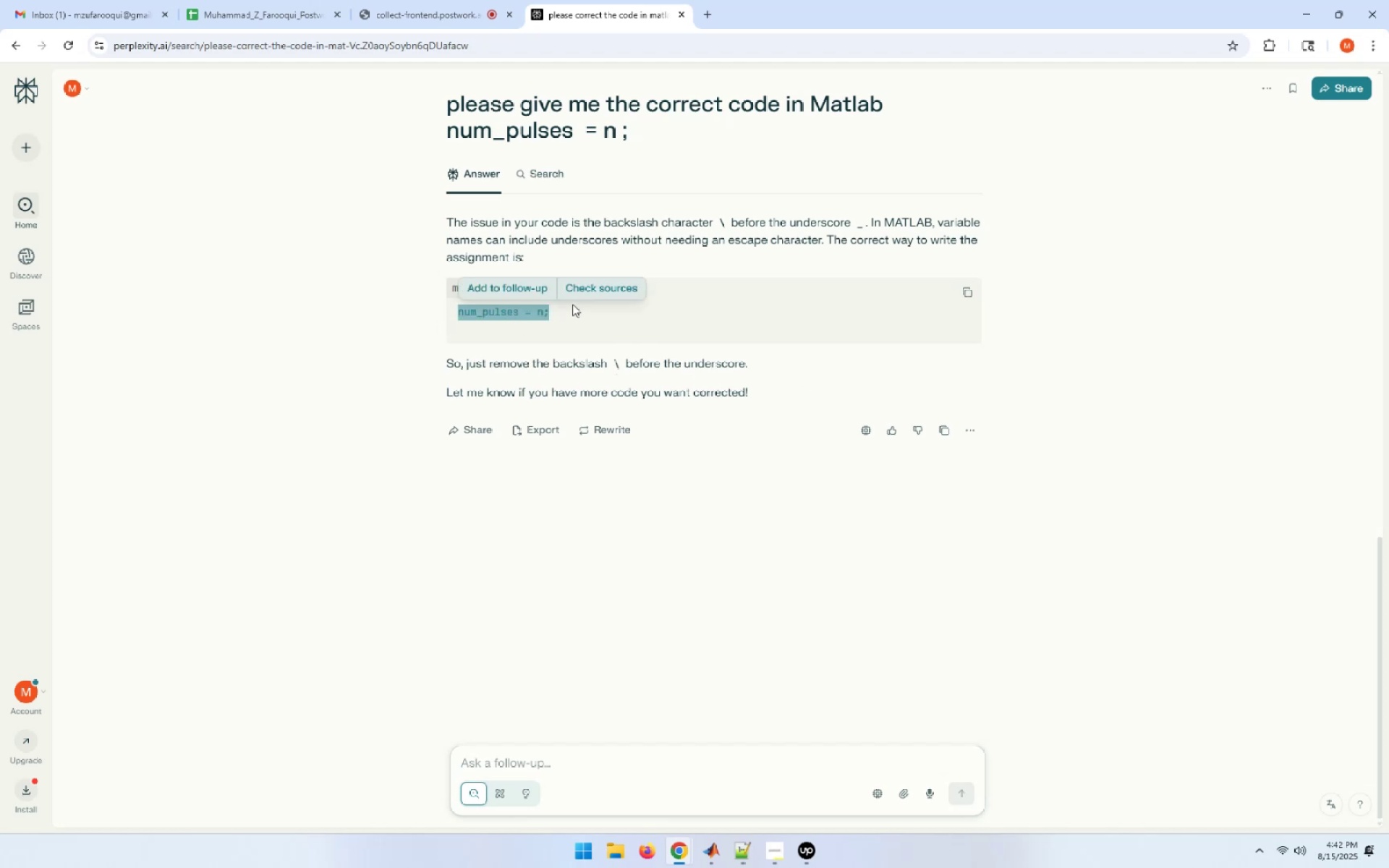 
key(Control+C)
 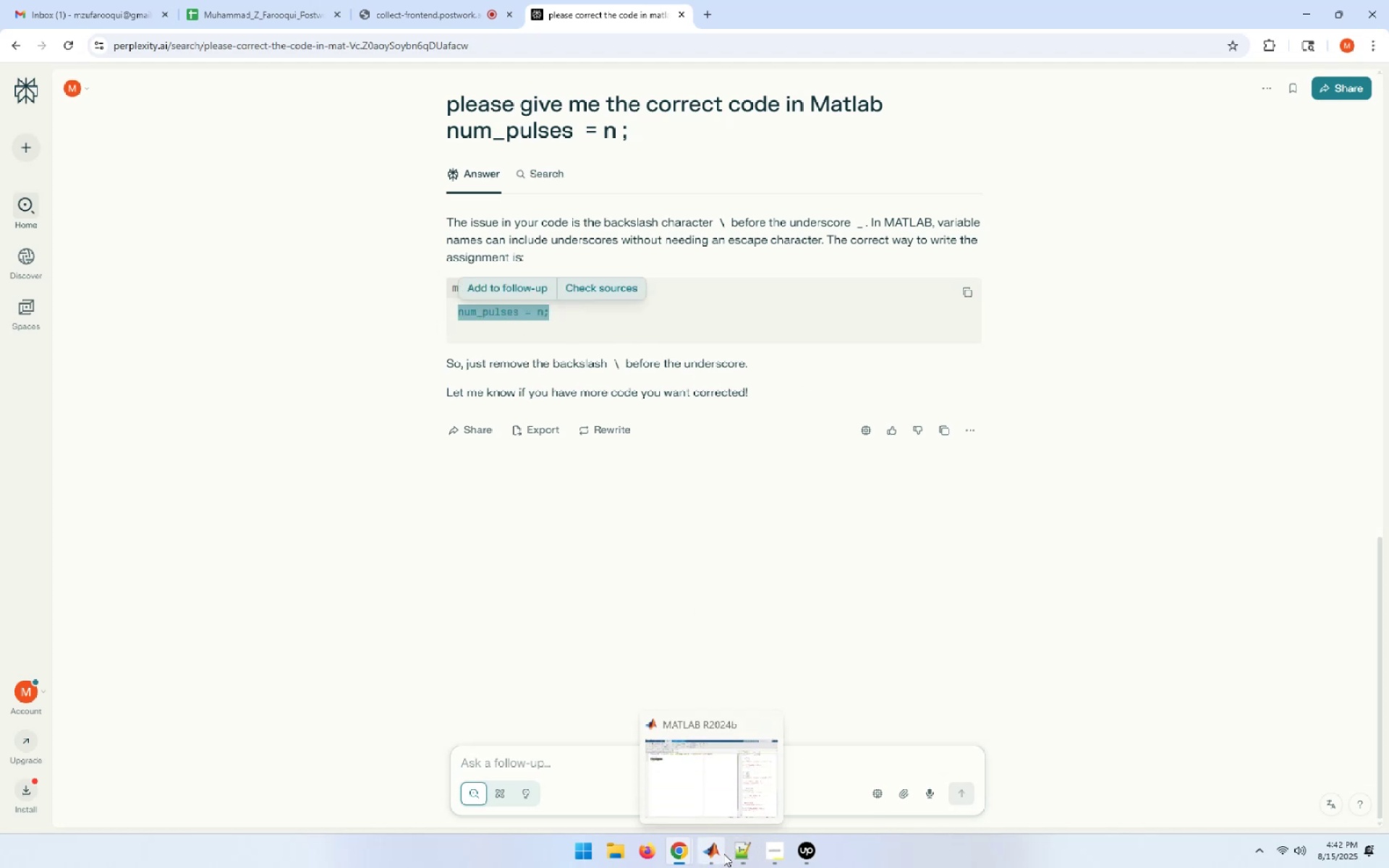 
left_click([739, 848])
 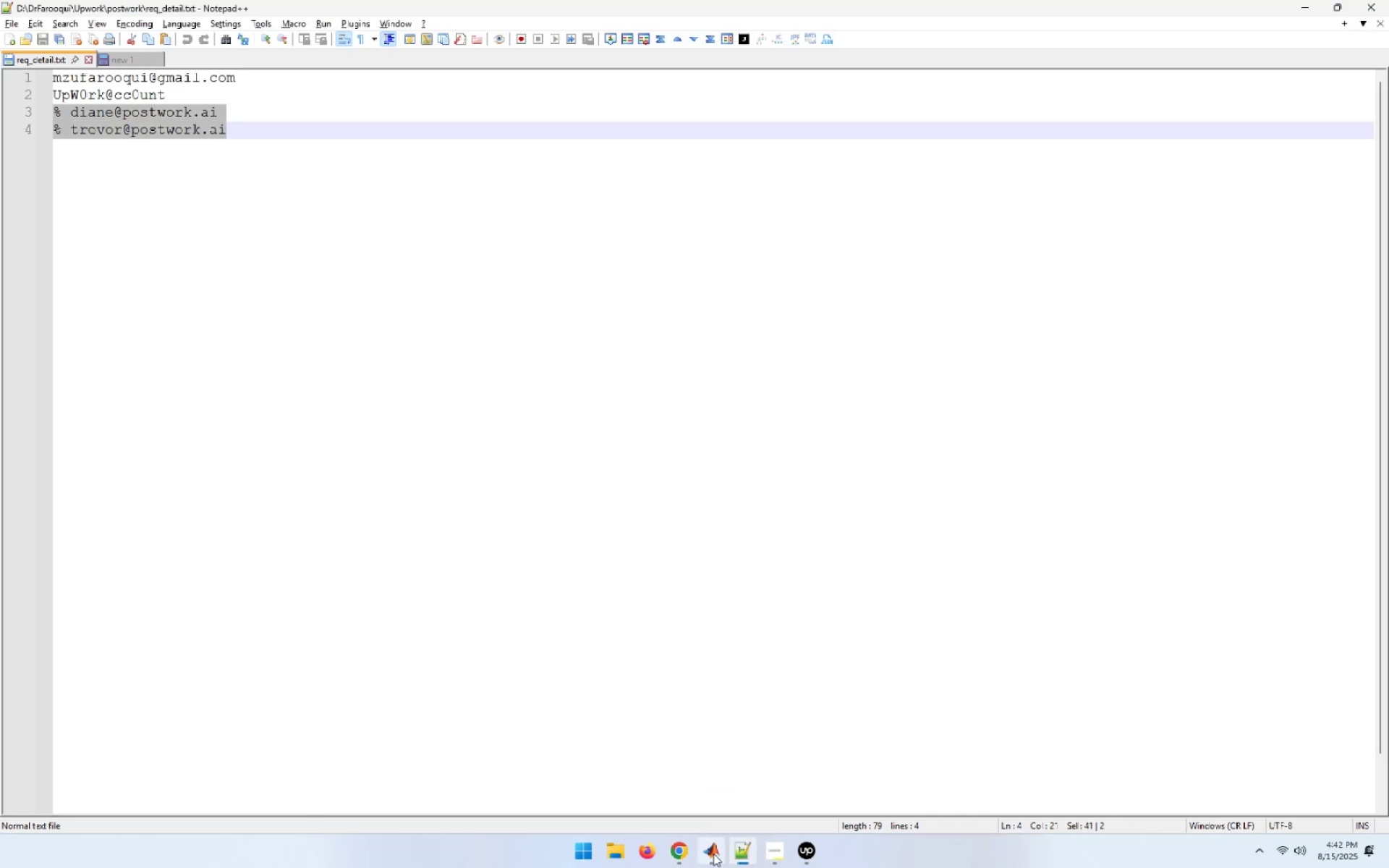 
left_click([710, 854])
 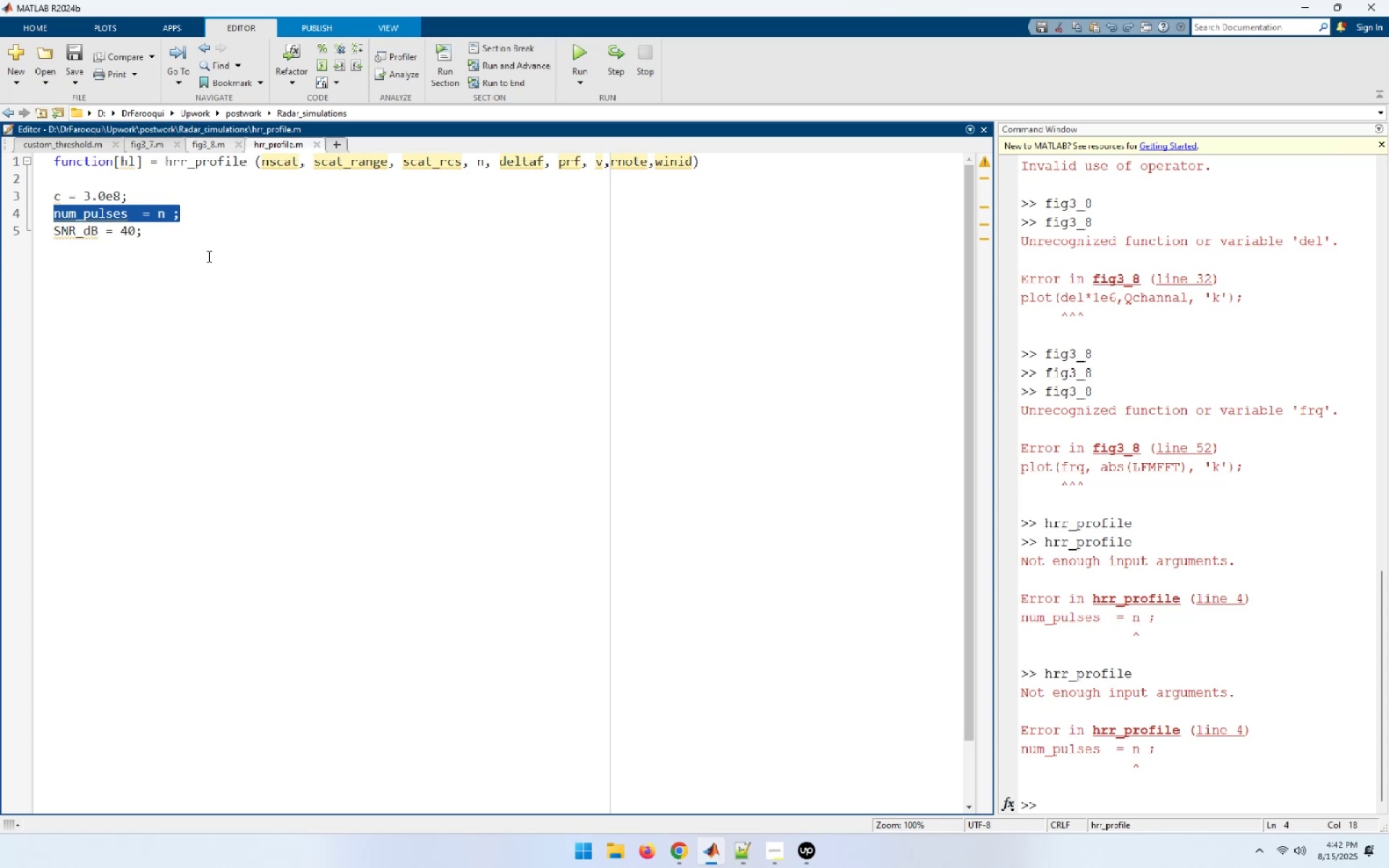 
key(Control+V)
 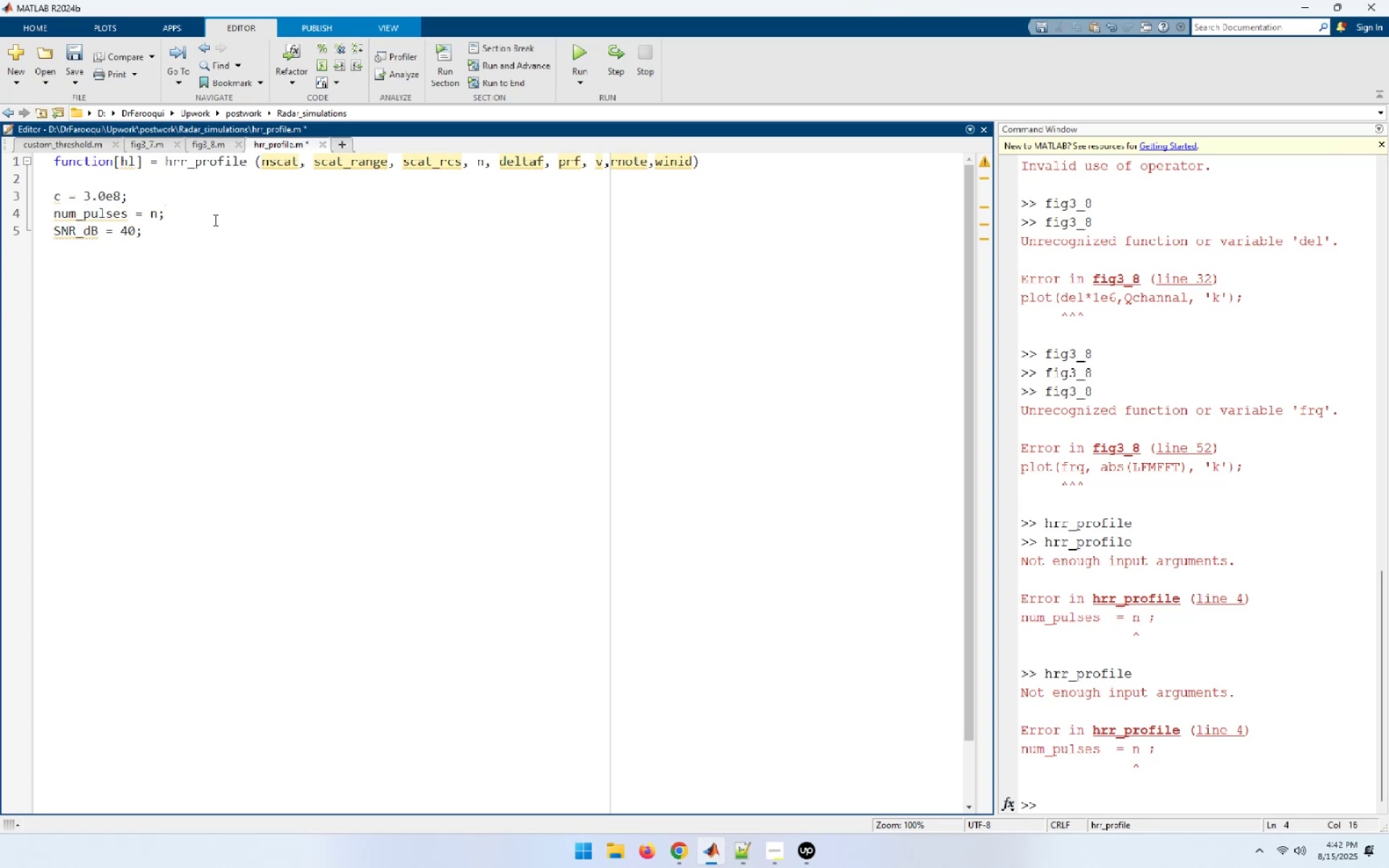 
left_click([214, 220])
 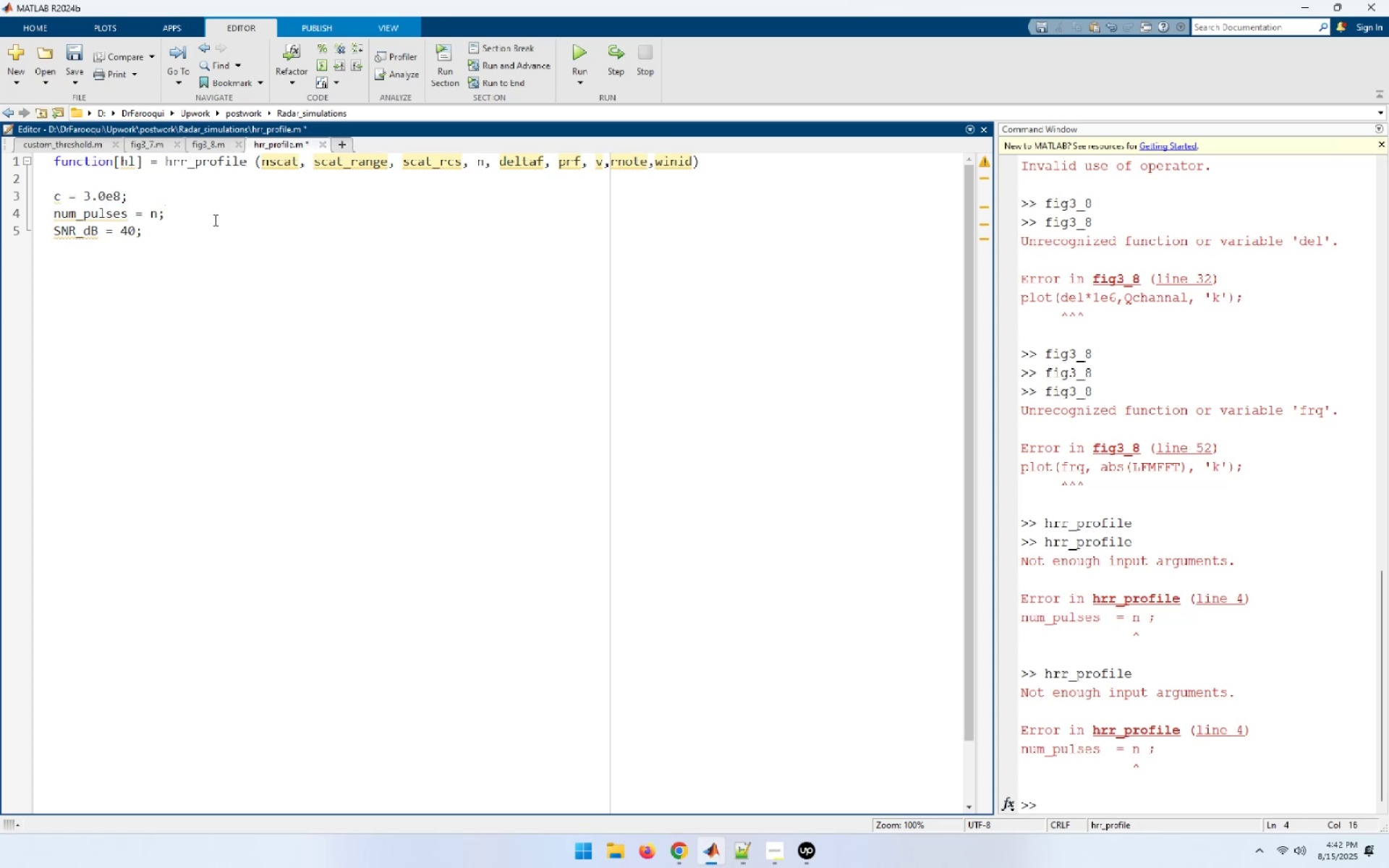 
left_click_drag(start_coordinate=[214, 220], to_coordinate=[48, 220])
 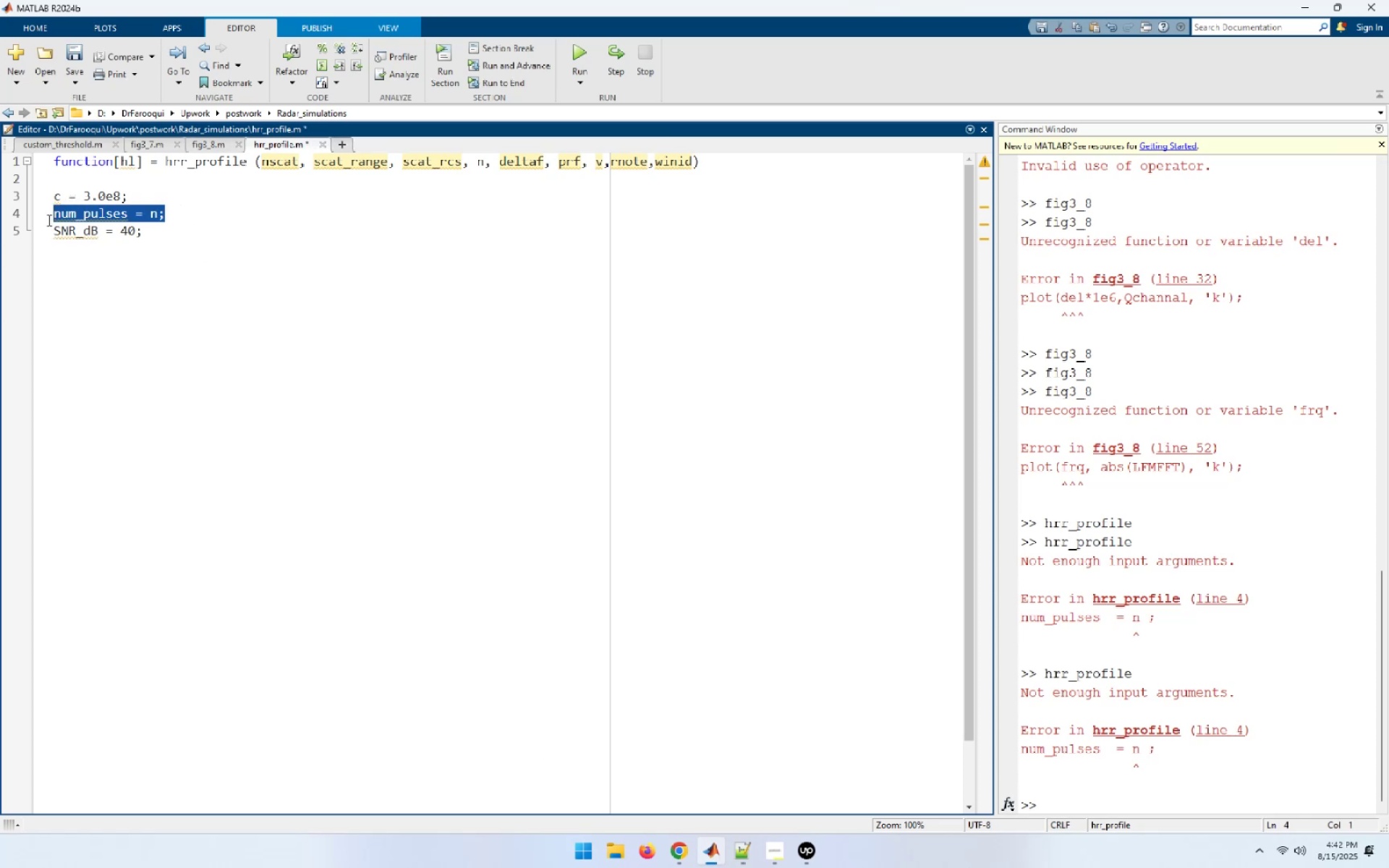 
key(Control+V)
 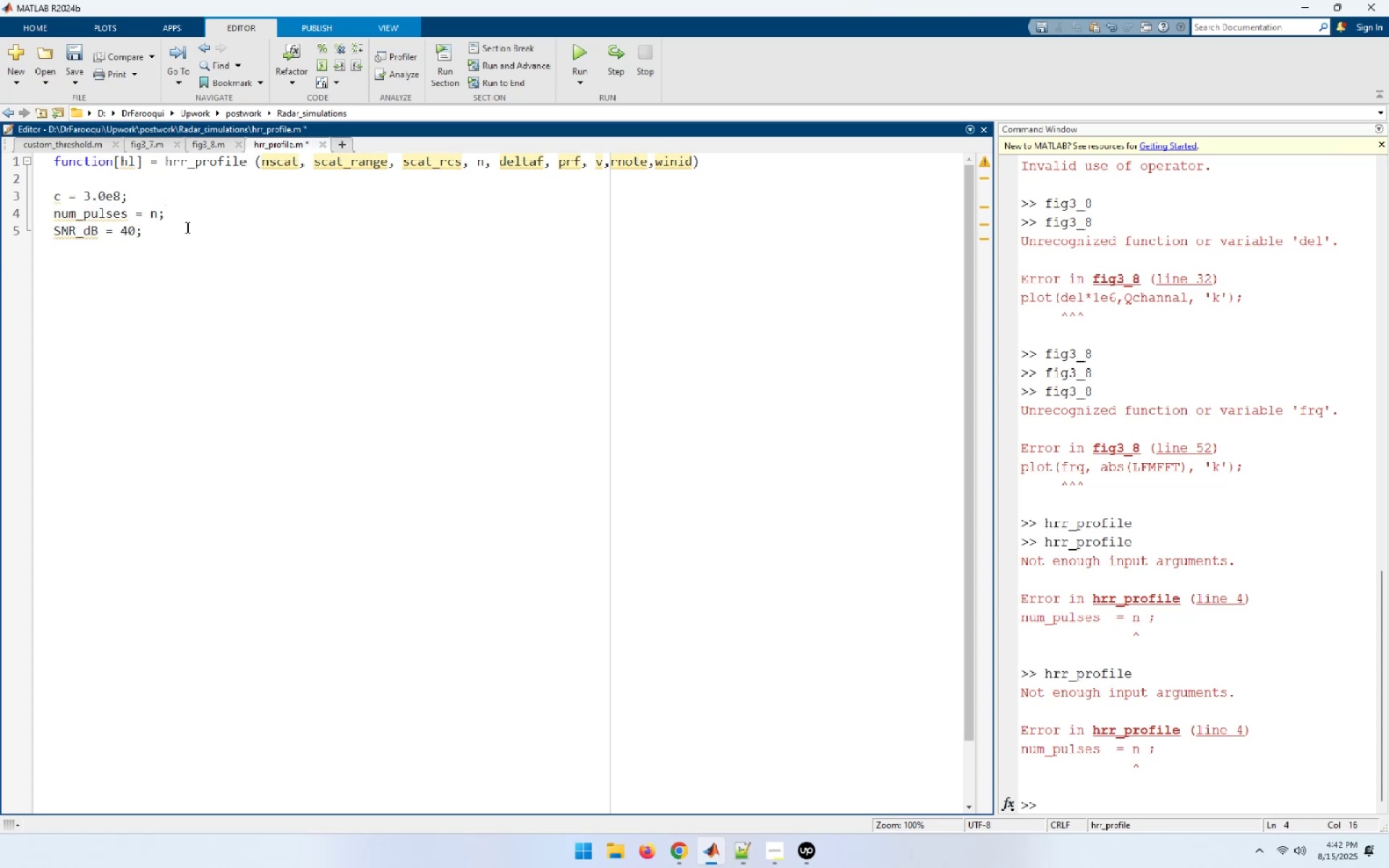 
left_click([192, 219])
 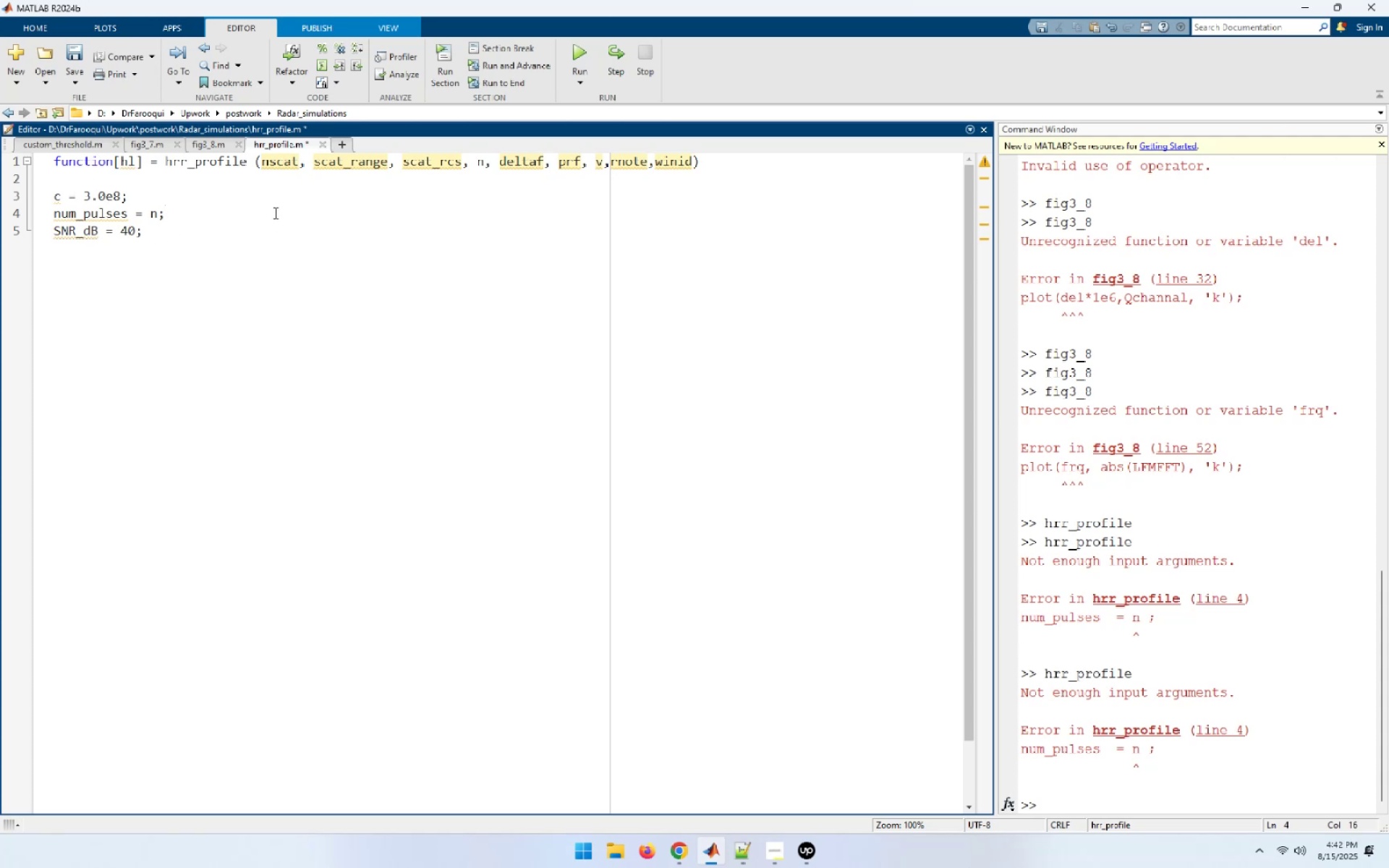 
key(Control+S)
 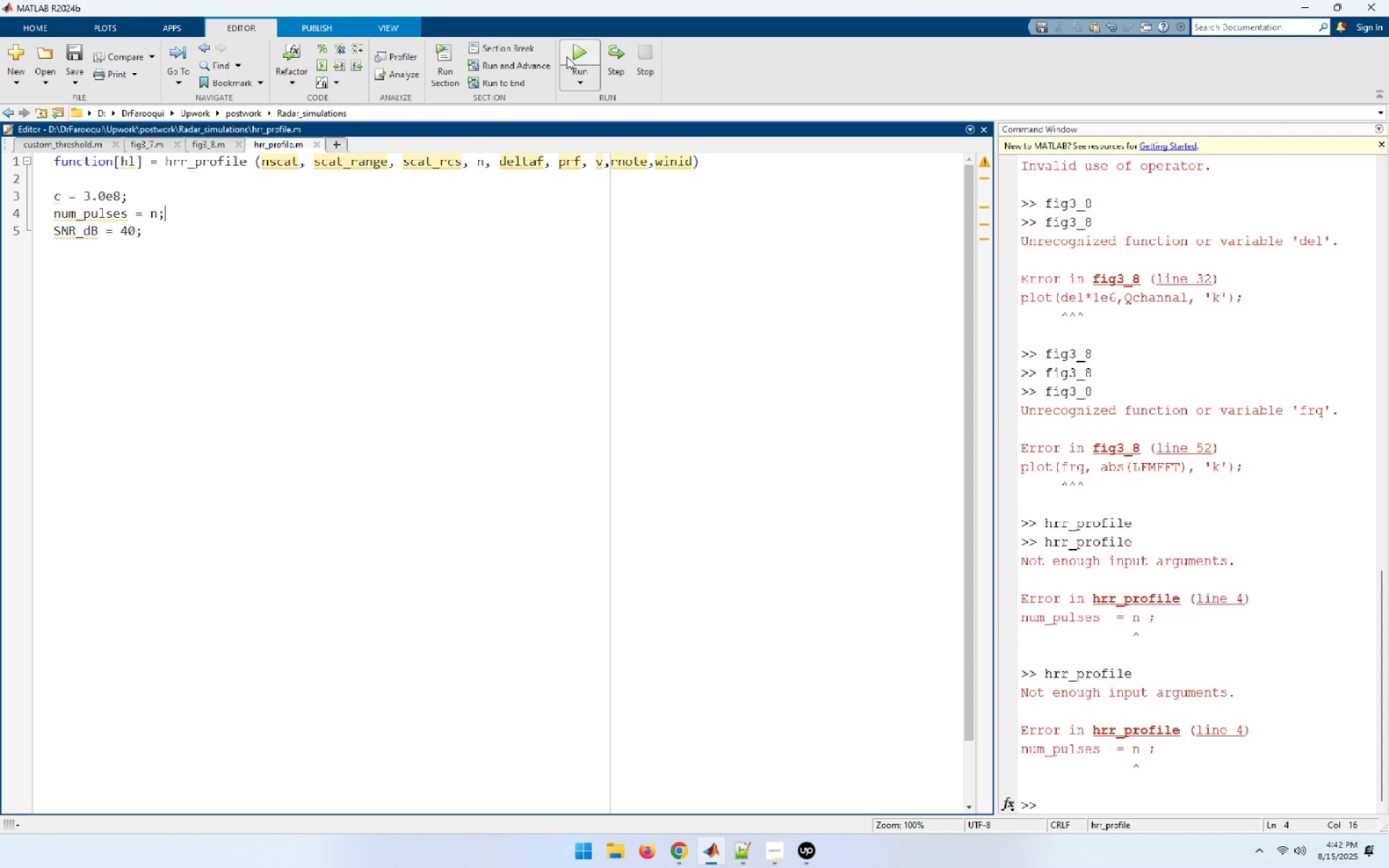 
left_click([568, 51])
 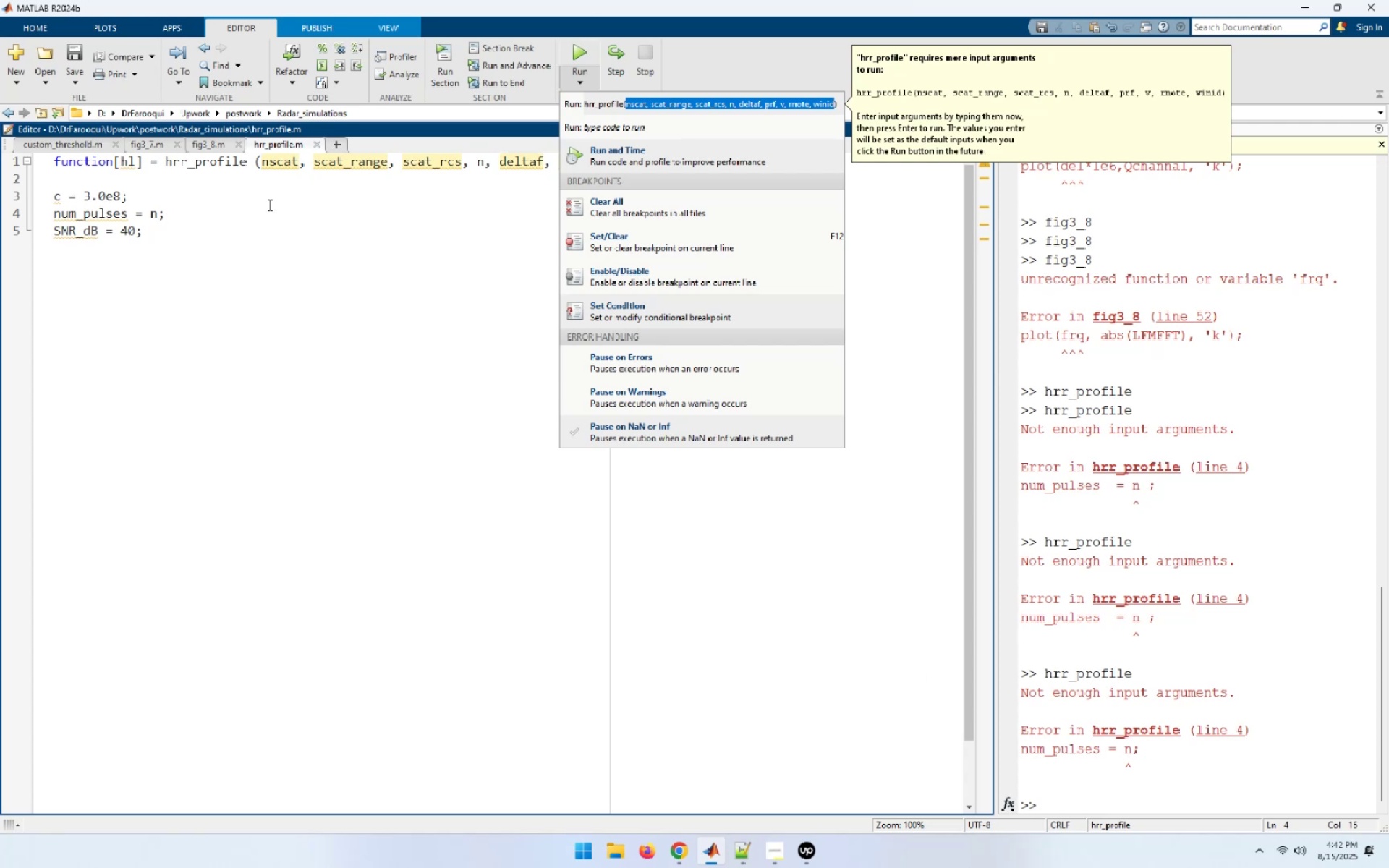 
wait(6.57)
 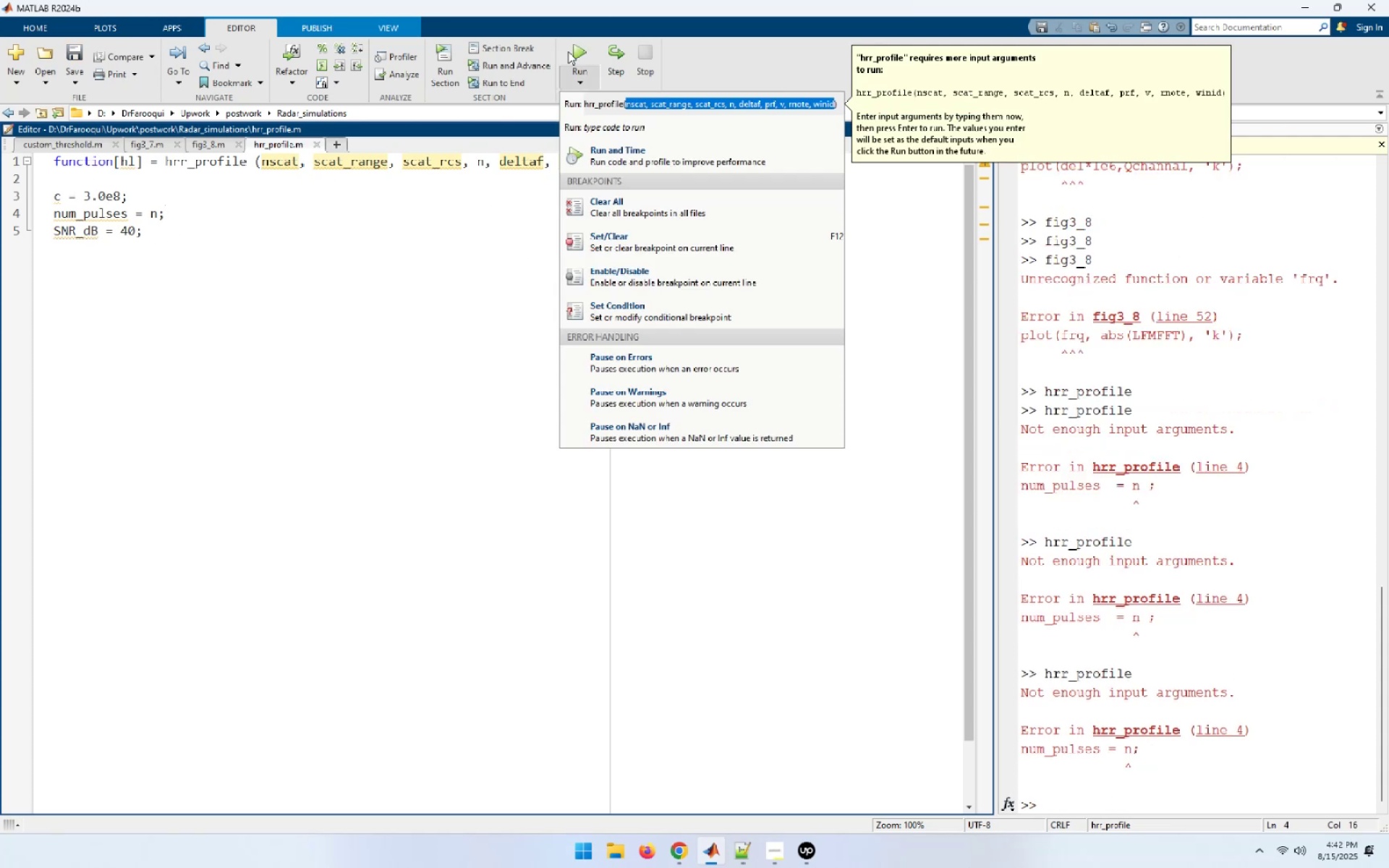 
left_click([134, 210])
 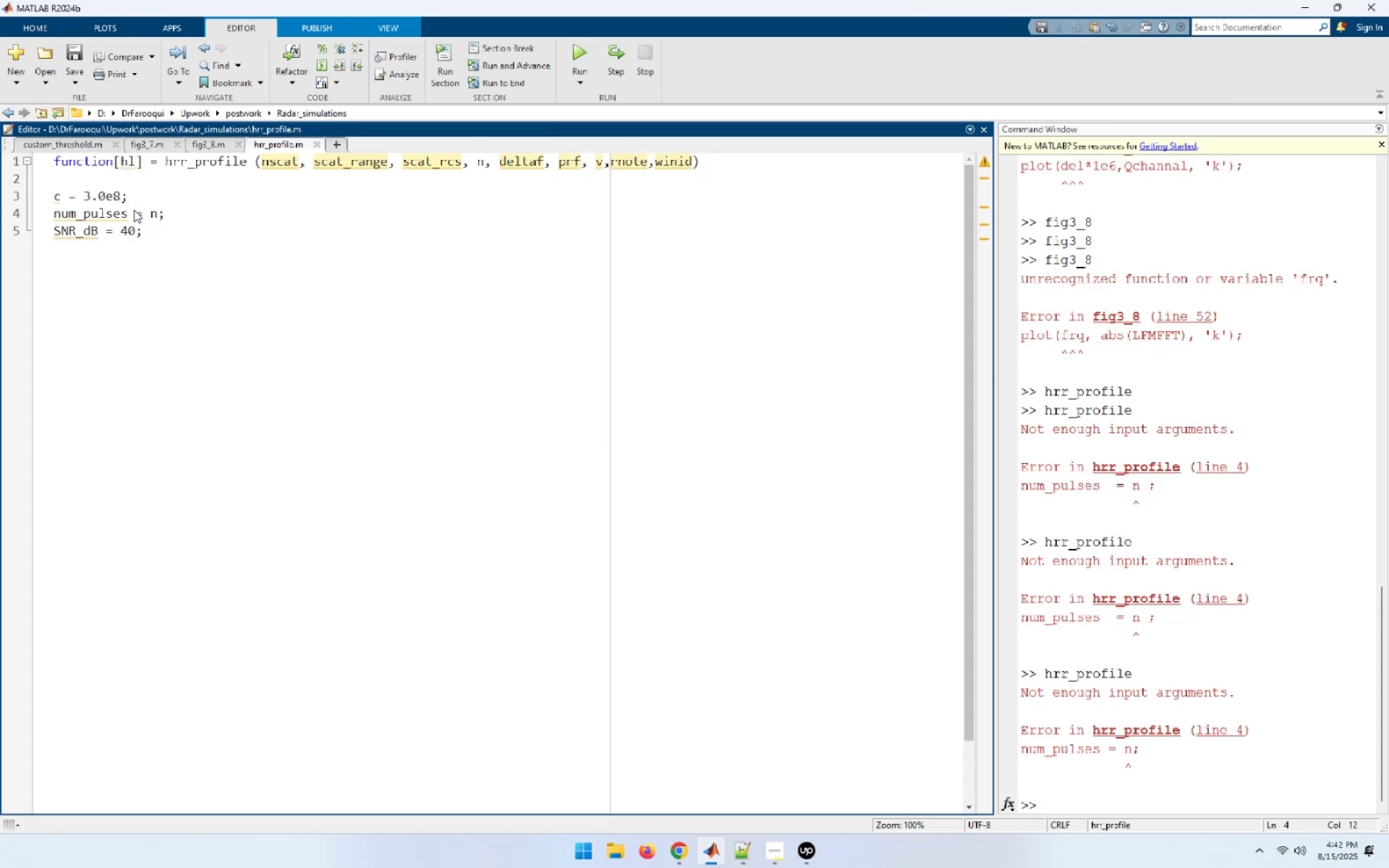 
key(Backspace)
 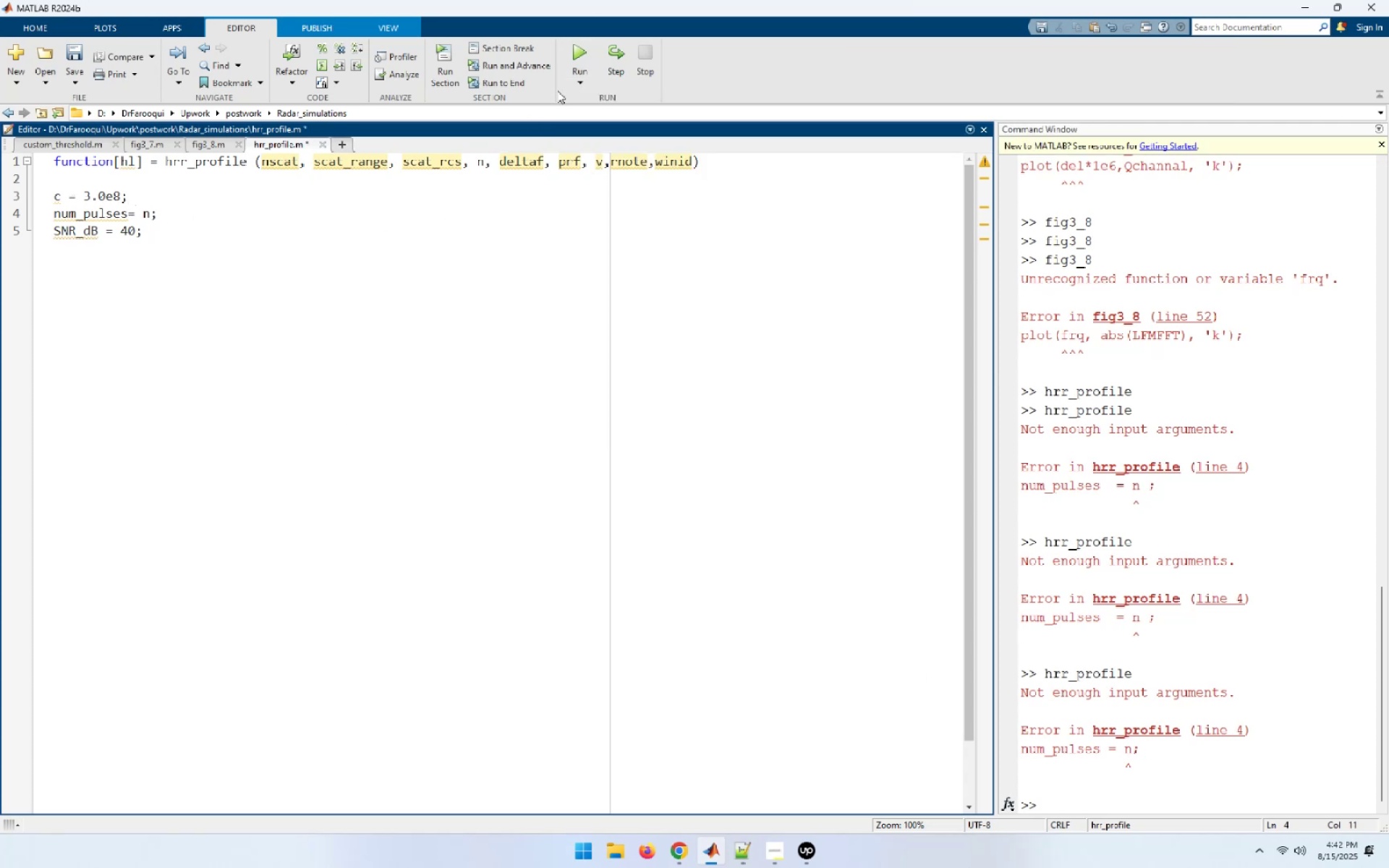 
key(Control+S)
 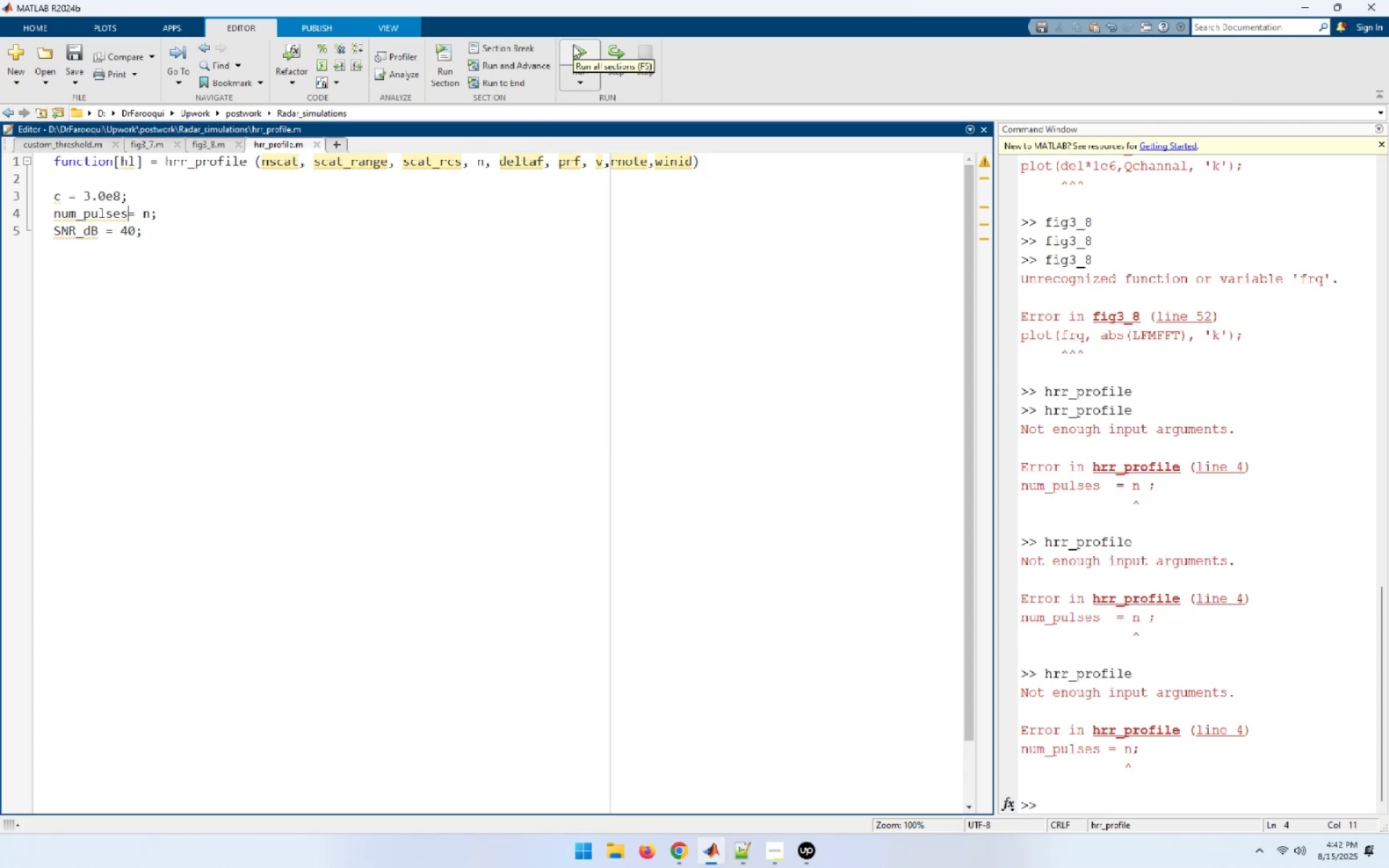 
left_click([573, 45])
 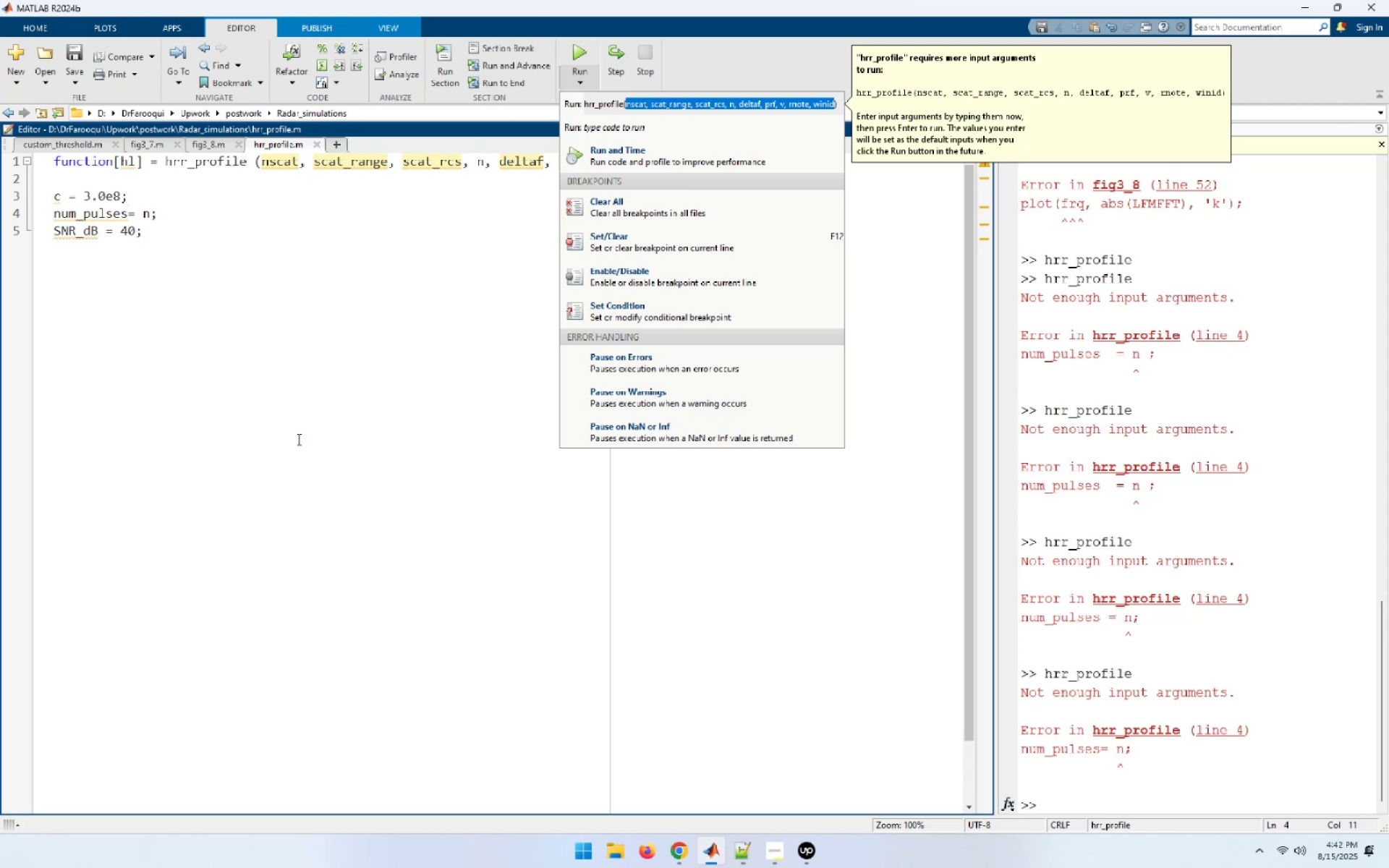 
left_click([297, 439])
 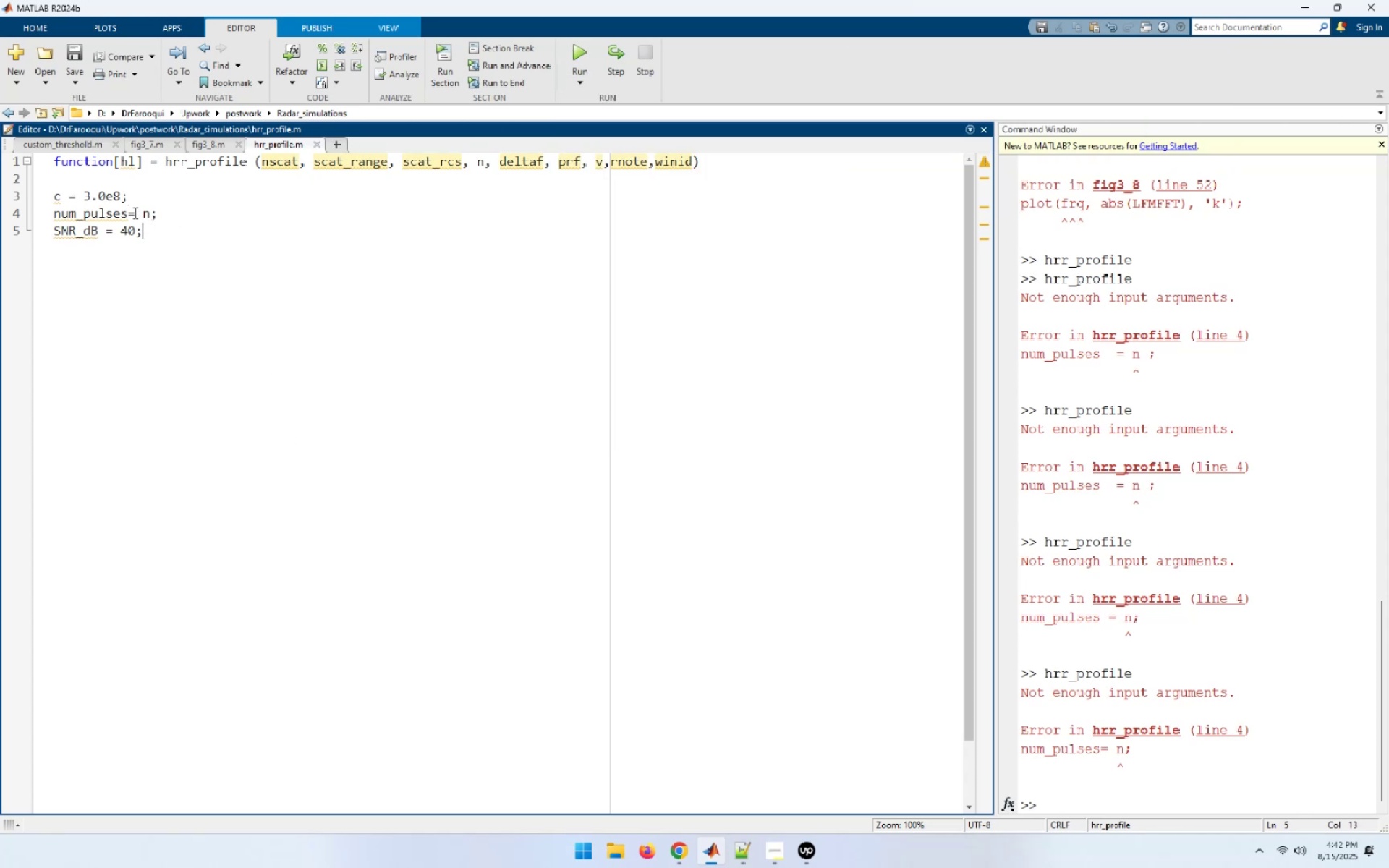 
left_click([128, 210])
 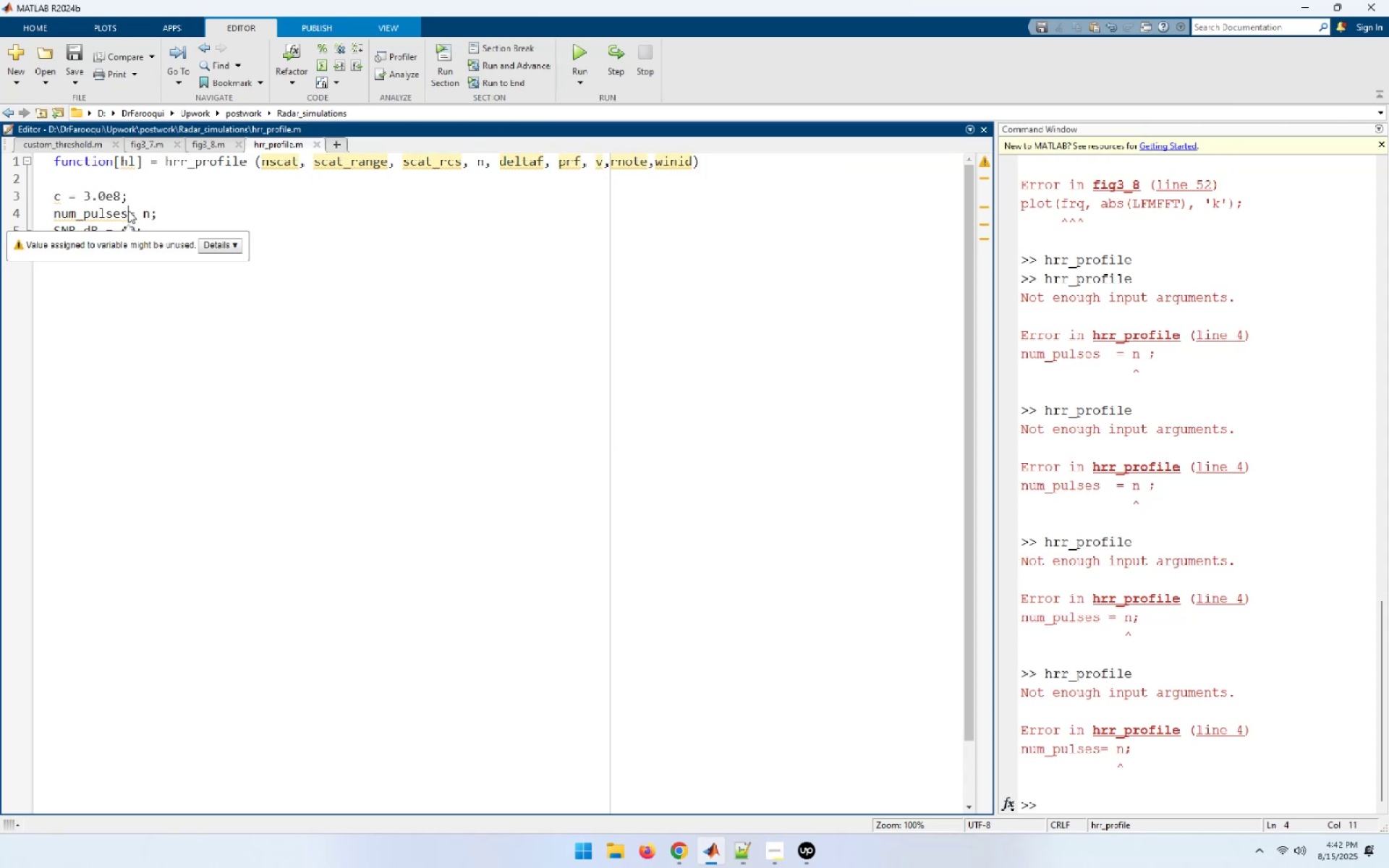 
hold_key(key=Space, duration=0.3)
 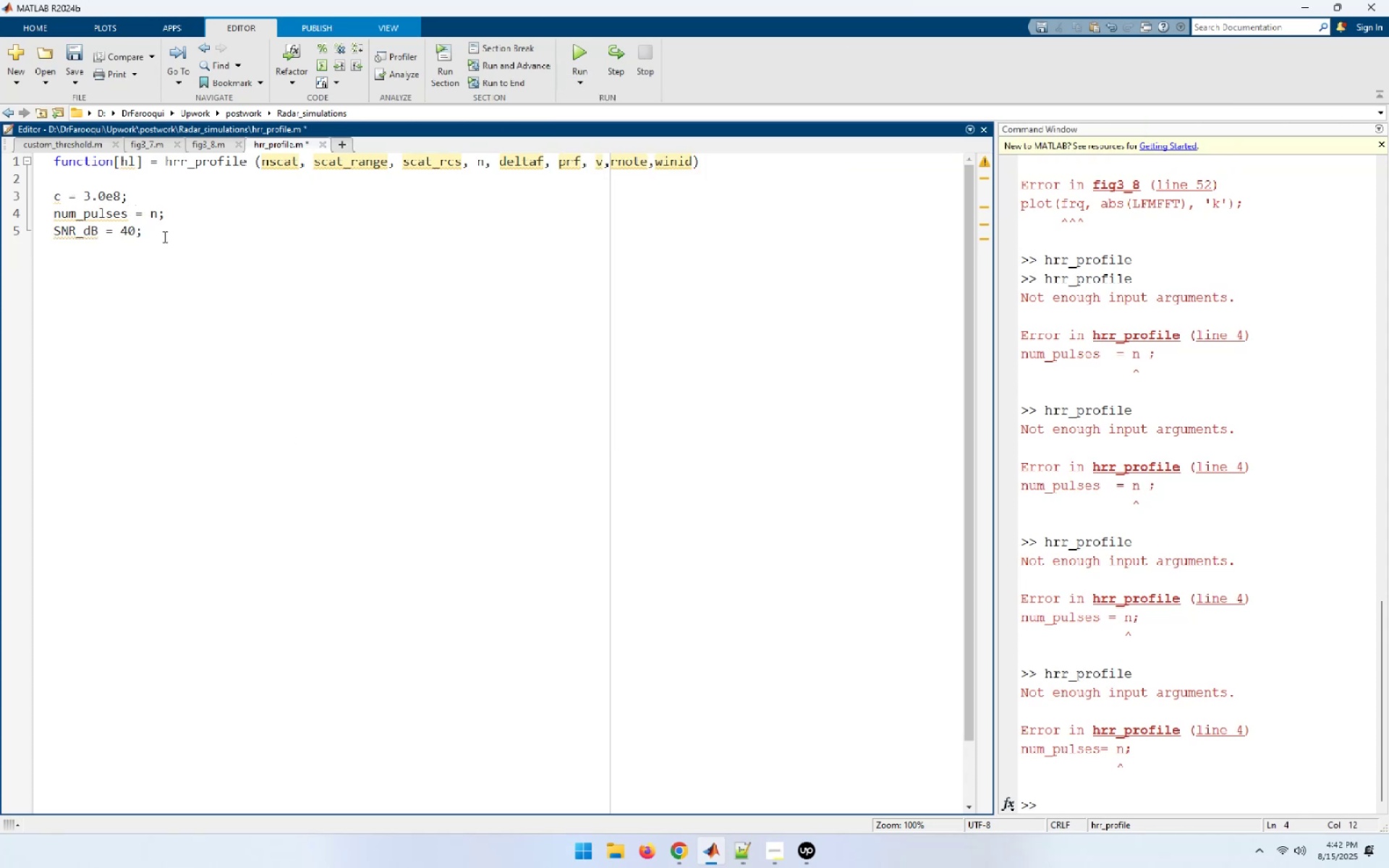 
left_click([184, 212])
 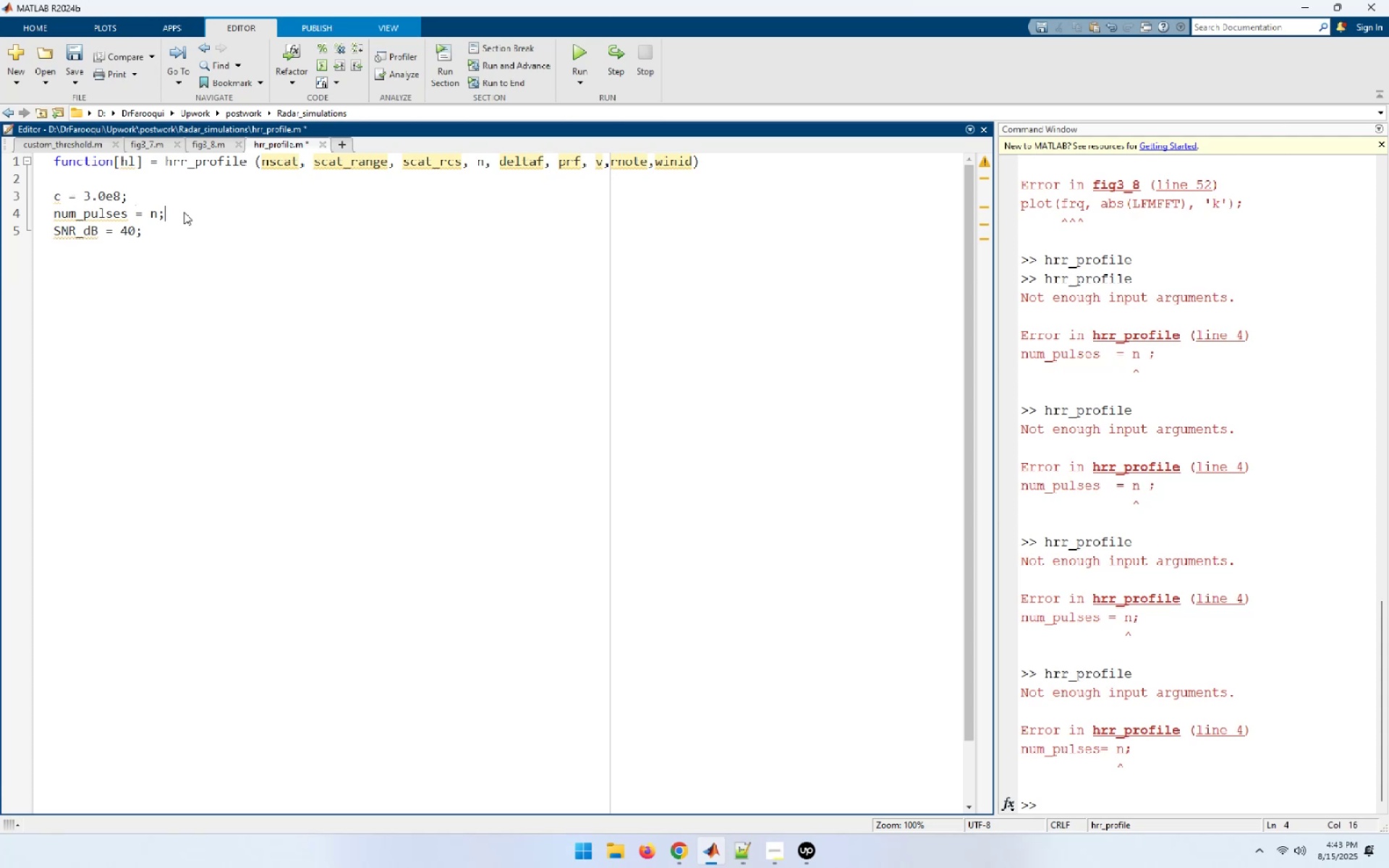 
key(Enter)
 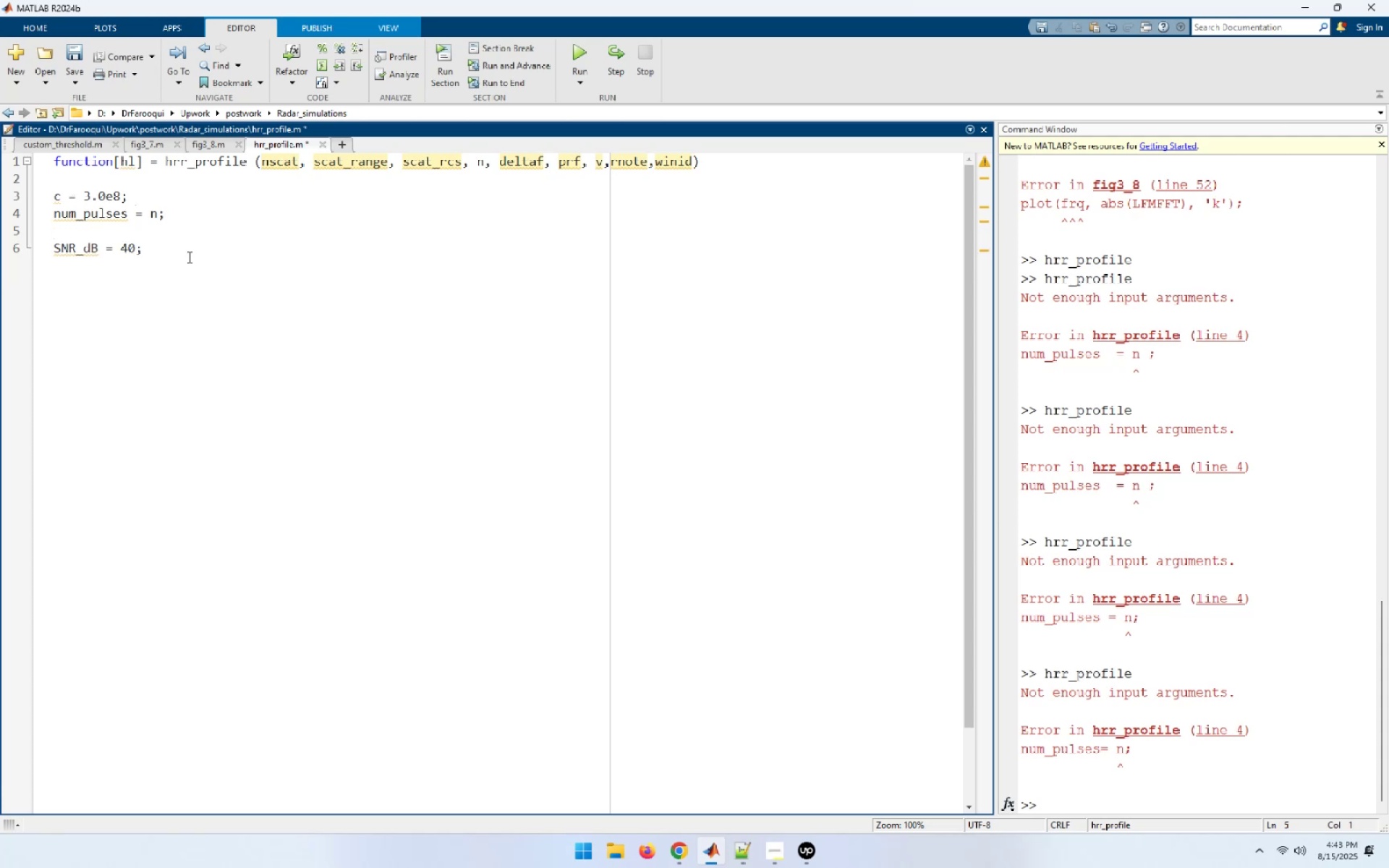 
left_click([190, 253])
 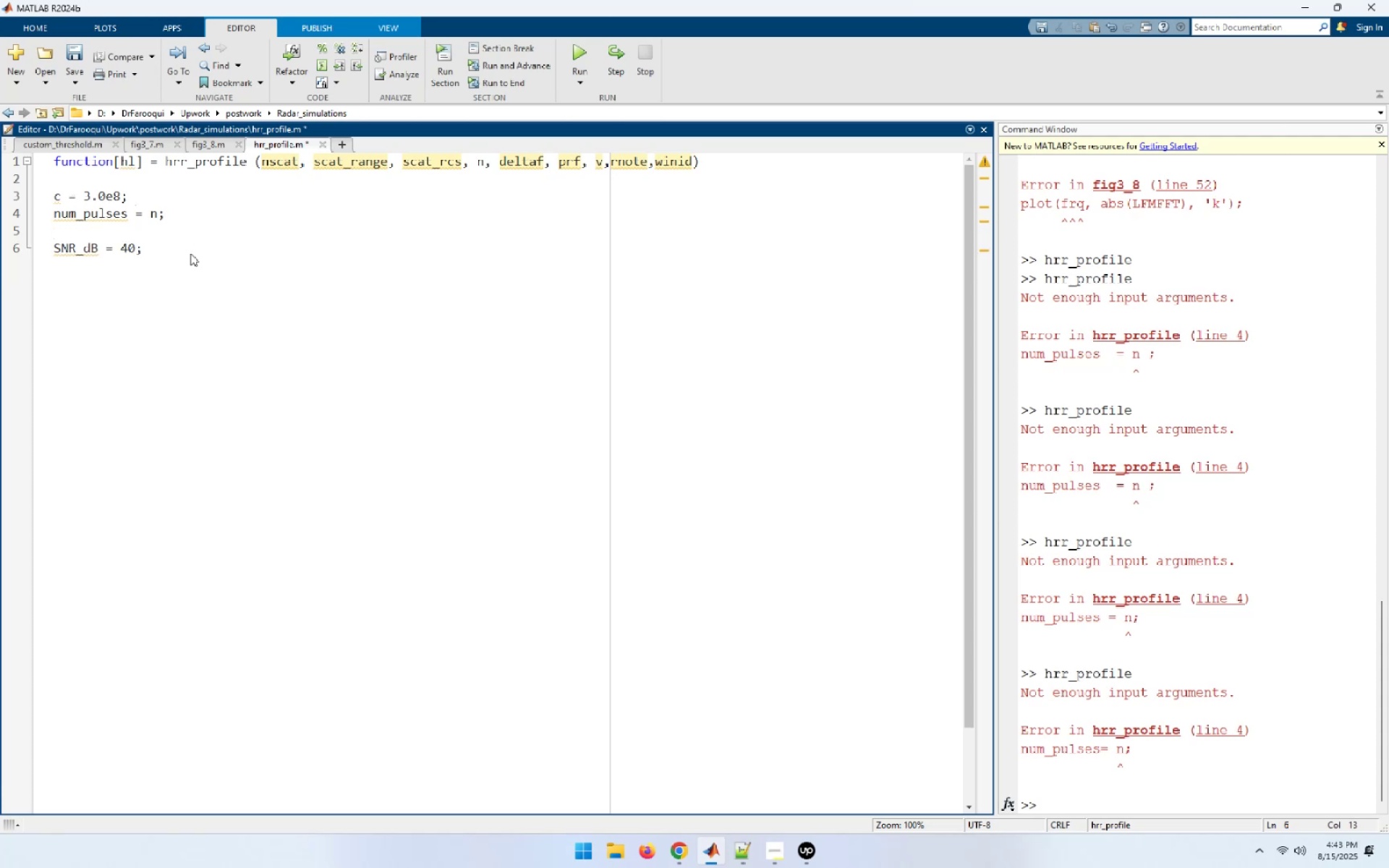 
key(Enter)
 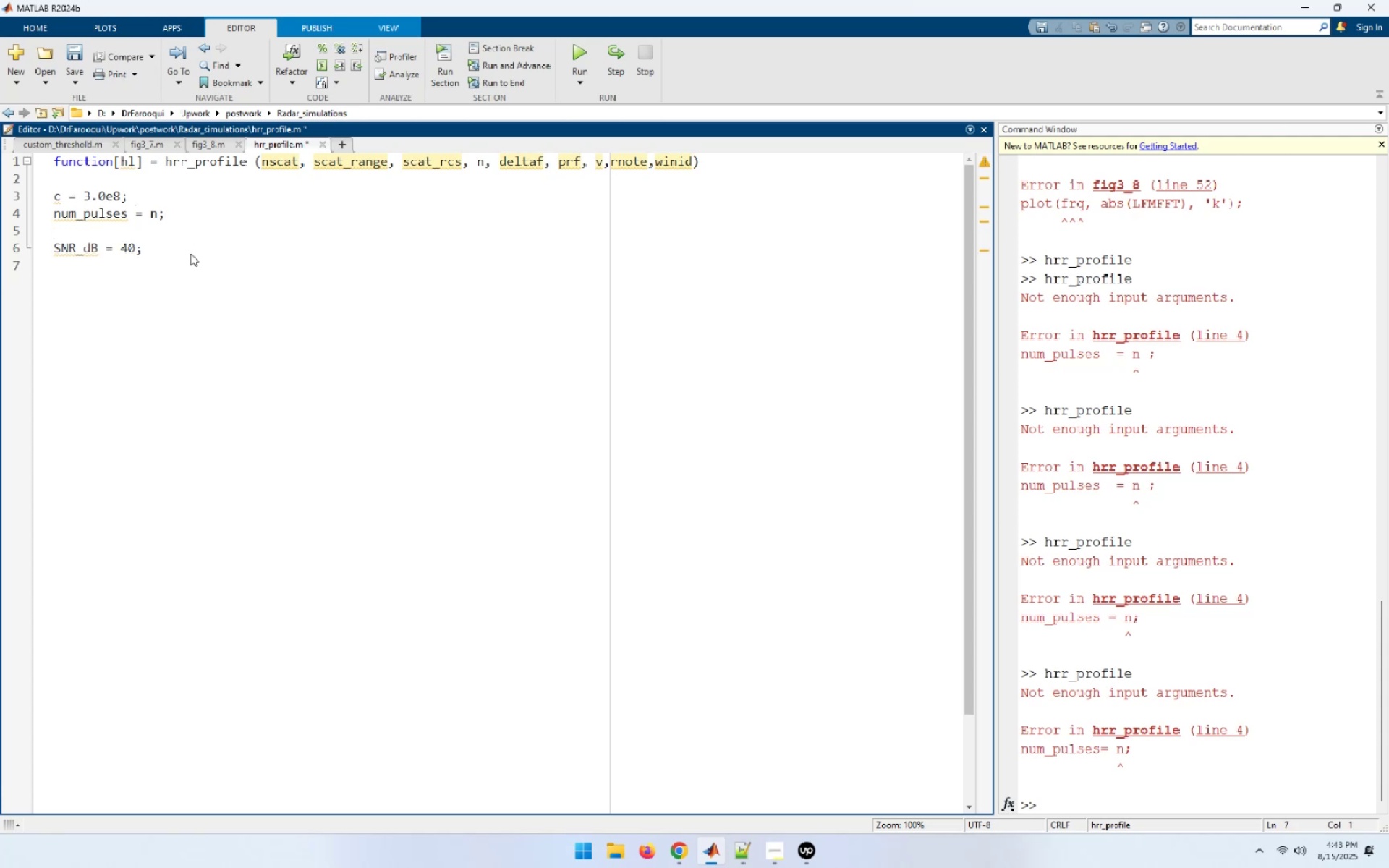 
key(Enter)
 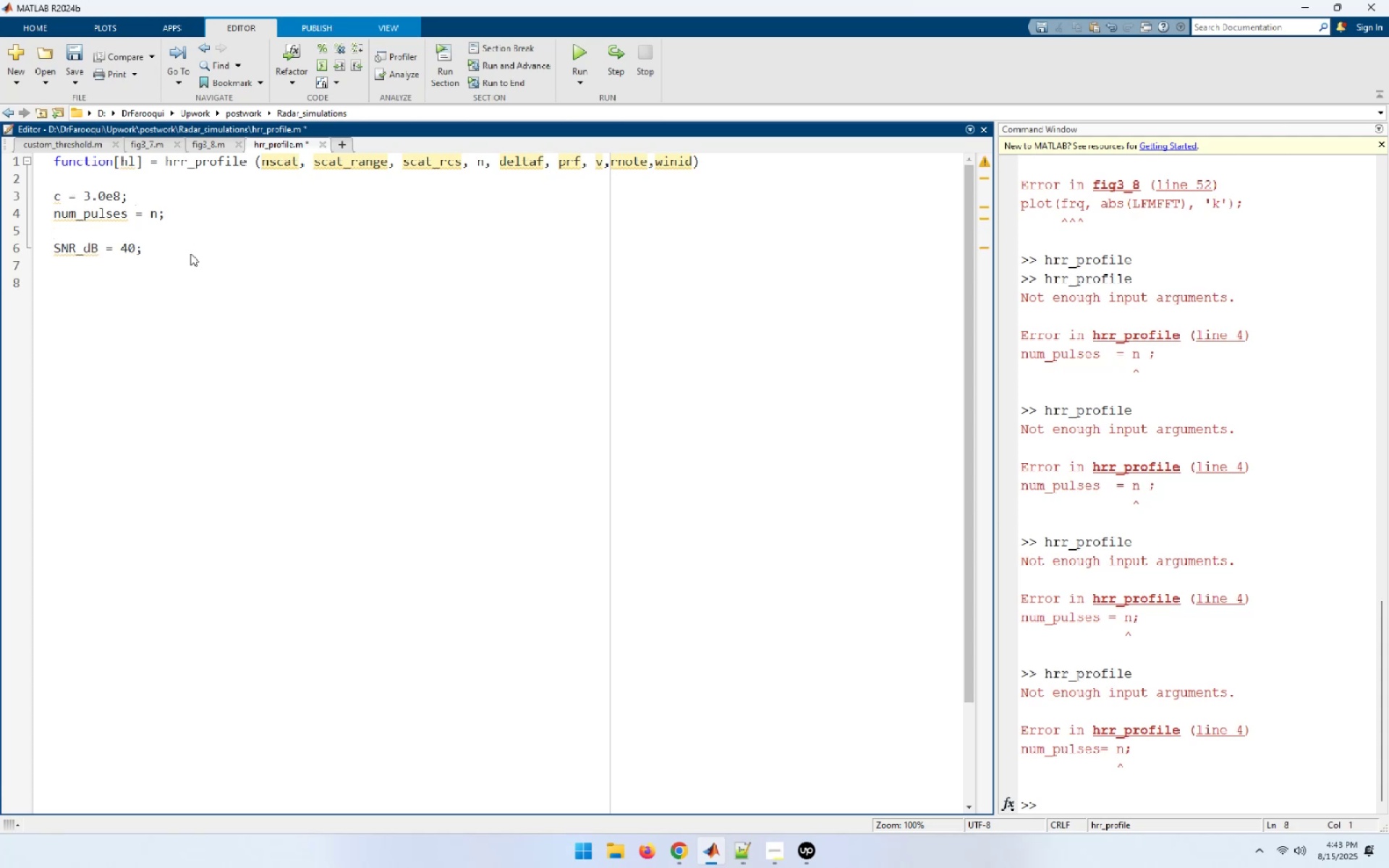 
type(nfft = 256;)
 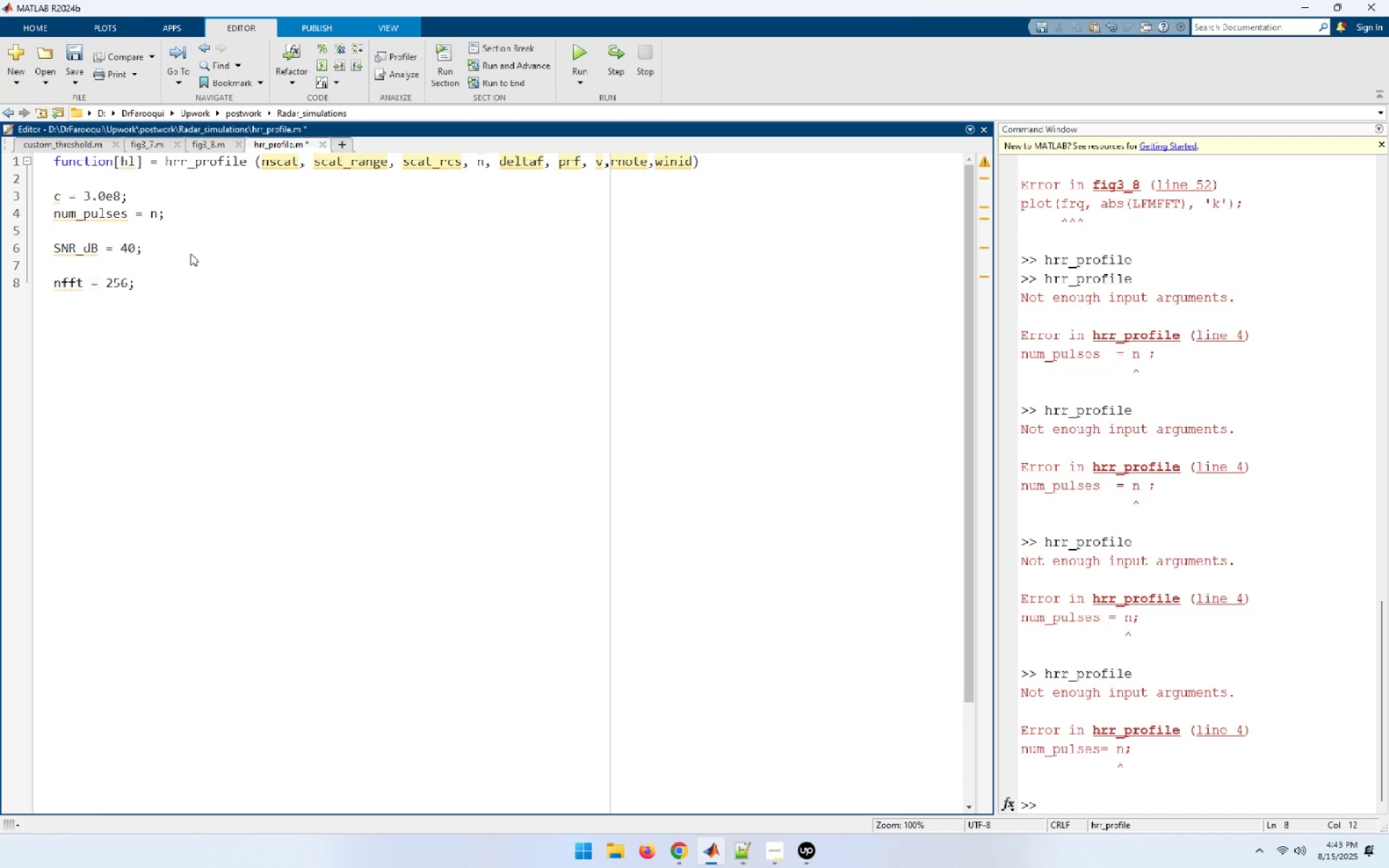 
wait(6.29)
 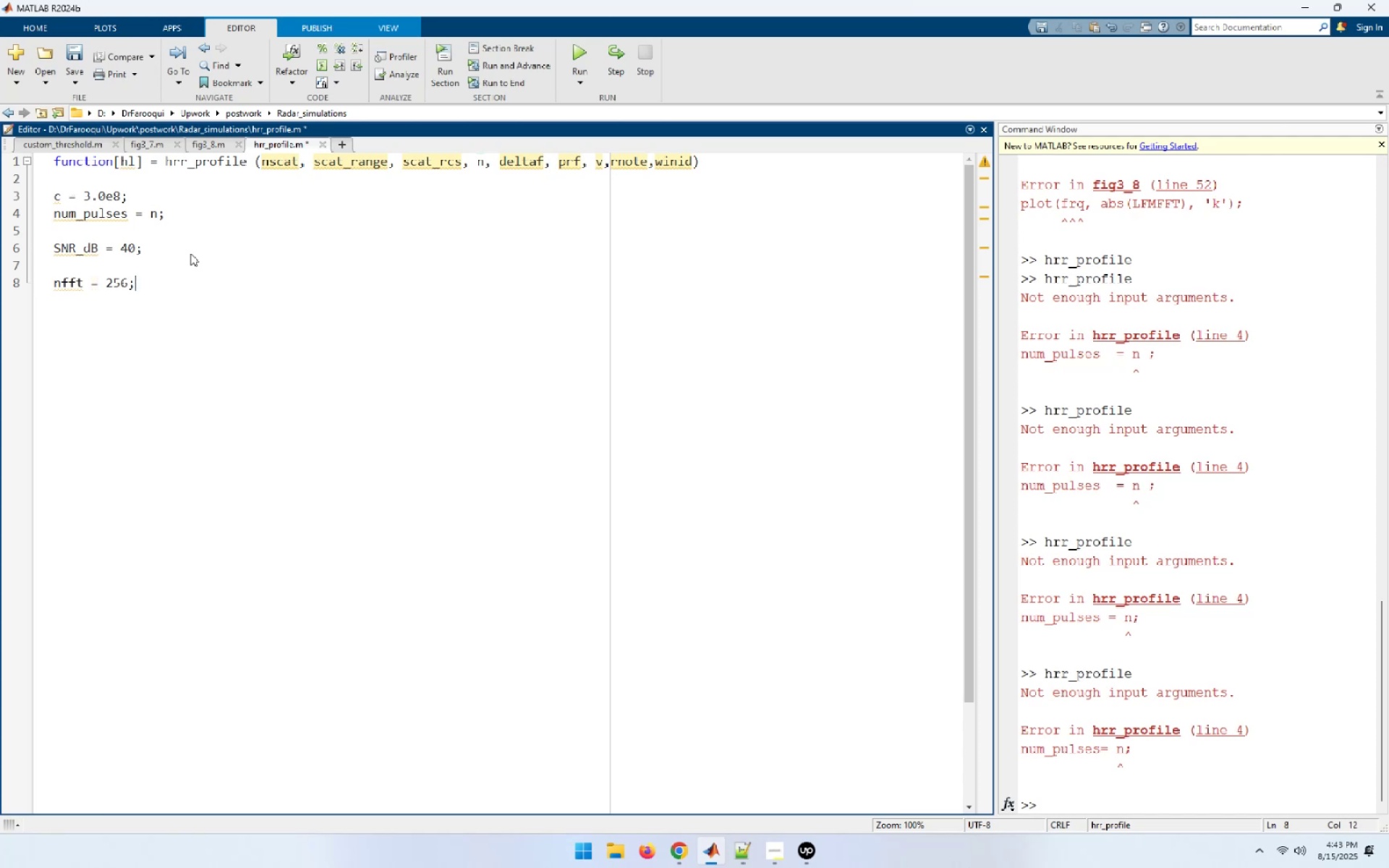 
key(Enter)
 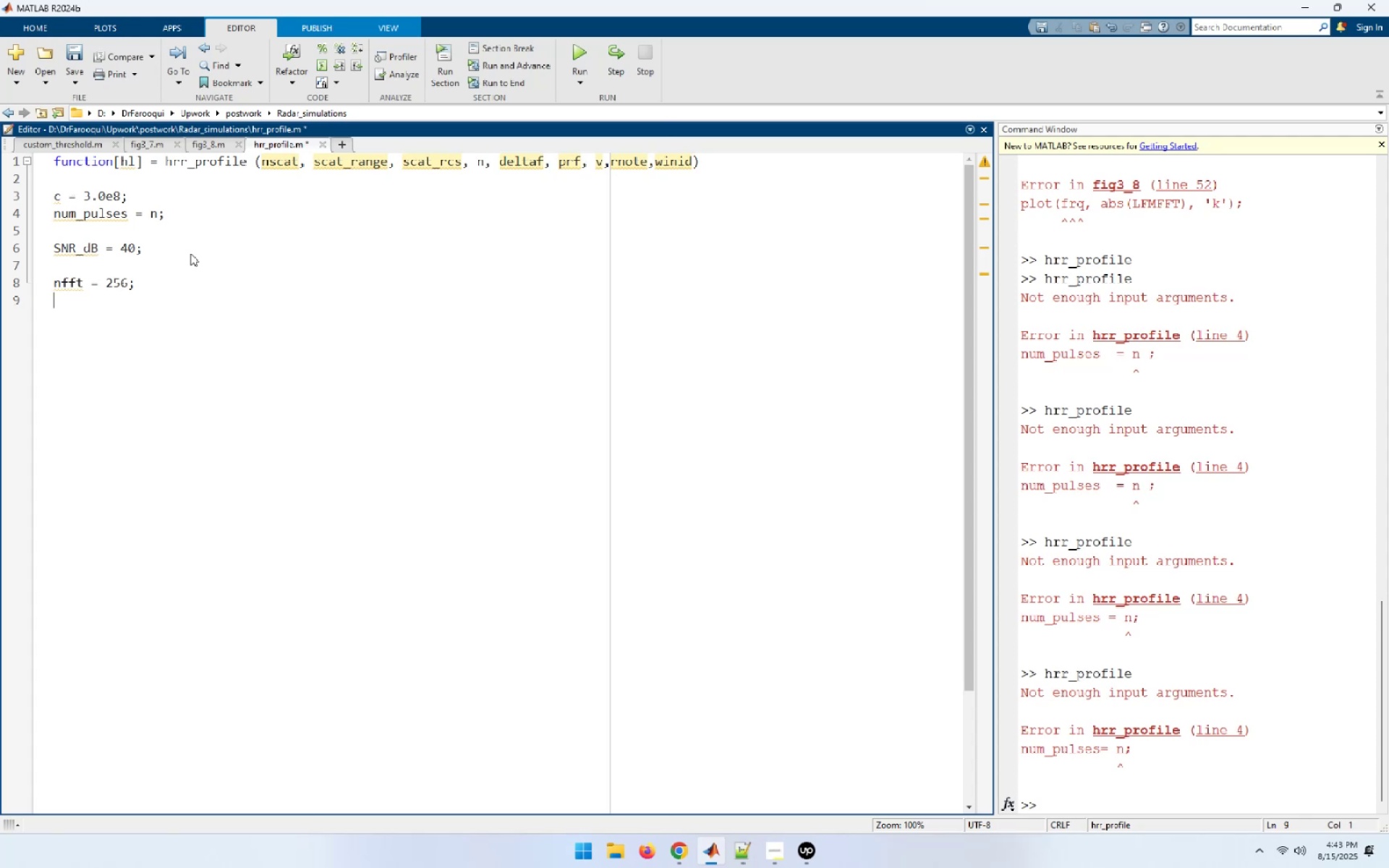 
wait(6.88)
 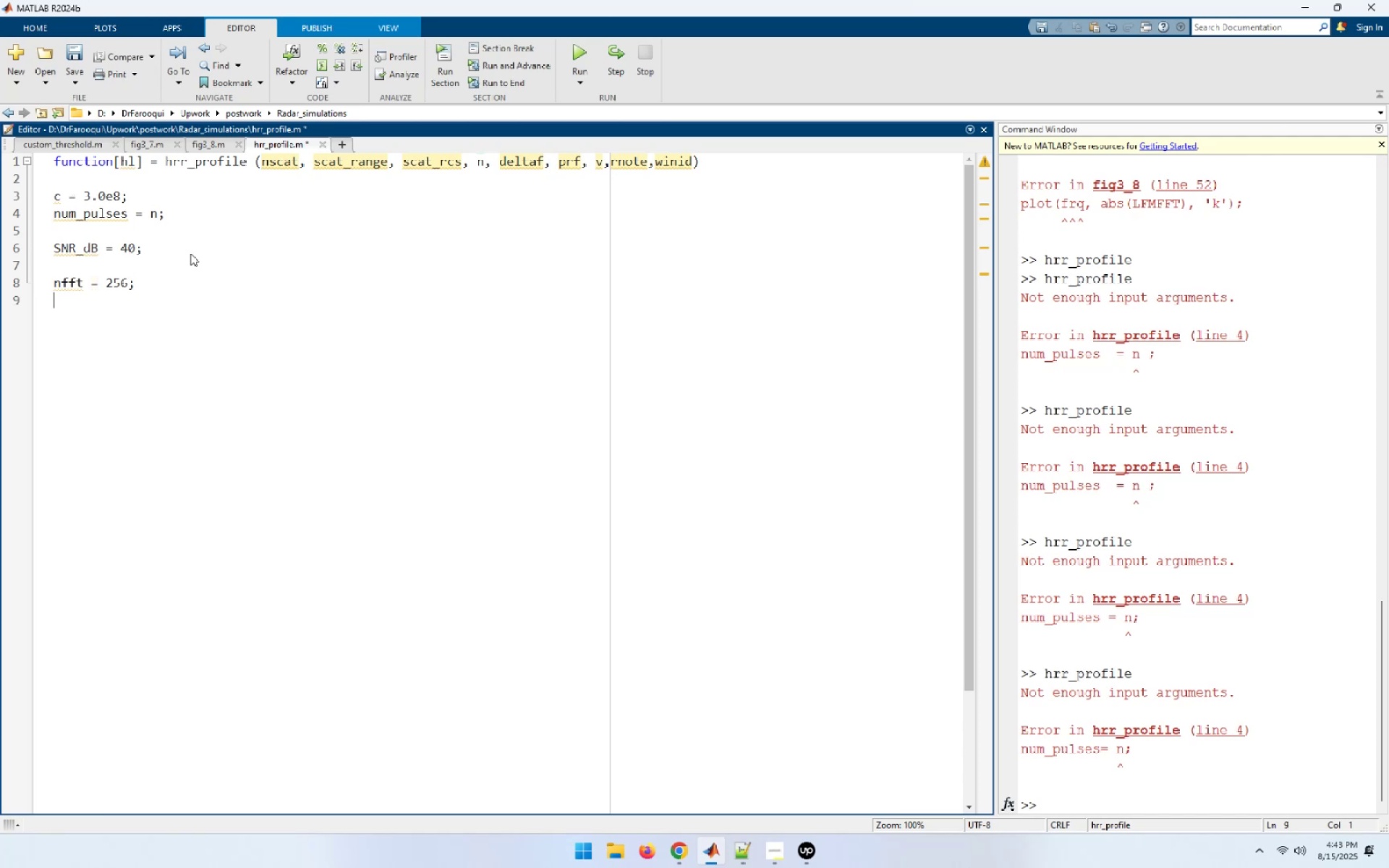 
key(Enter)
 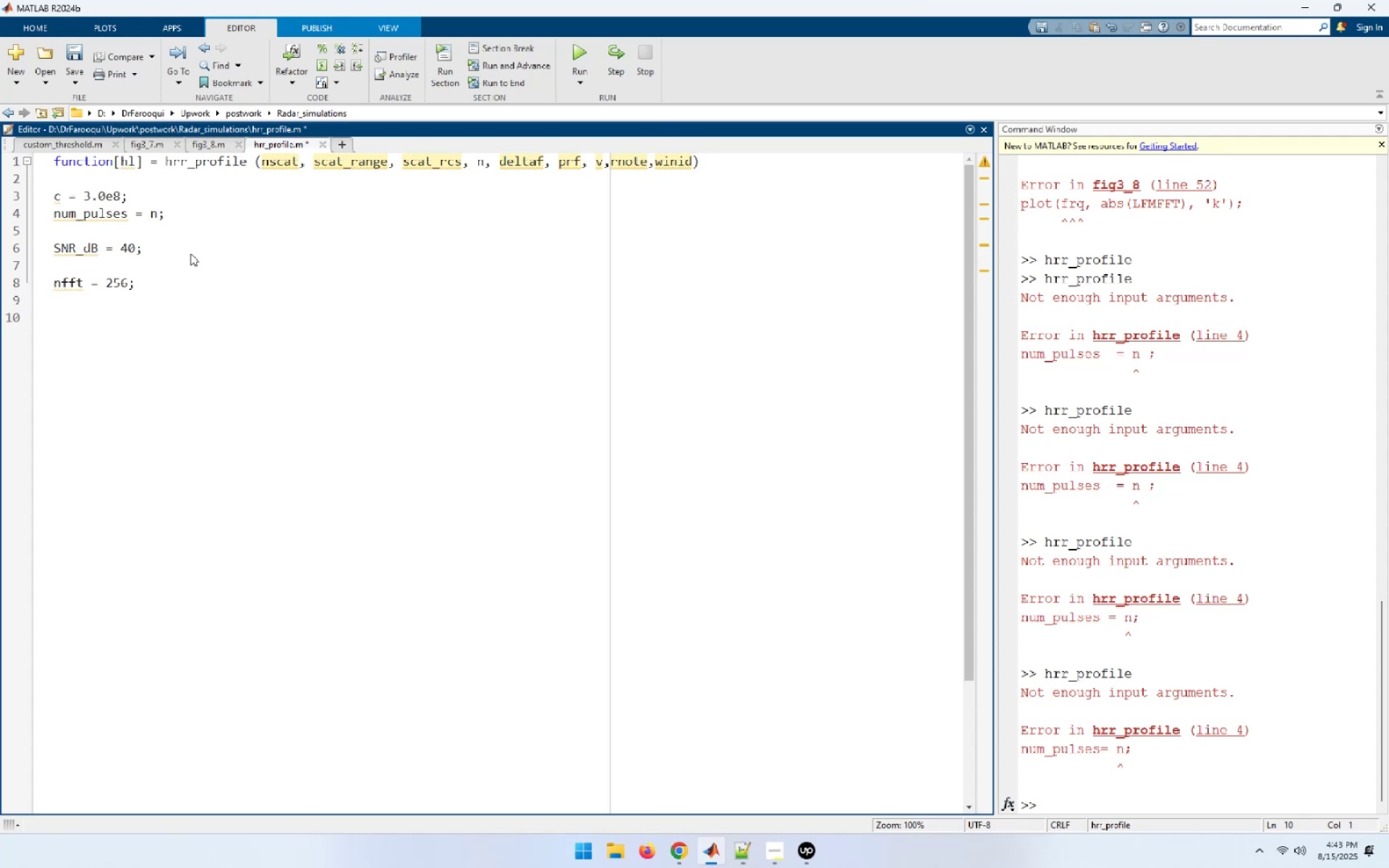 
type(freq_step  =deltaf;)
 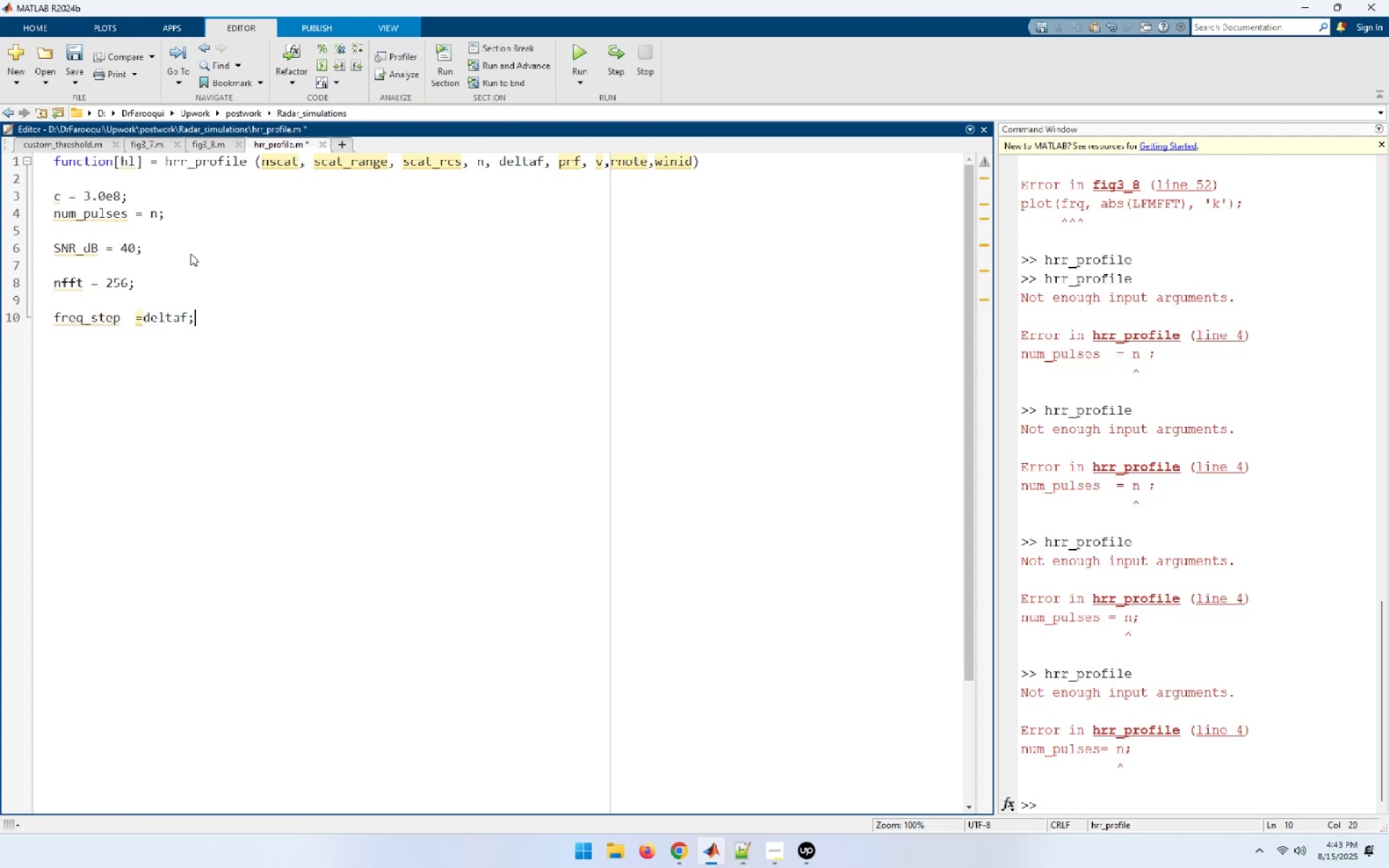 
key(Enter)
 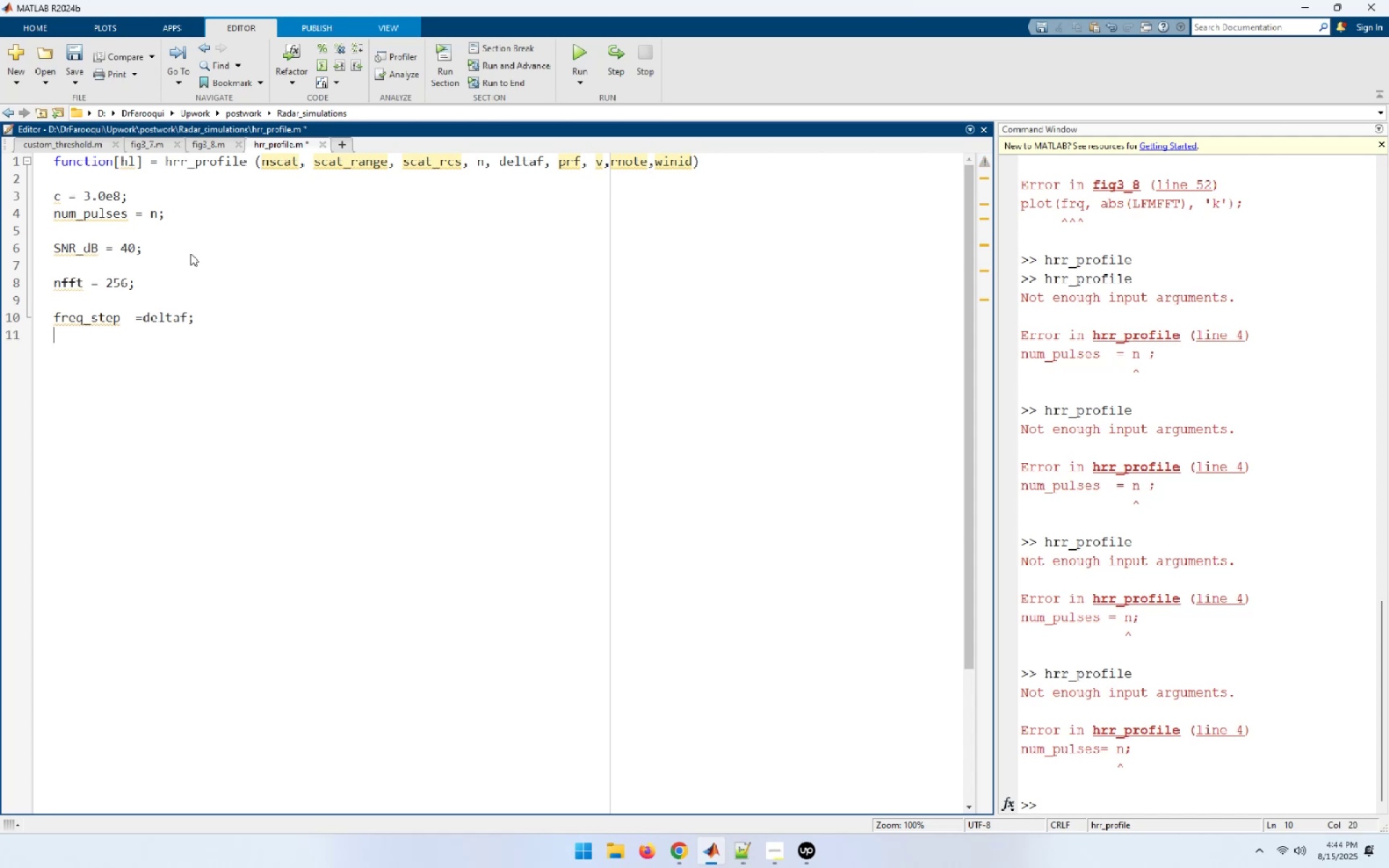 
key(Enter)
 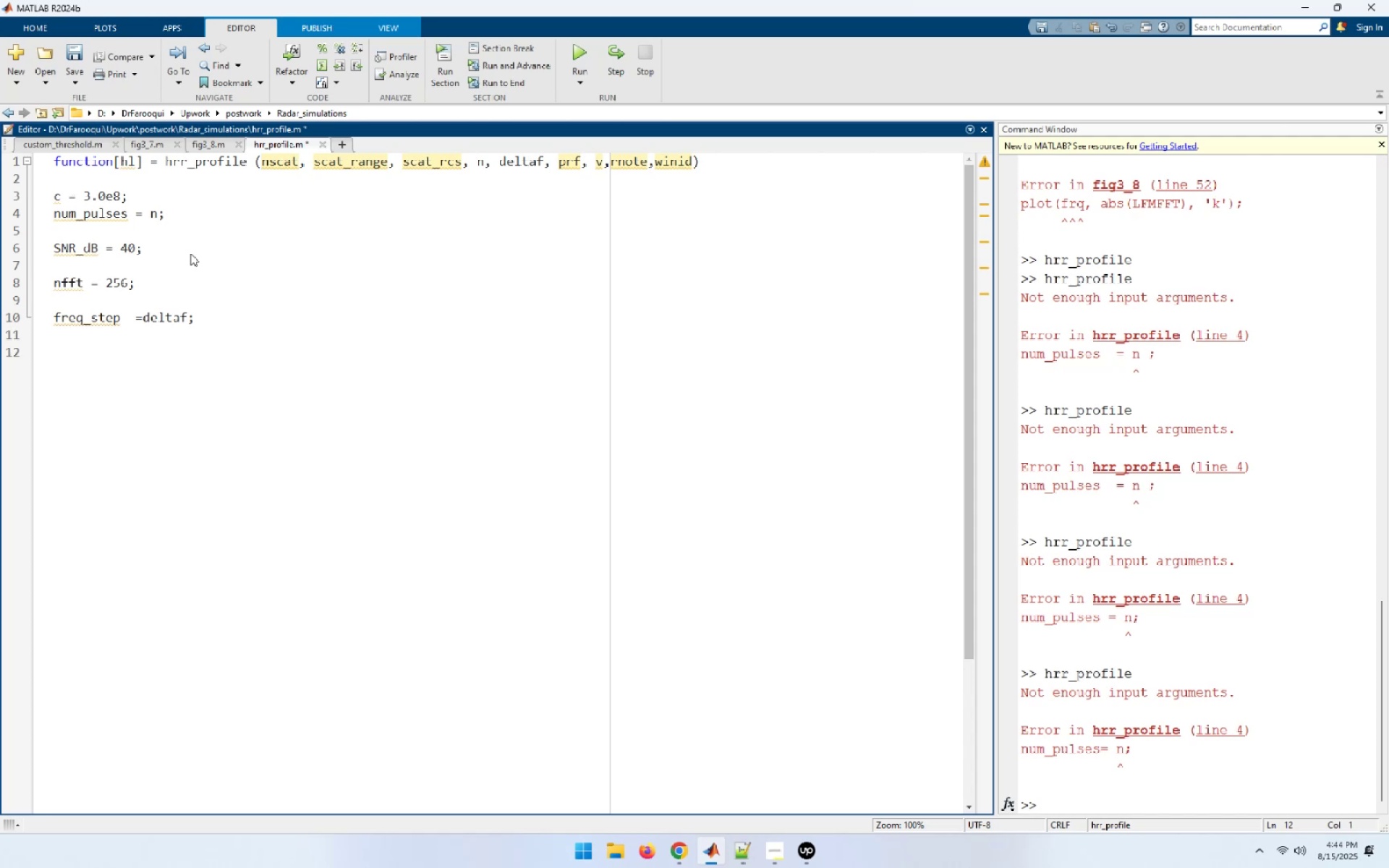 
key(V)
 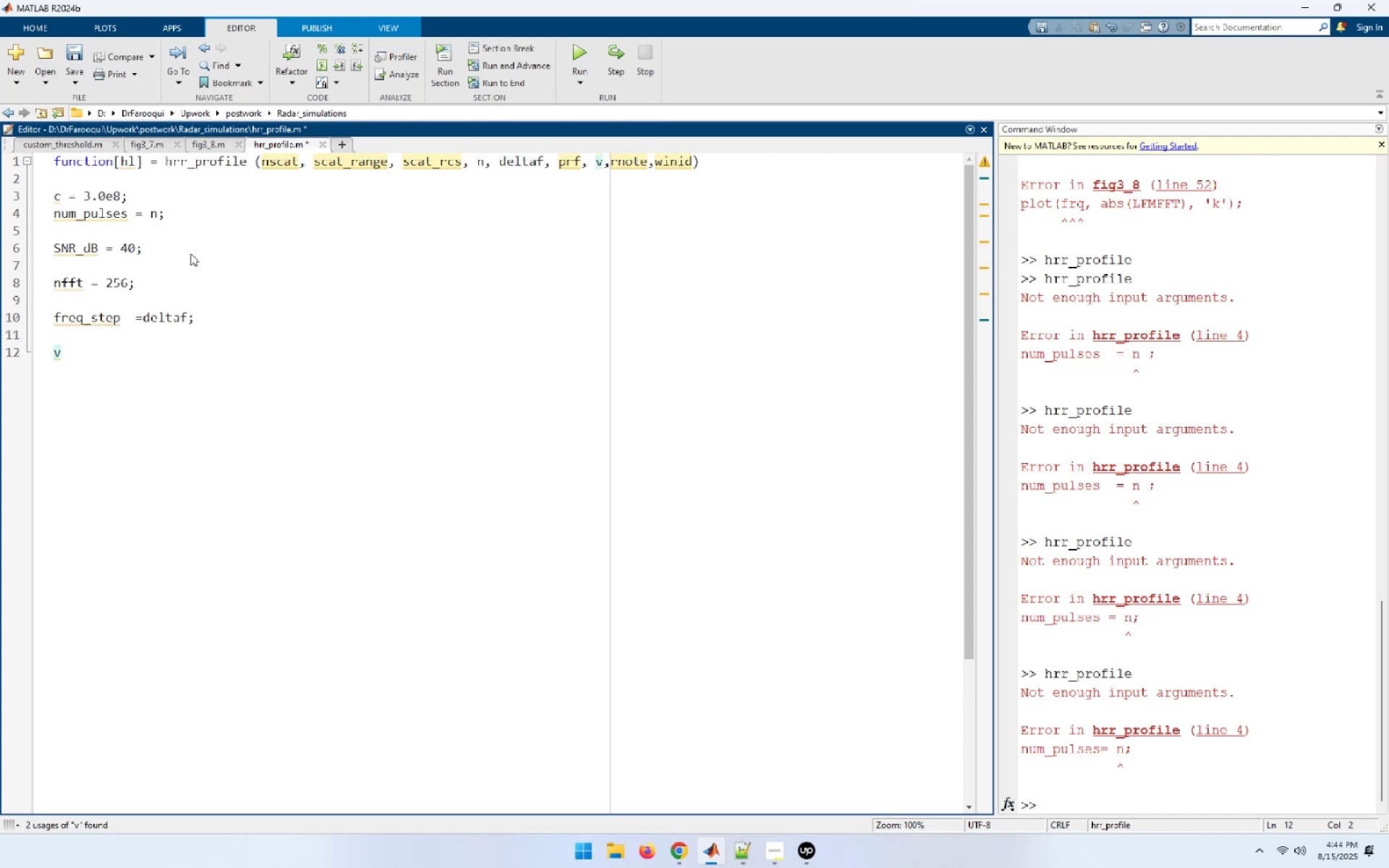 
key(Backspace)
 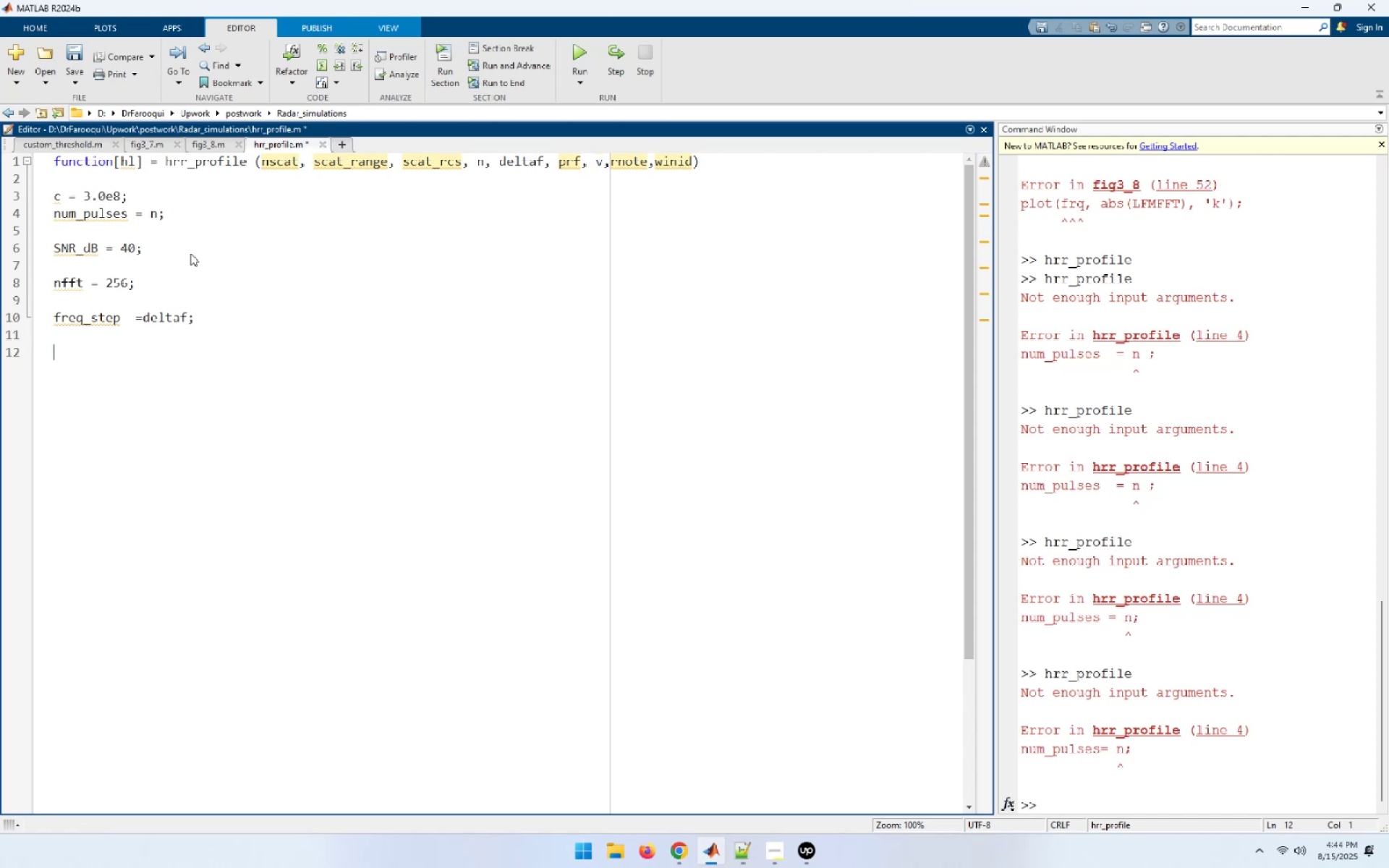 
key(Shift+V)
 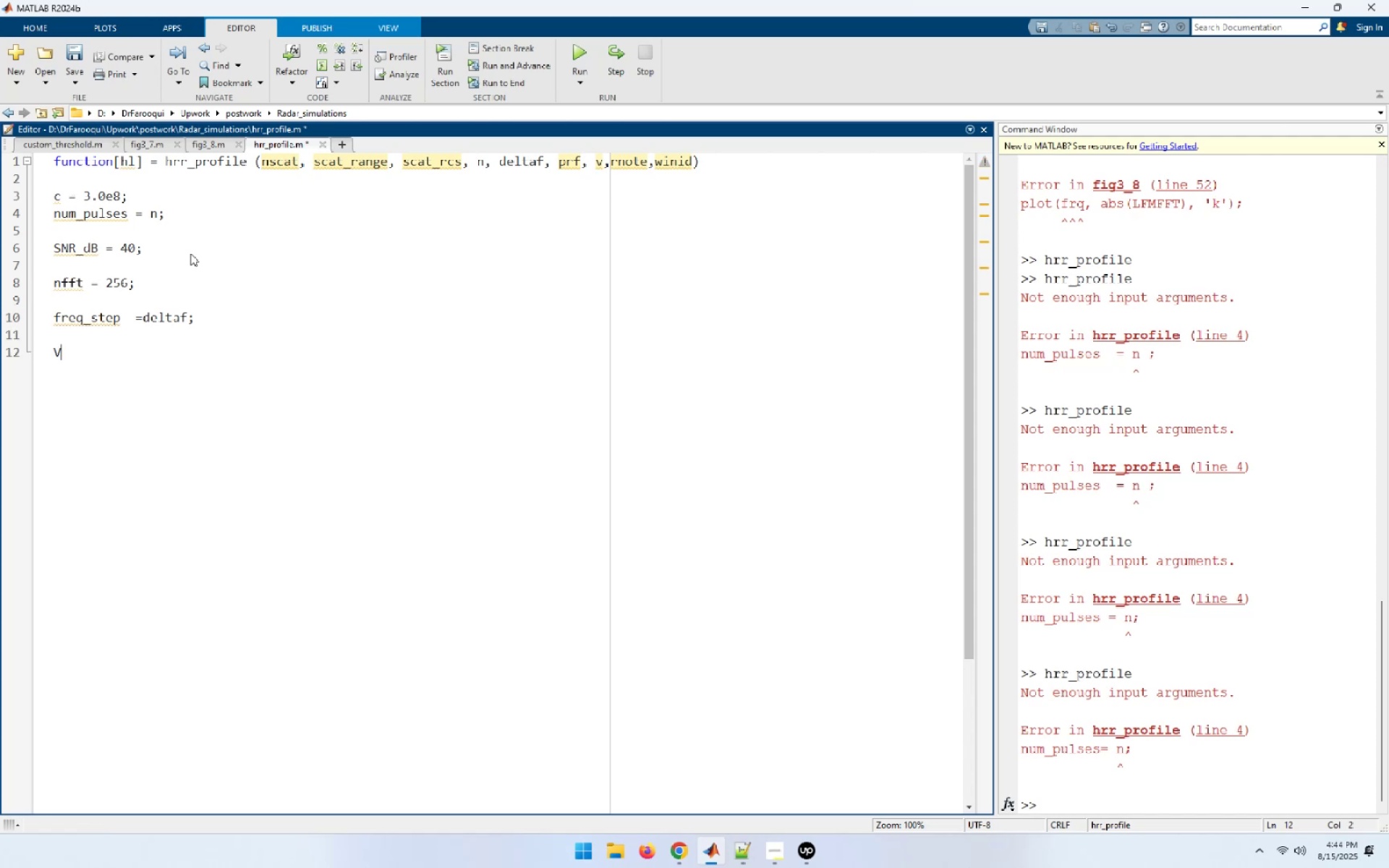 
key(Space)
 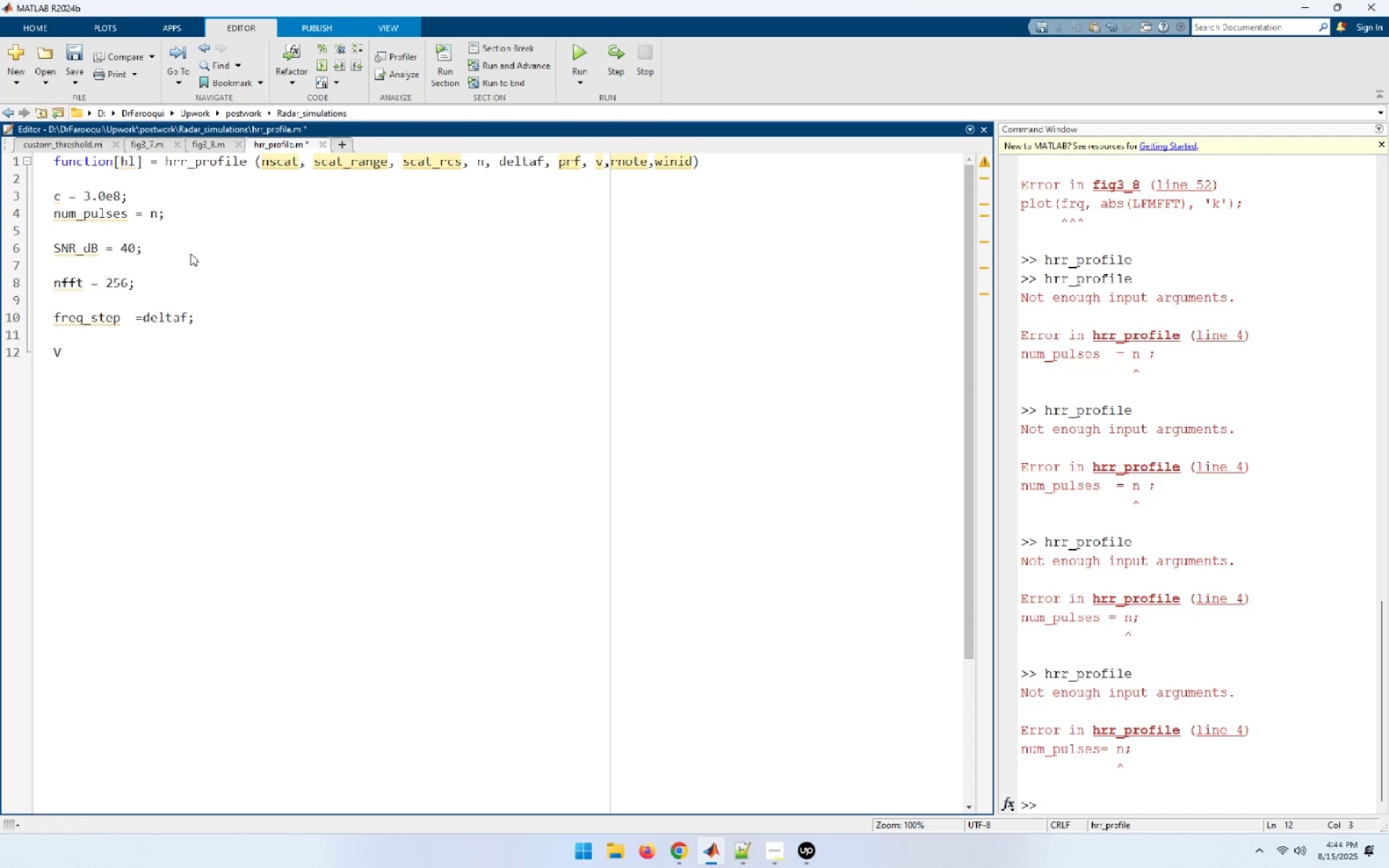 
key(Equal)
 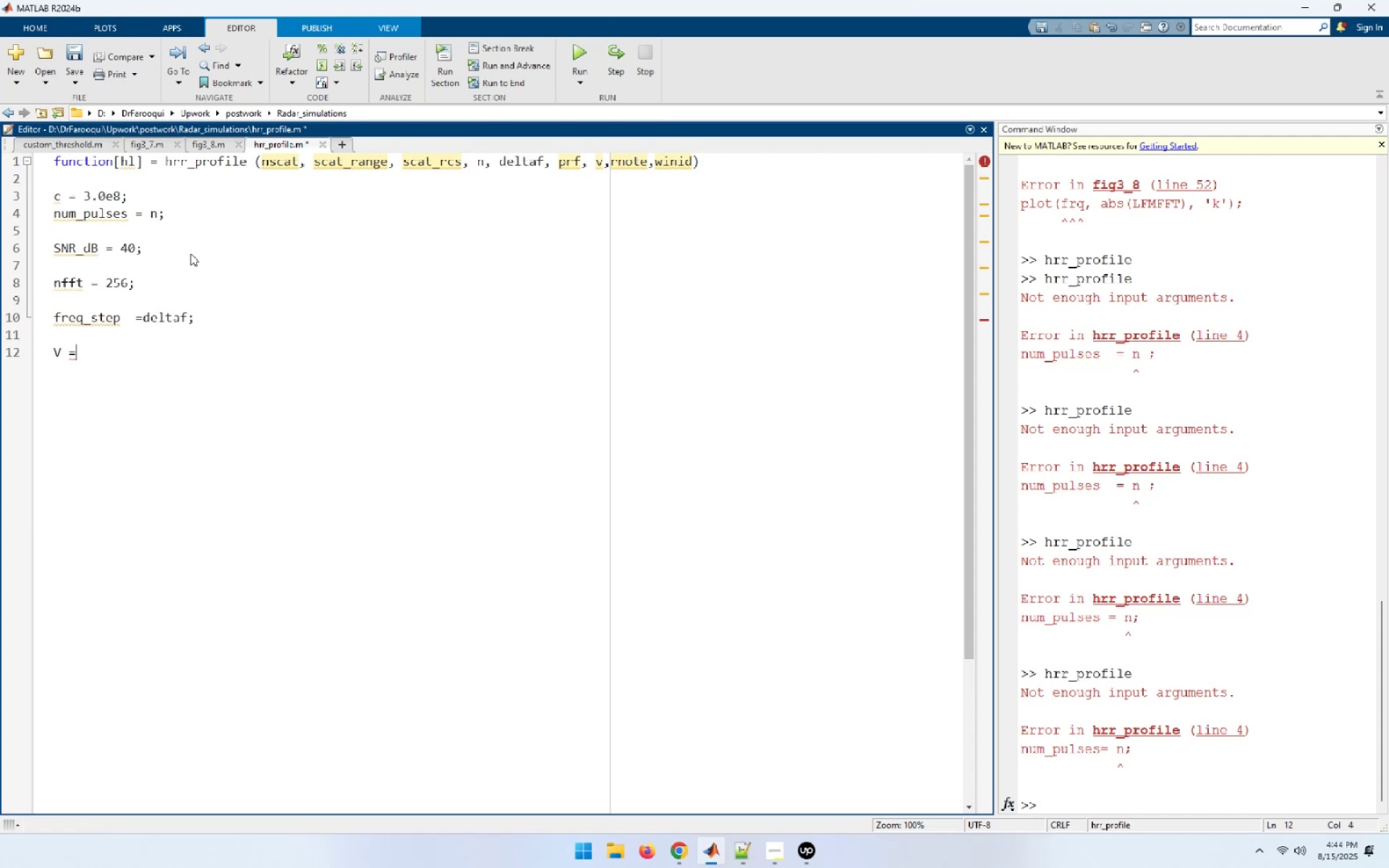 
key(Space)
 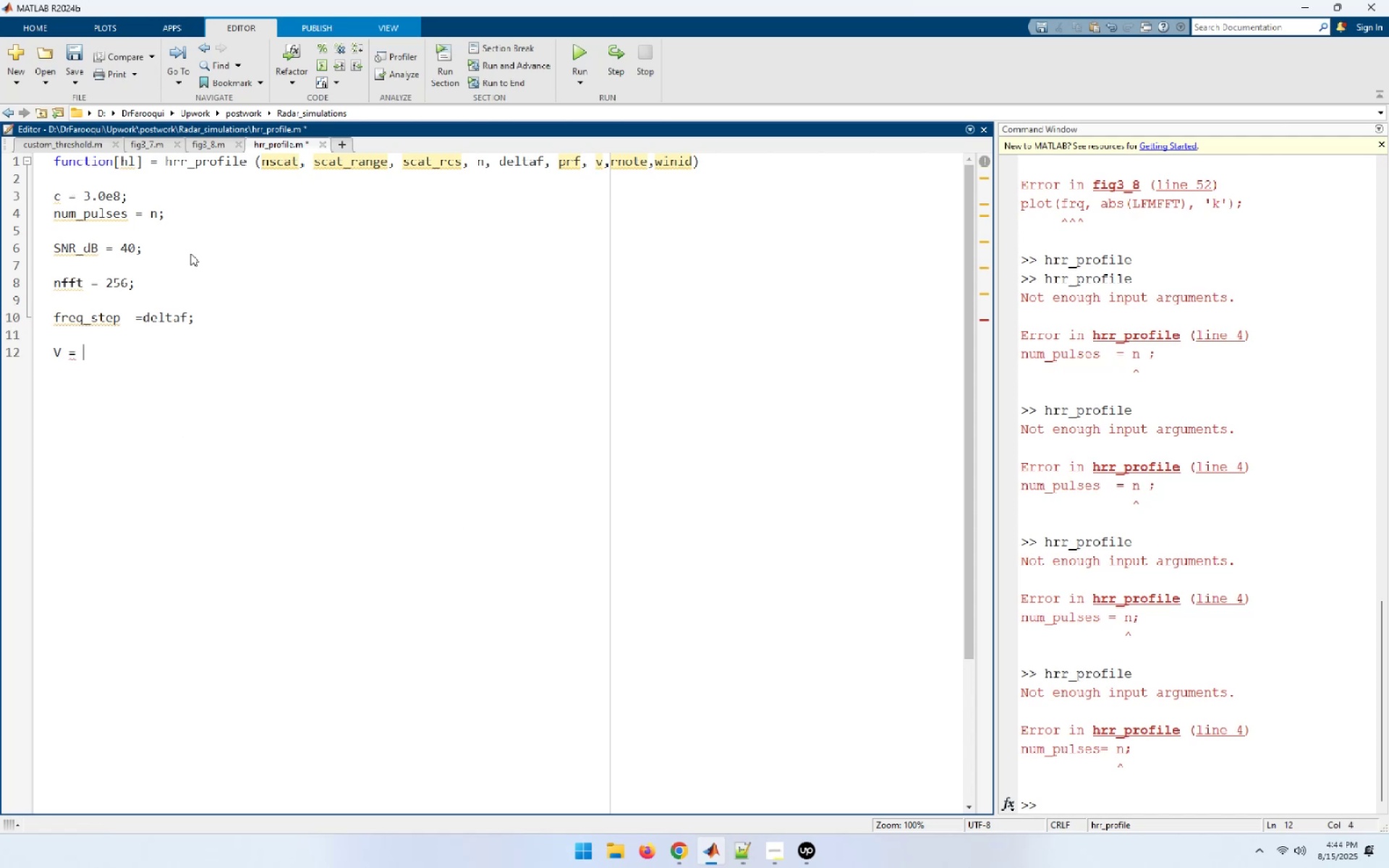 
key(V)
 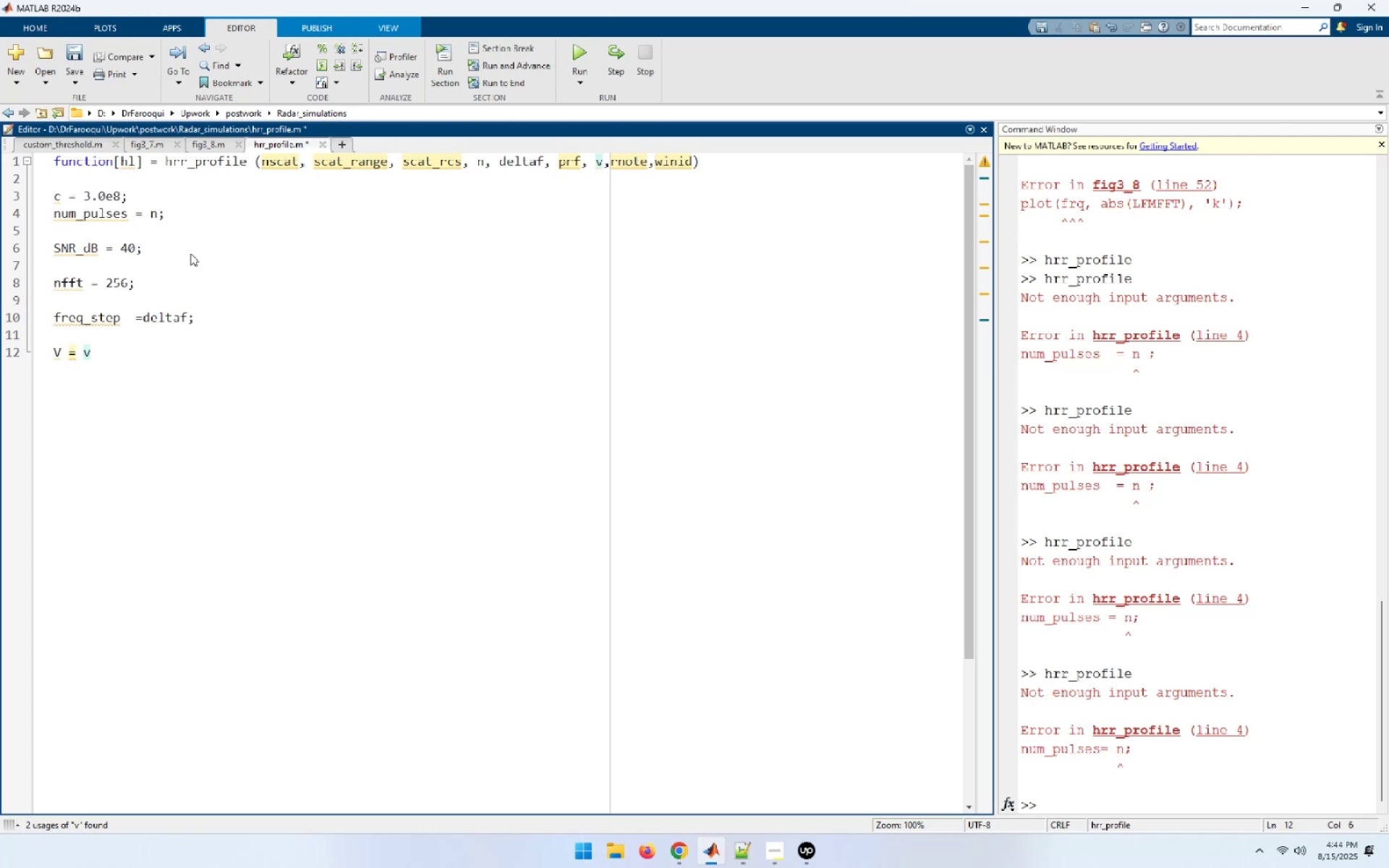 
key(Semicolon)
 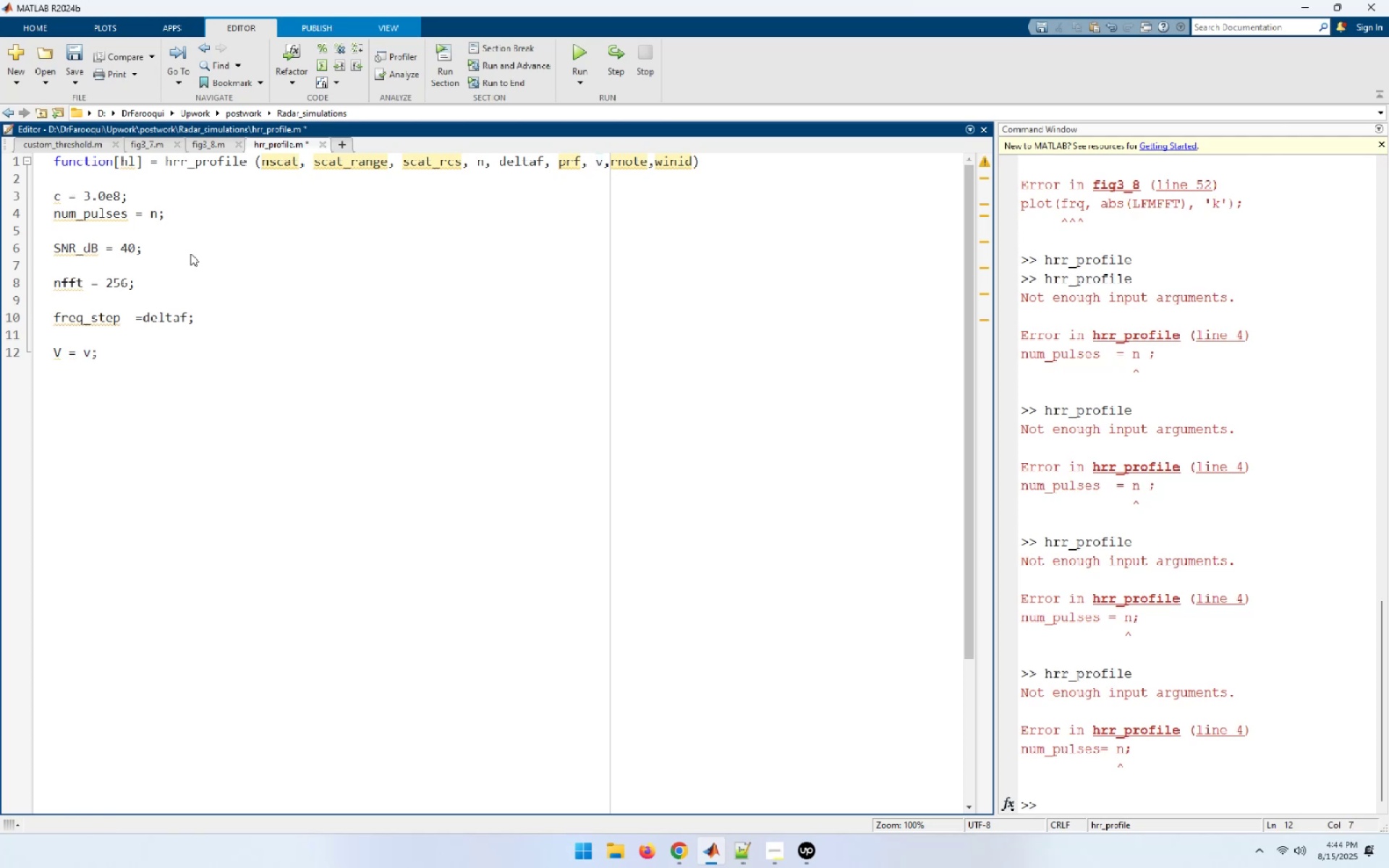 
wait(10.78)
 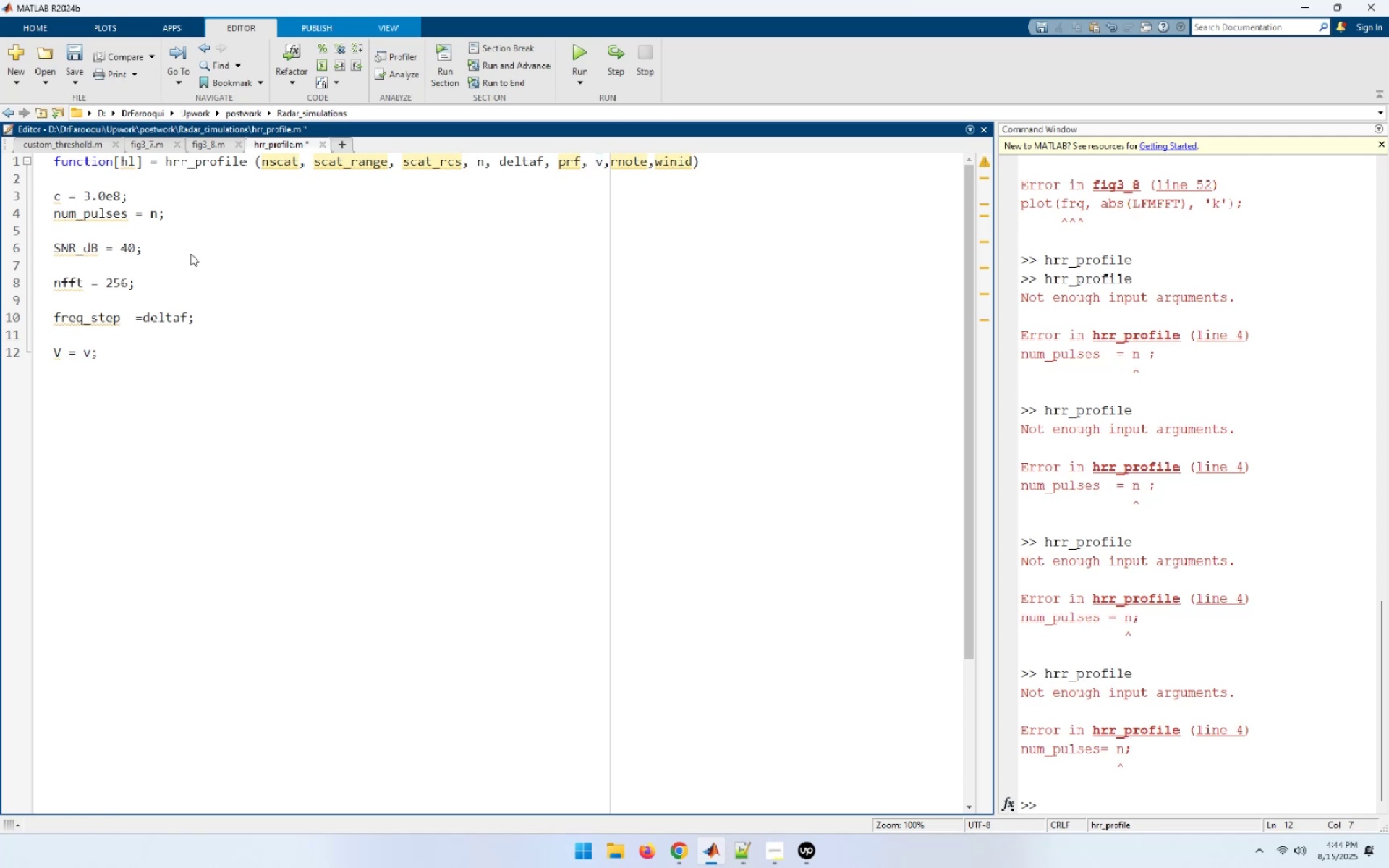 
left_click([103, 352])
 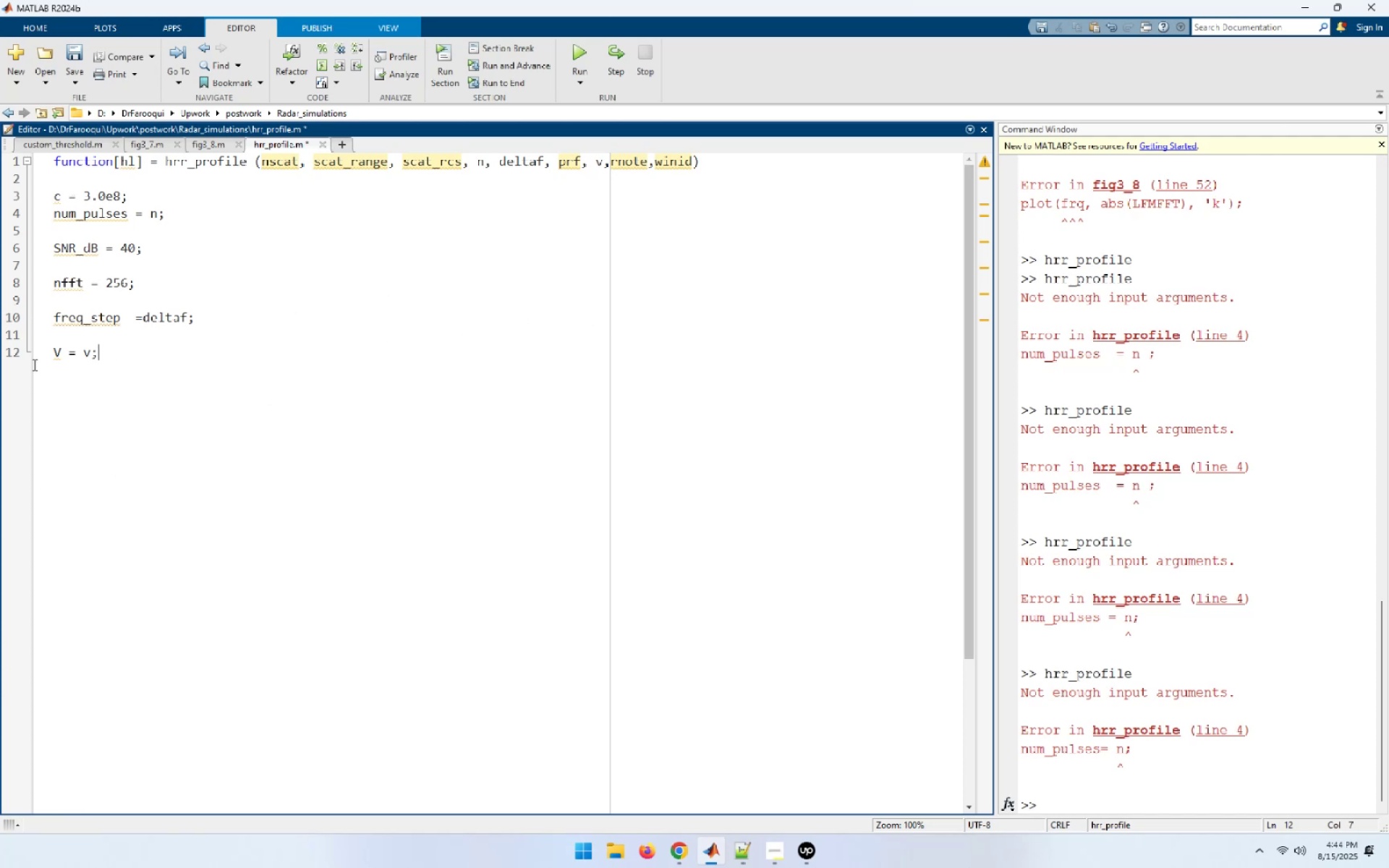 
wait(5.38)
 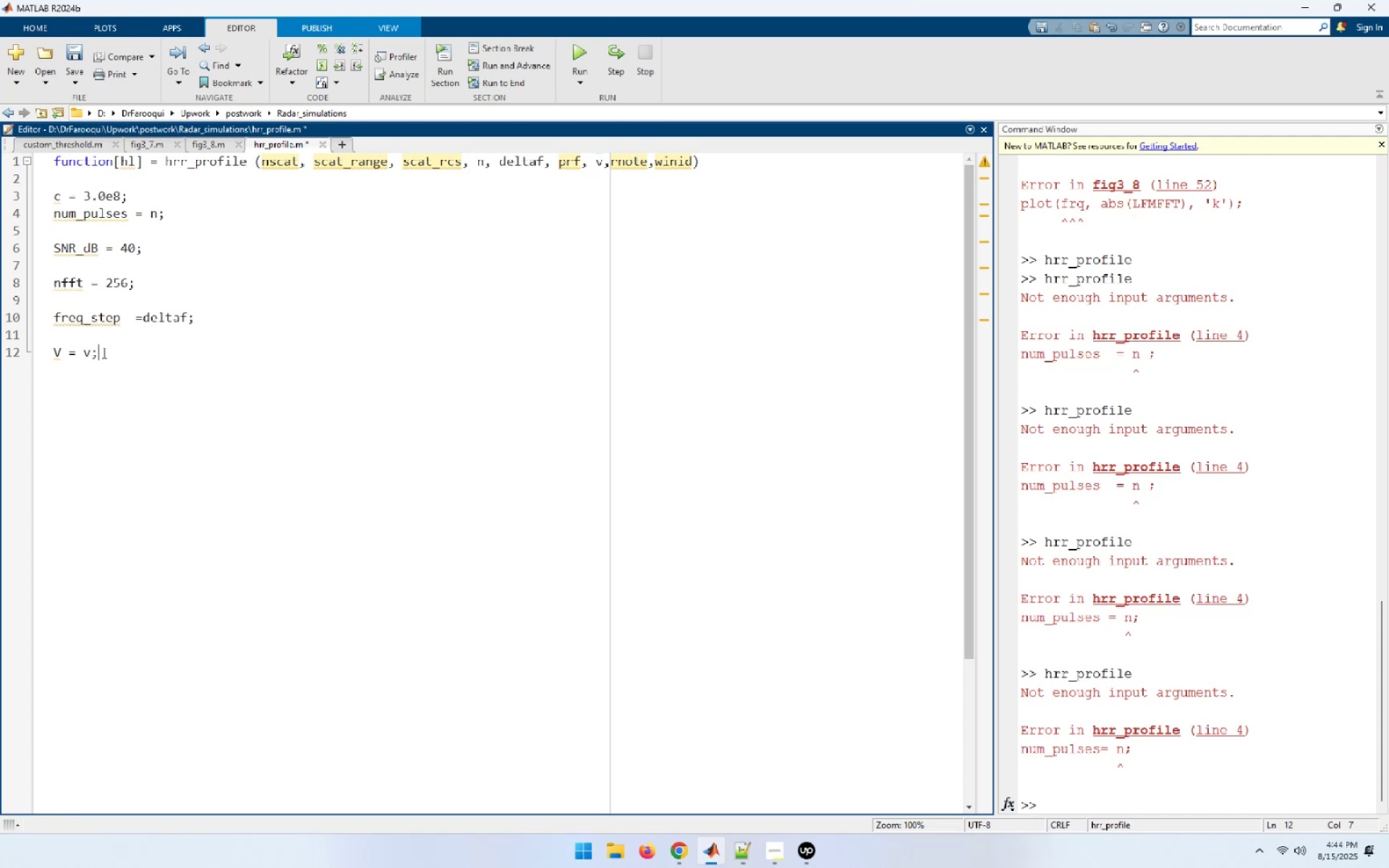 
left_click([104, 349])
 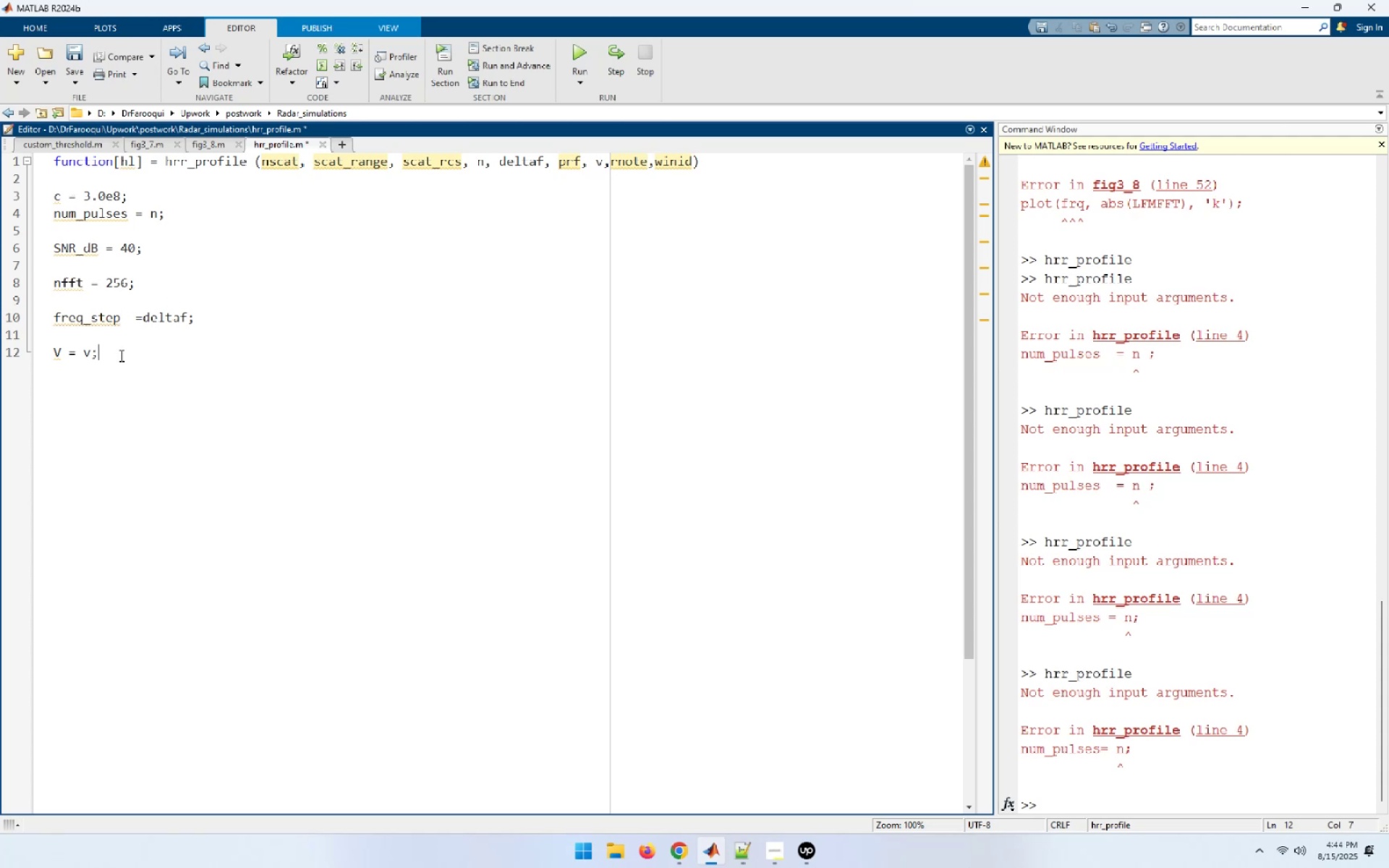 
wait(11.5)
 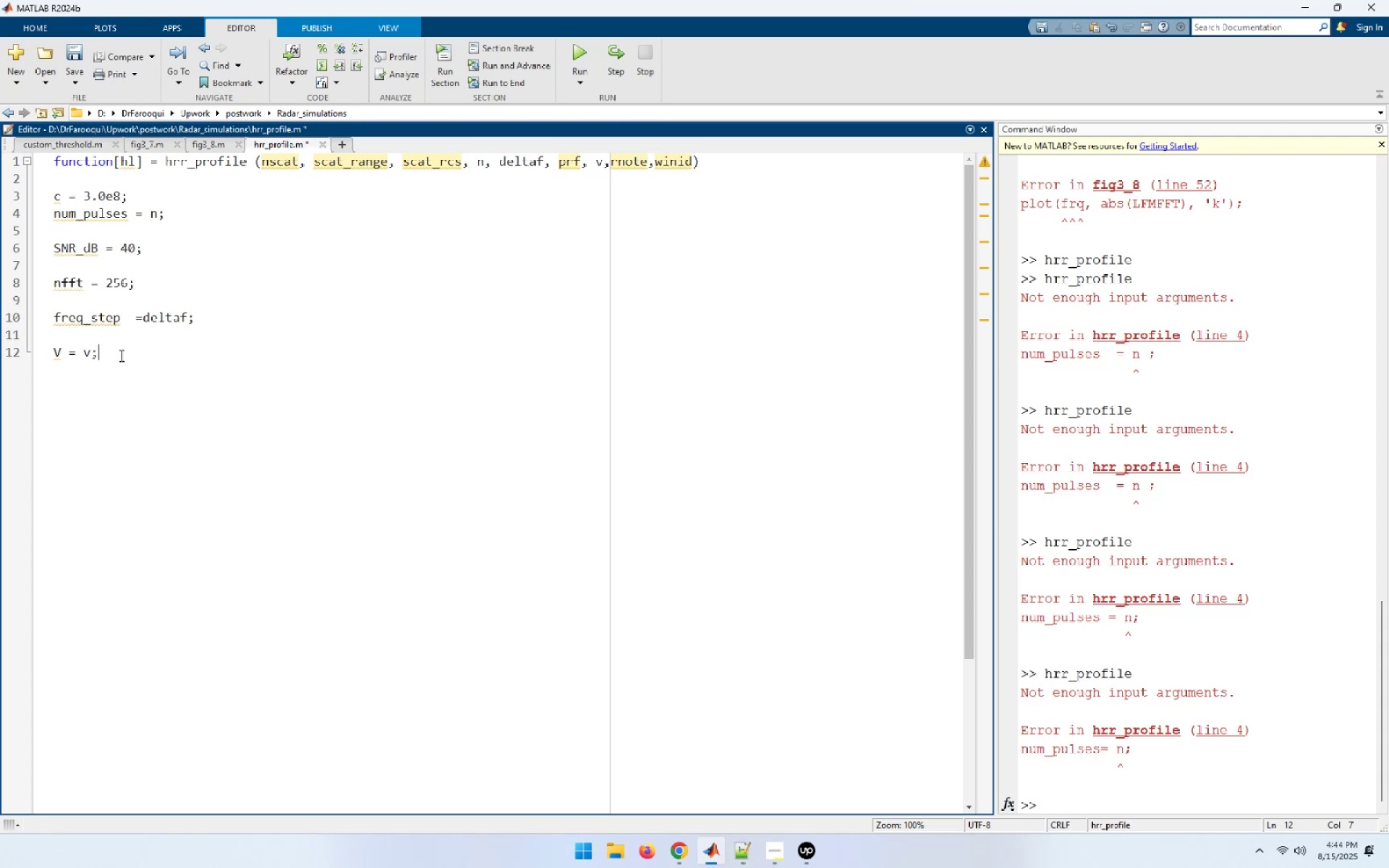 
key(Enter)
 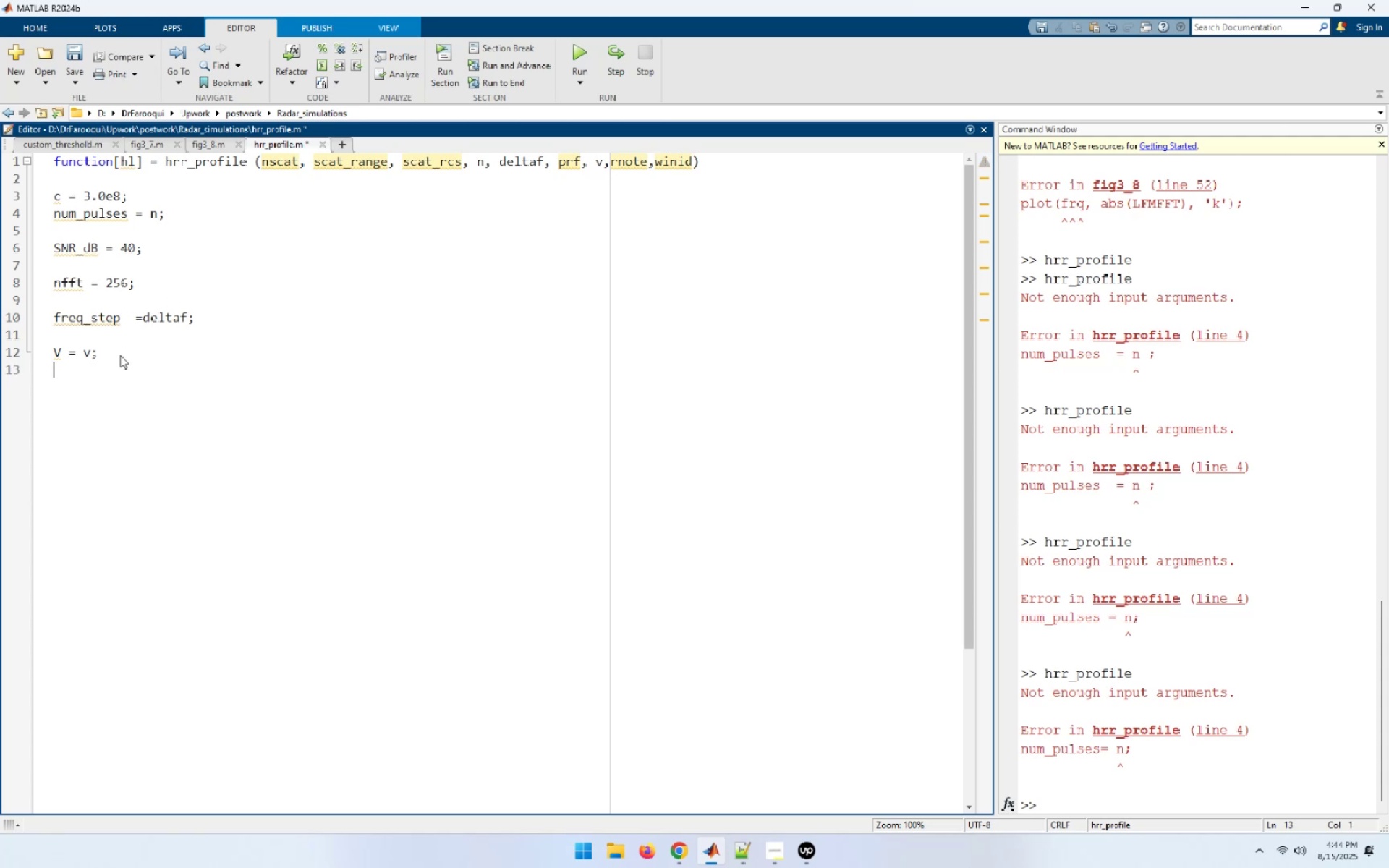 
key(Enter)
 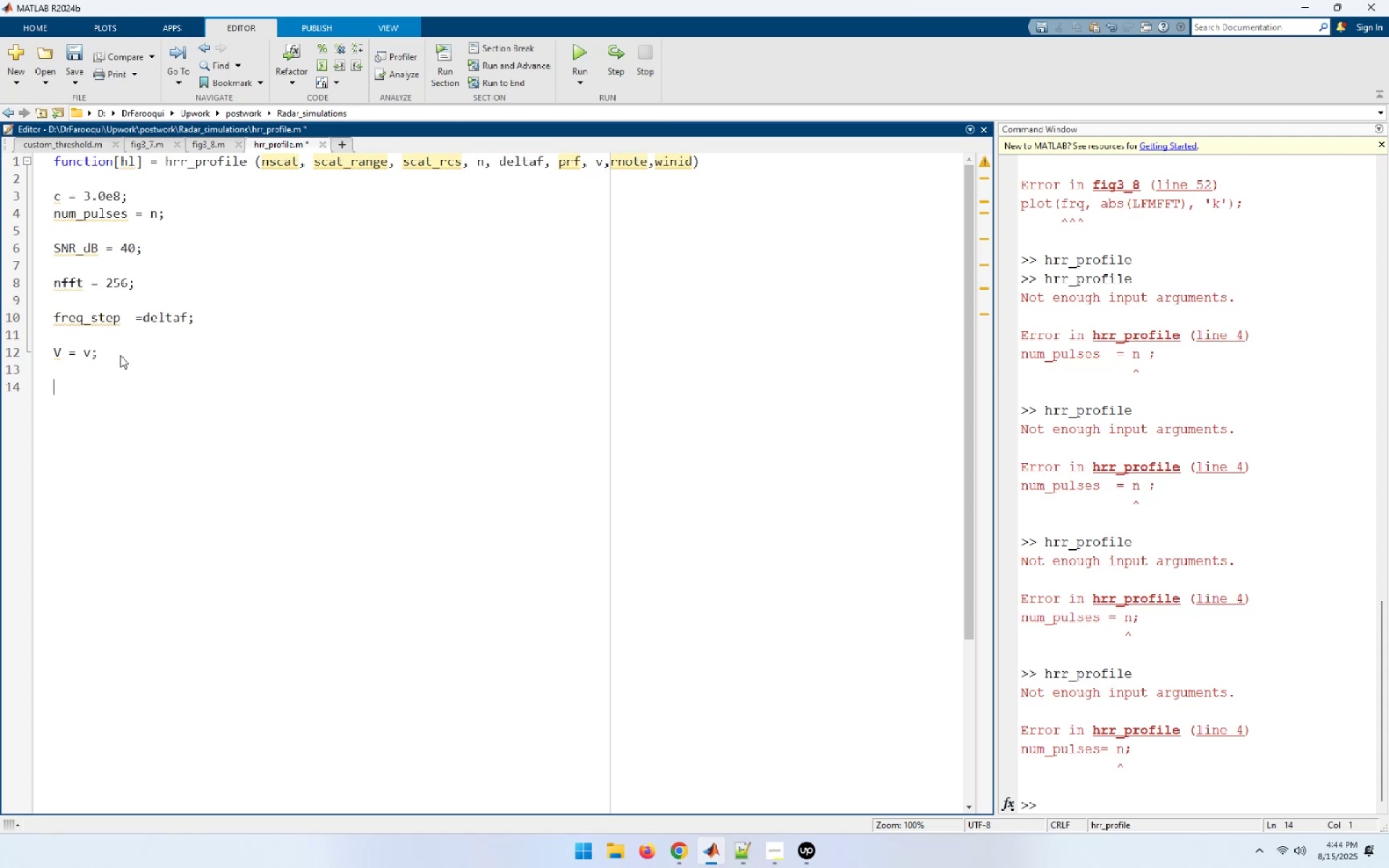 
type(PRI = 1. /prf;)
 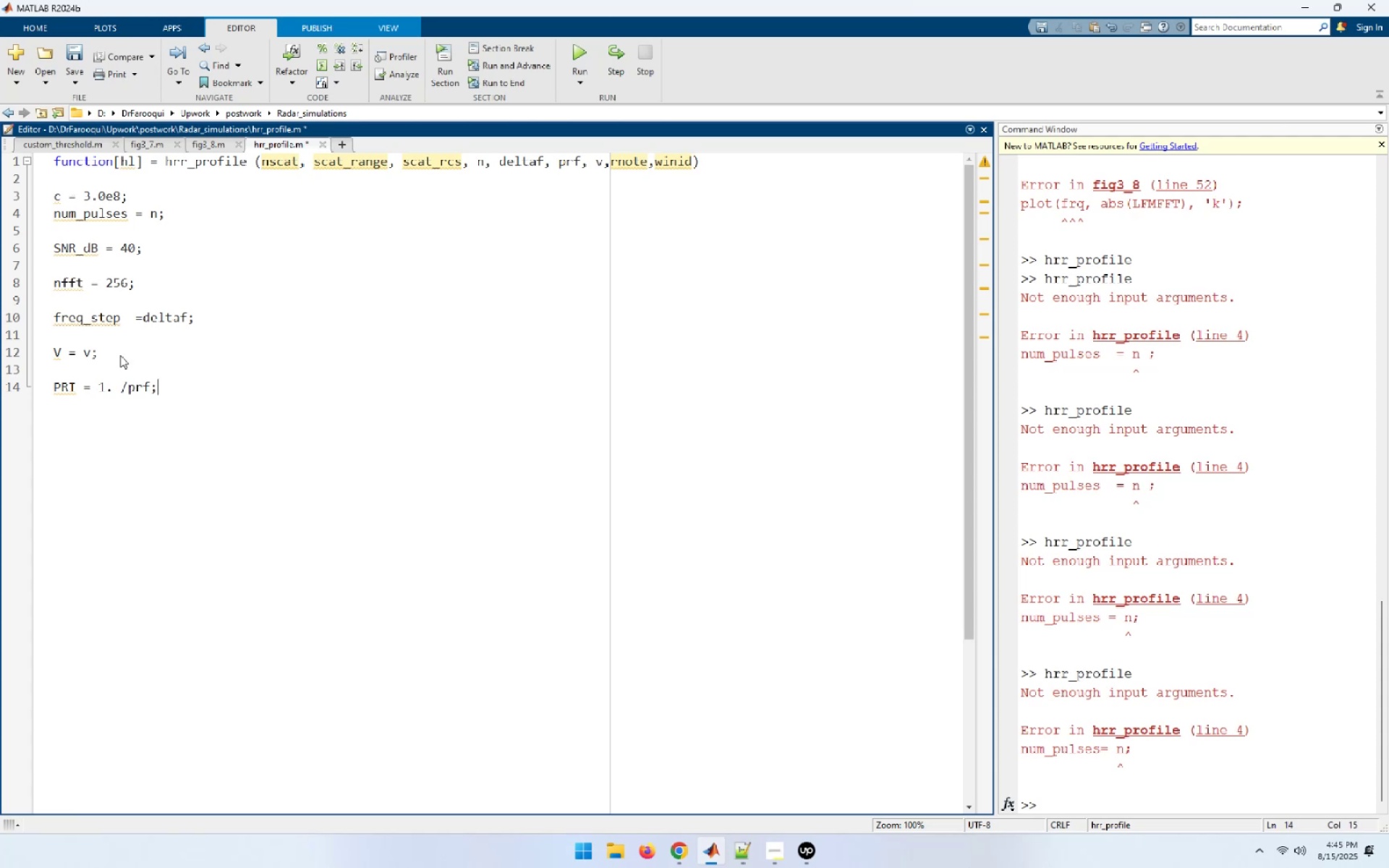 
wait(5.49)
 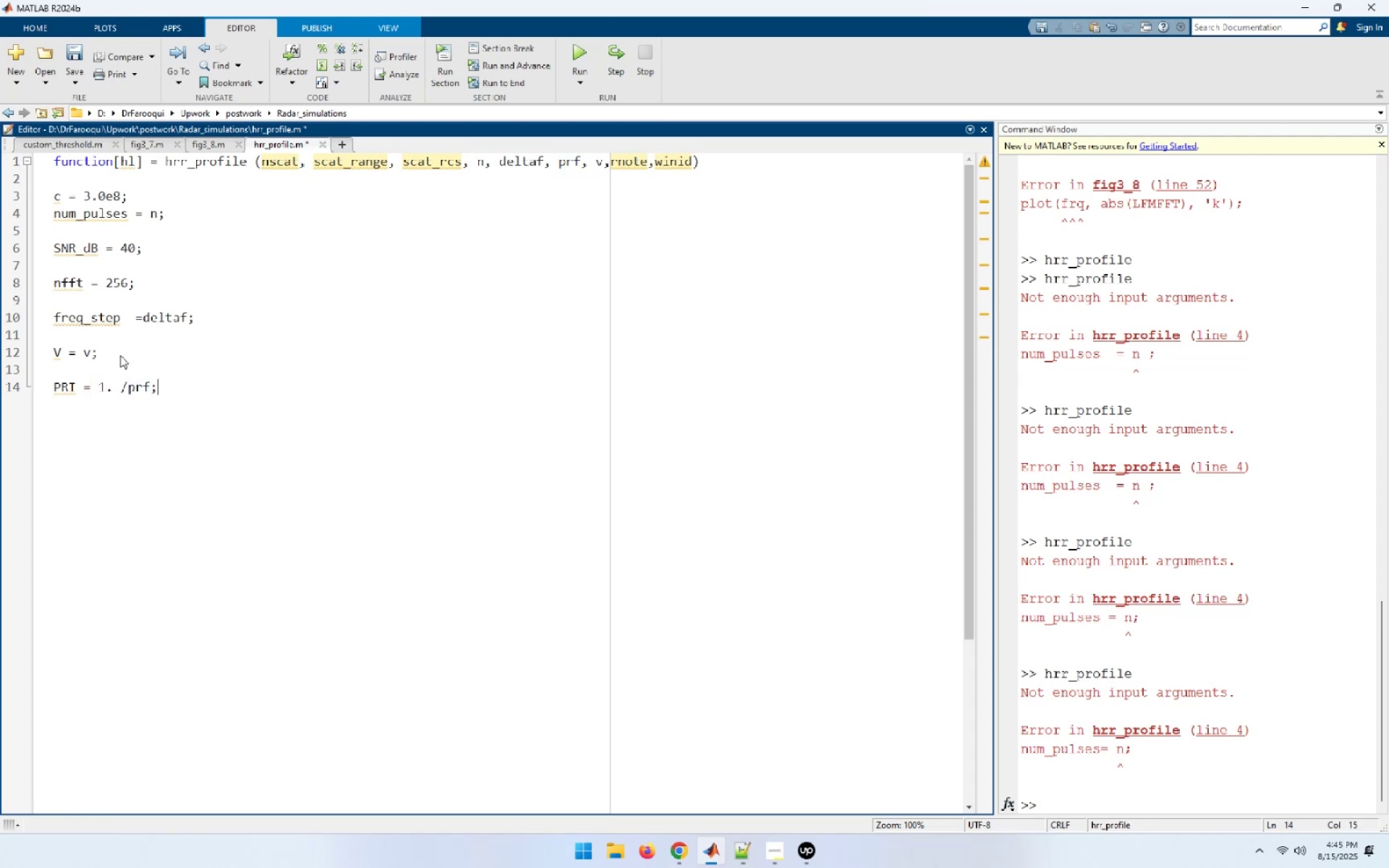 
key(Enter)
 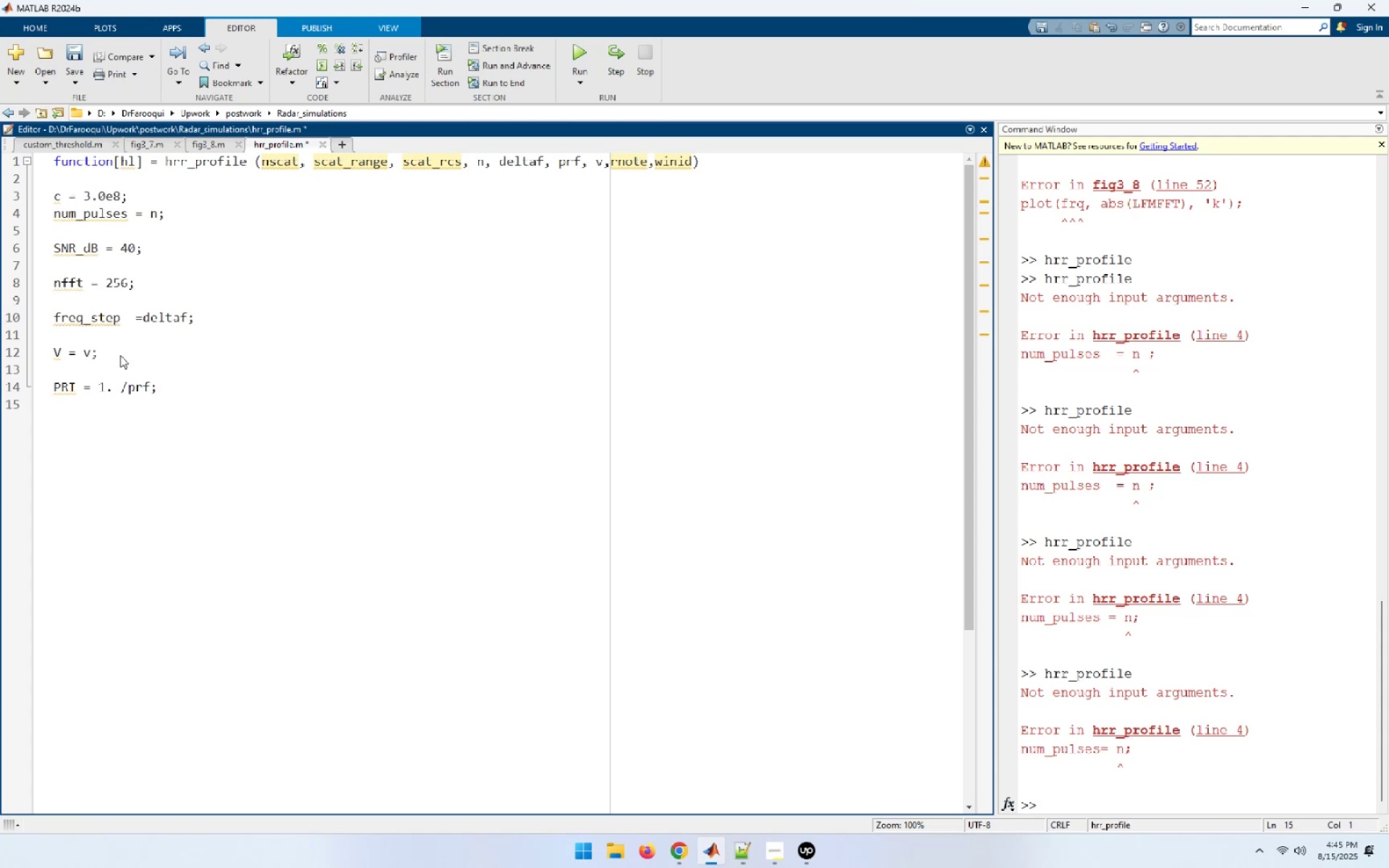 
key(Enter)
 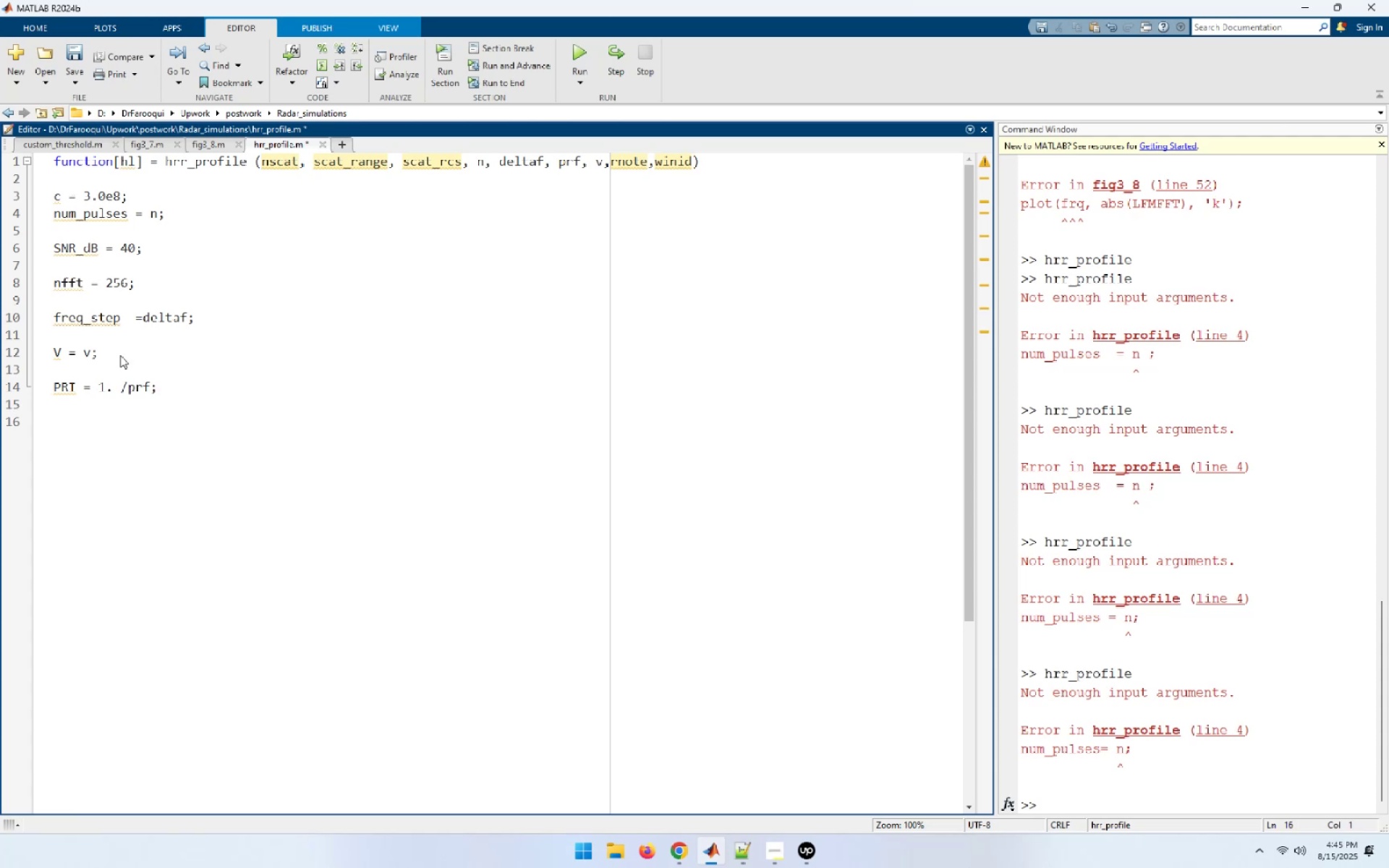 
type(if(nfft)
 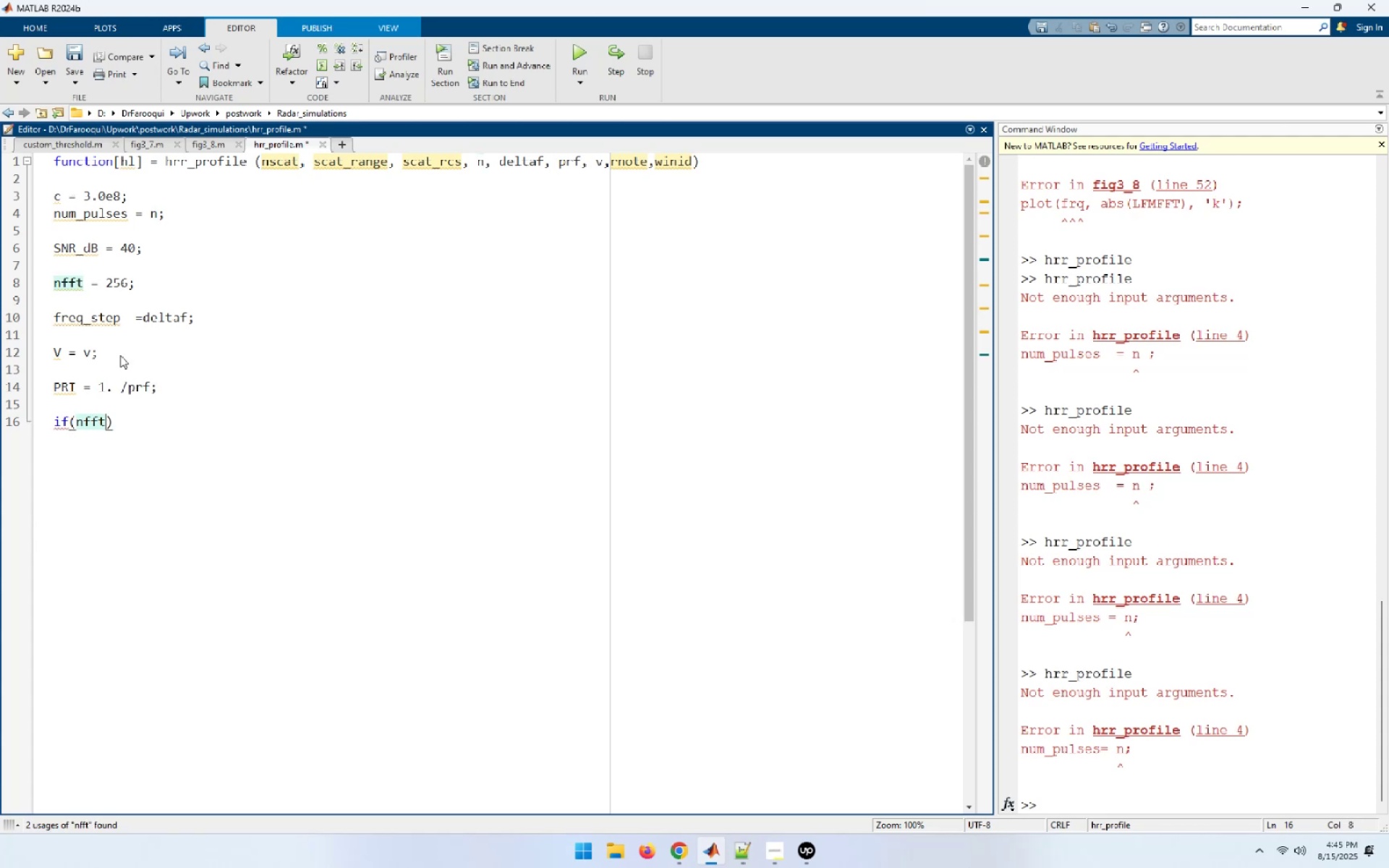 
type( .)
key(Backspace)
type(> 2*num_pulses)
 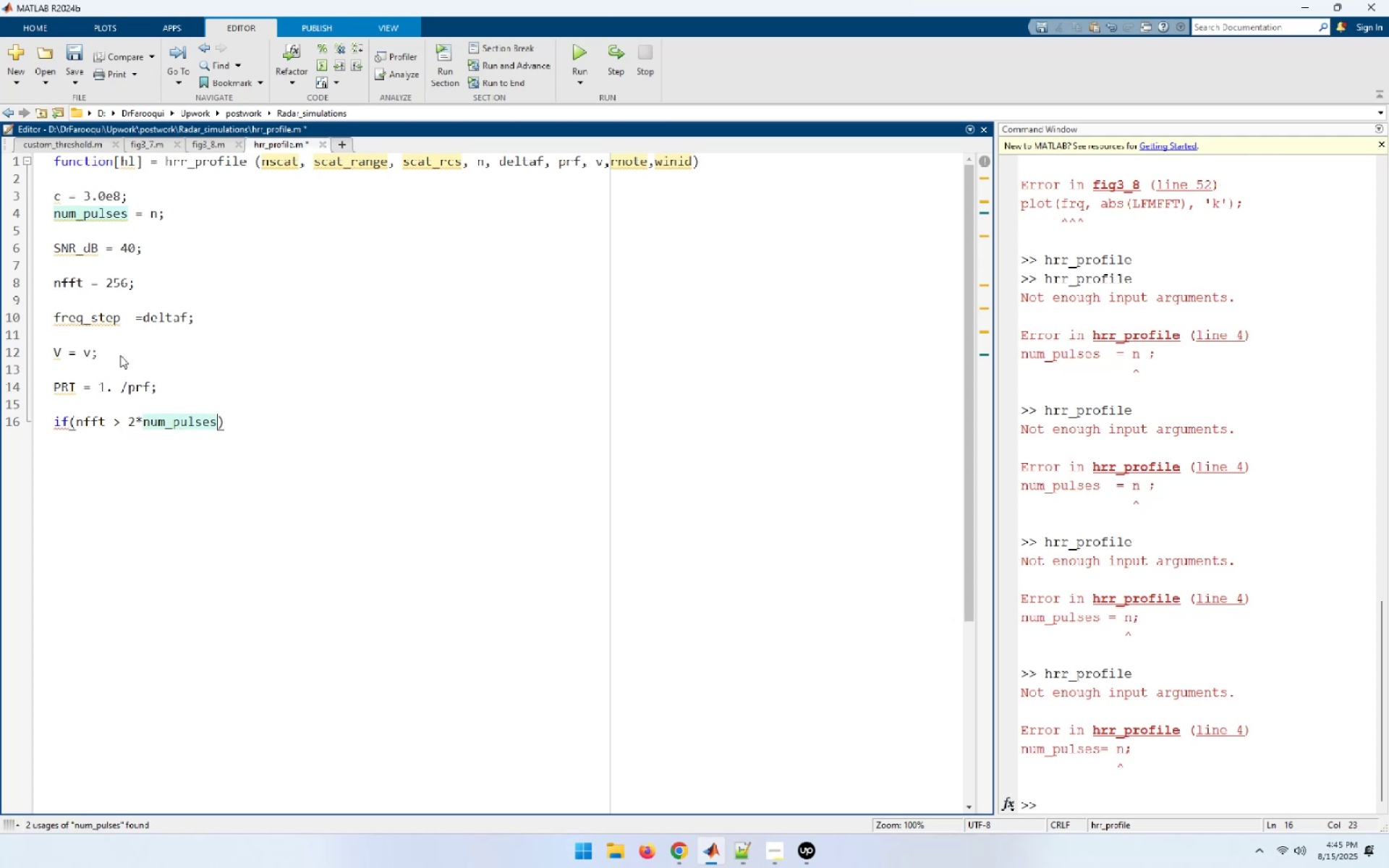 
key(ArrowRight)
 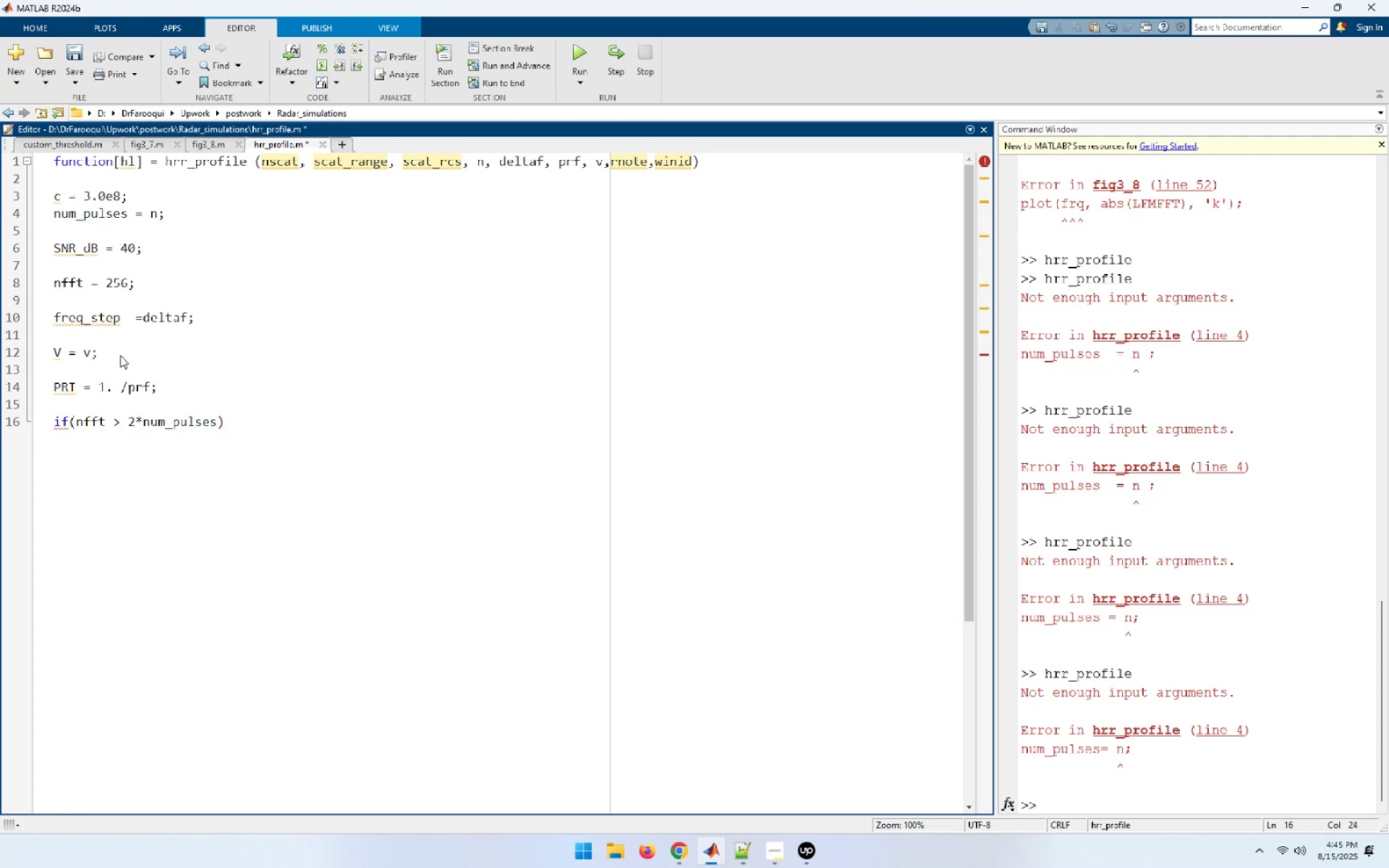 
key(Enter)
 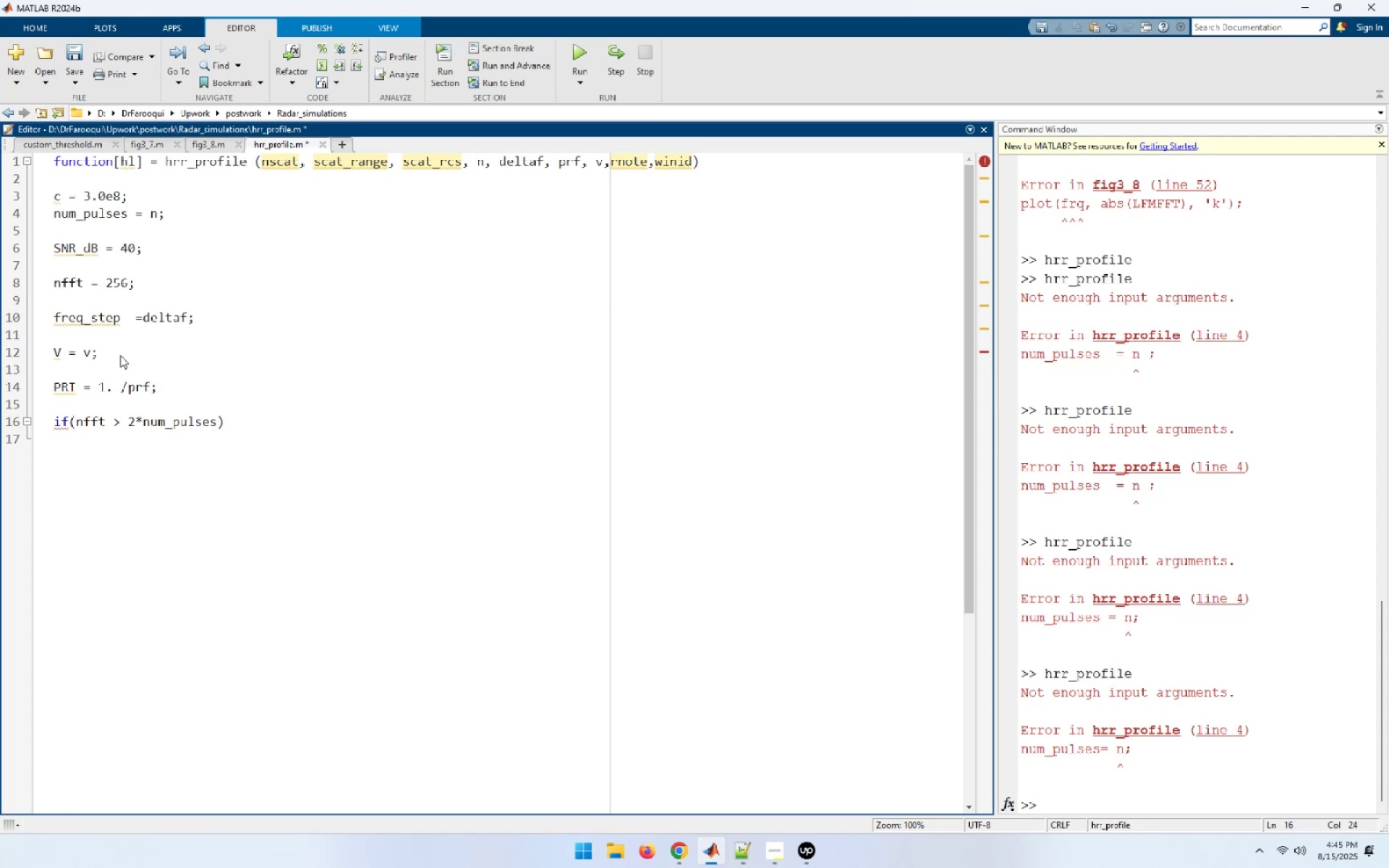 
type(num_pulses = nfft/2;)
 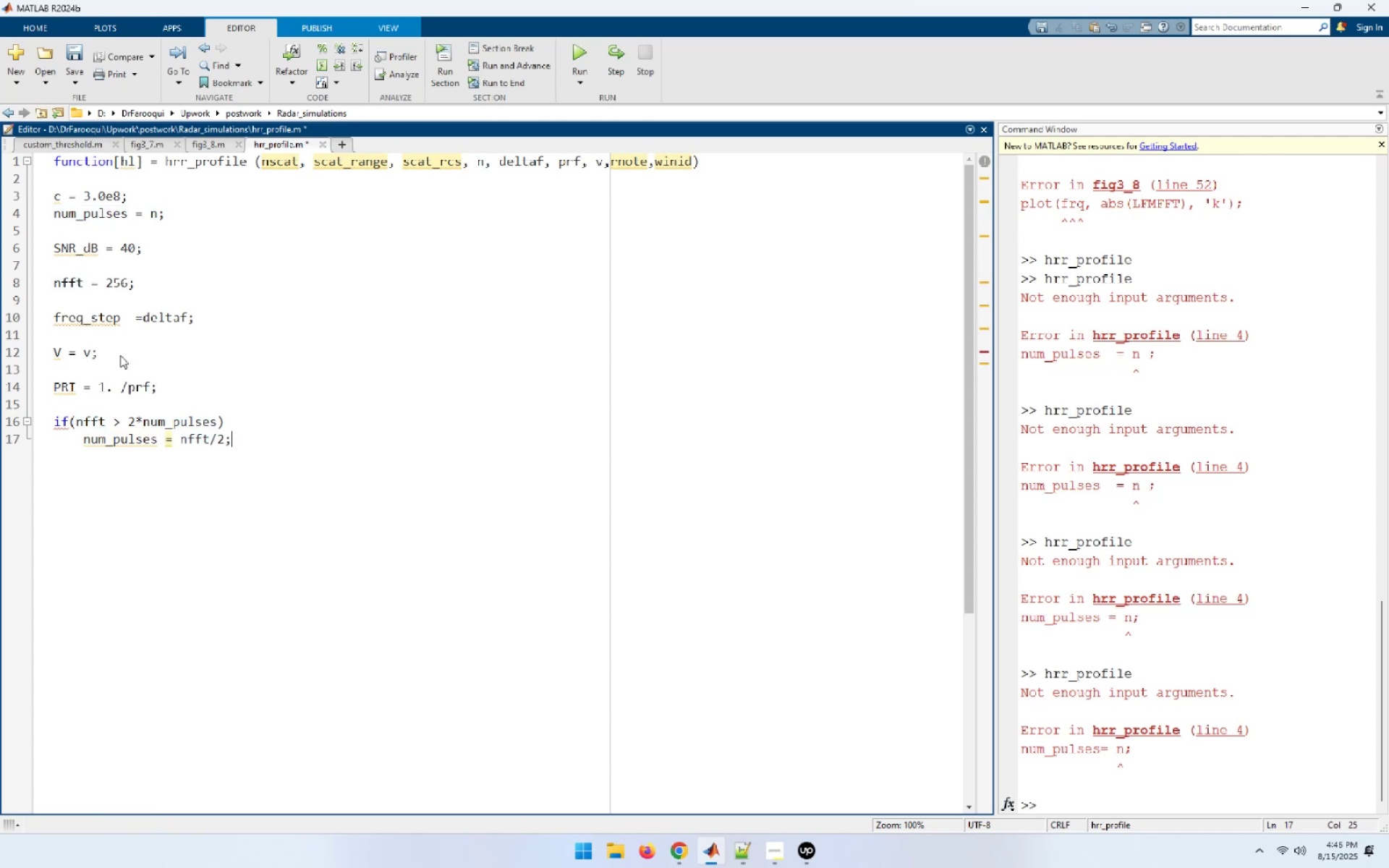 
key(Enter)
 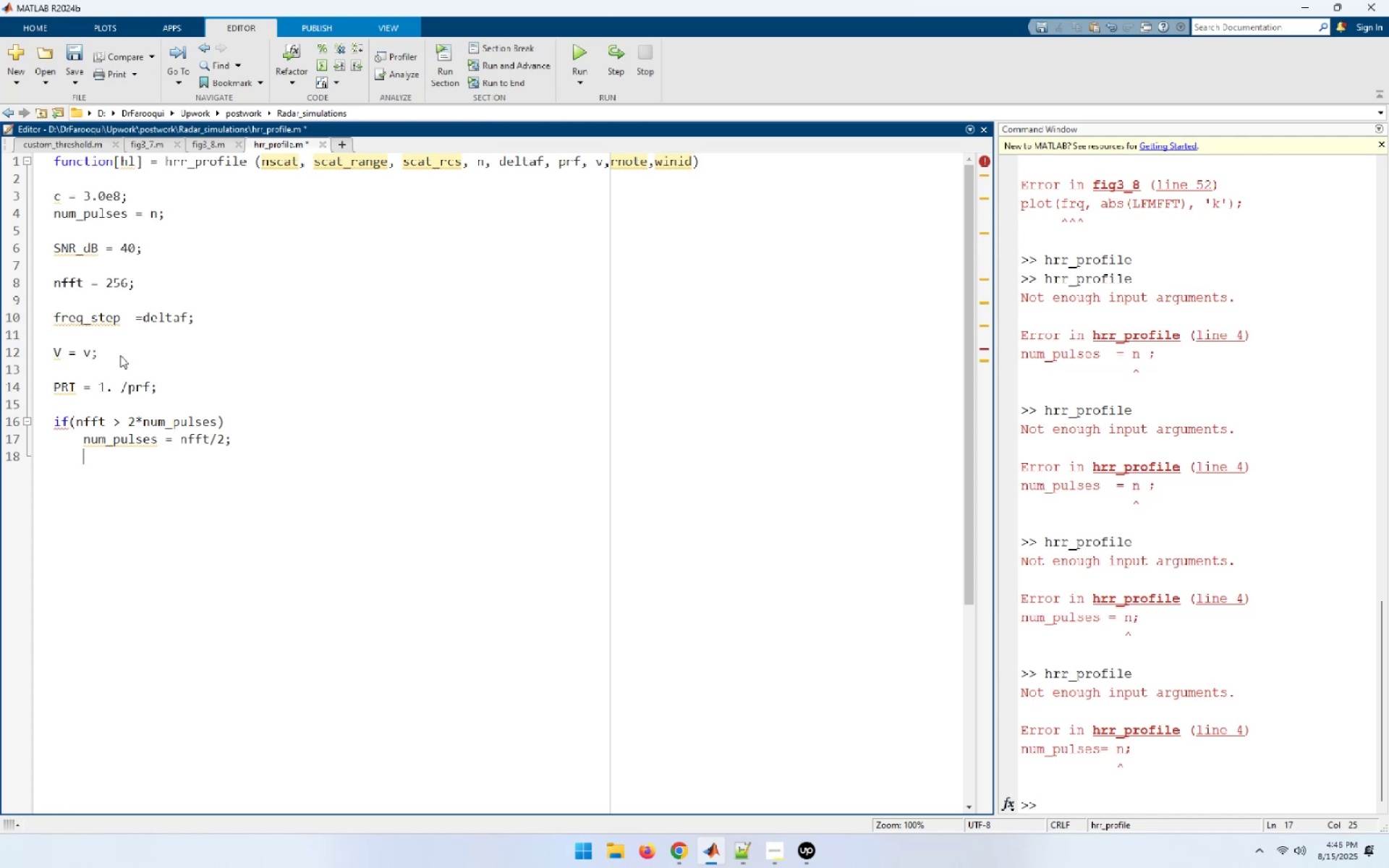 
wait(10.0)
 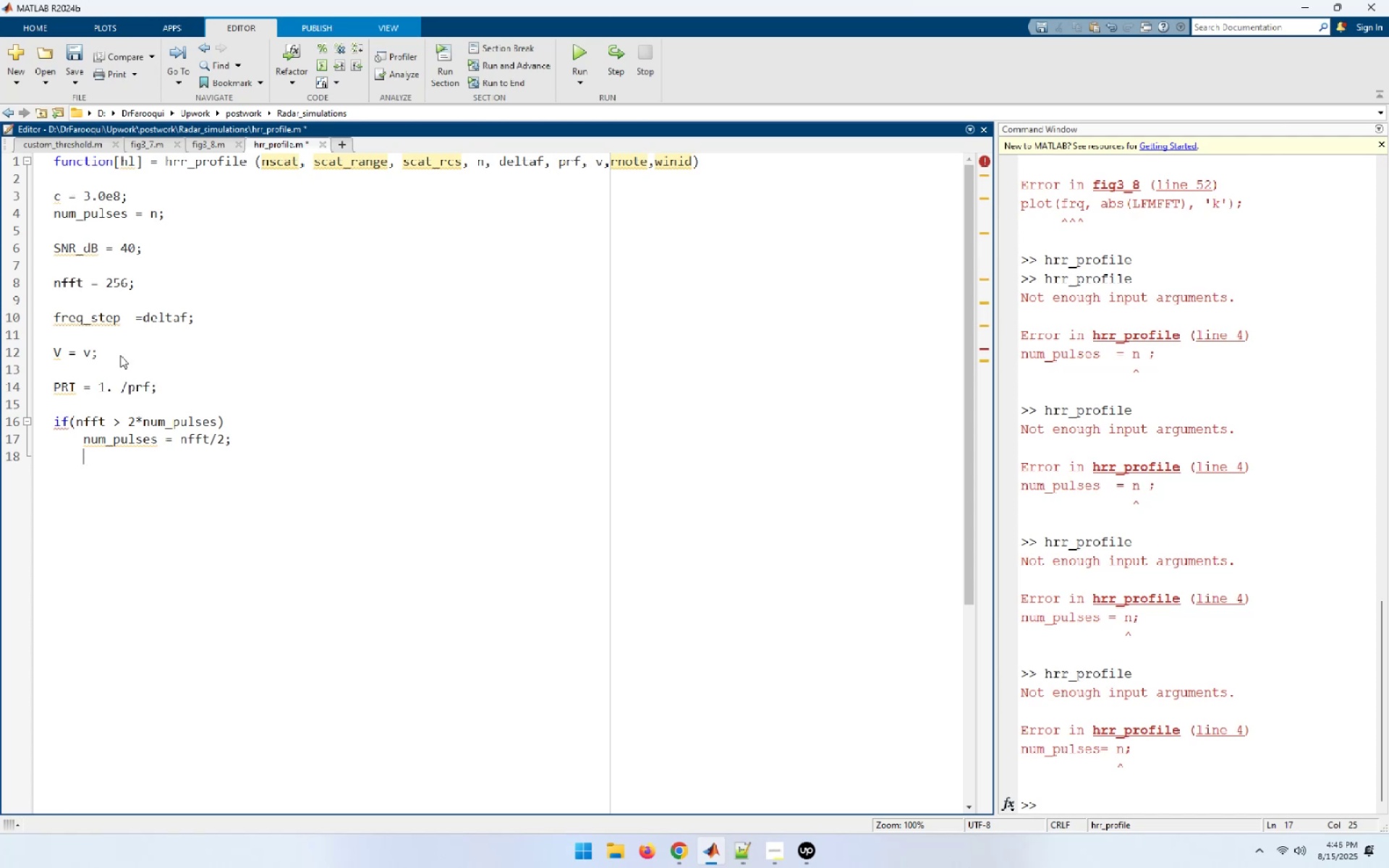 
key(Enter)
 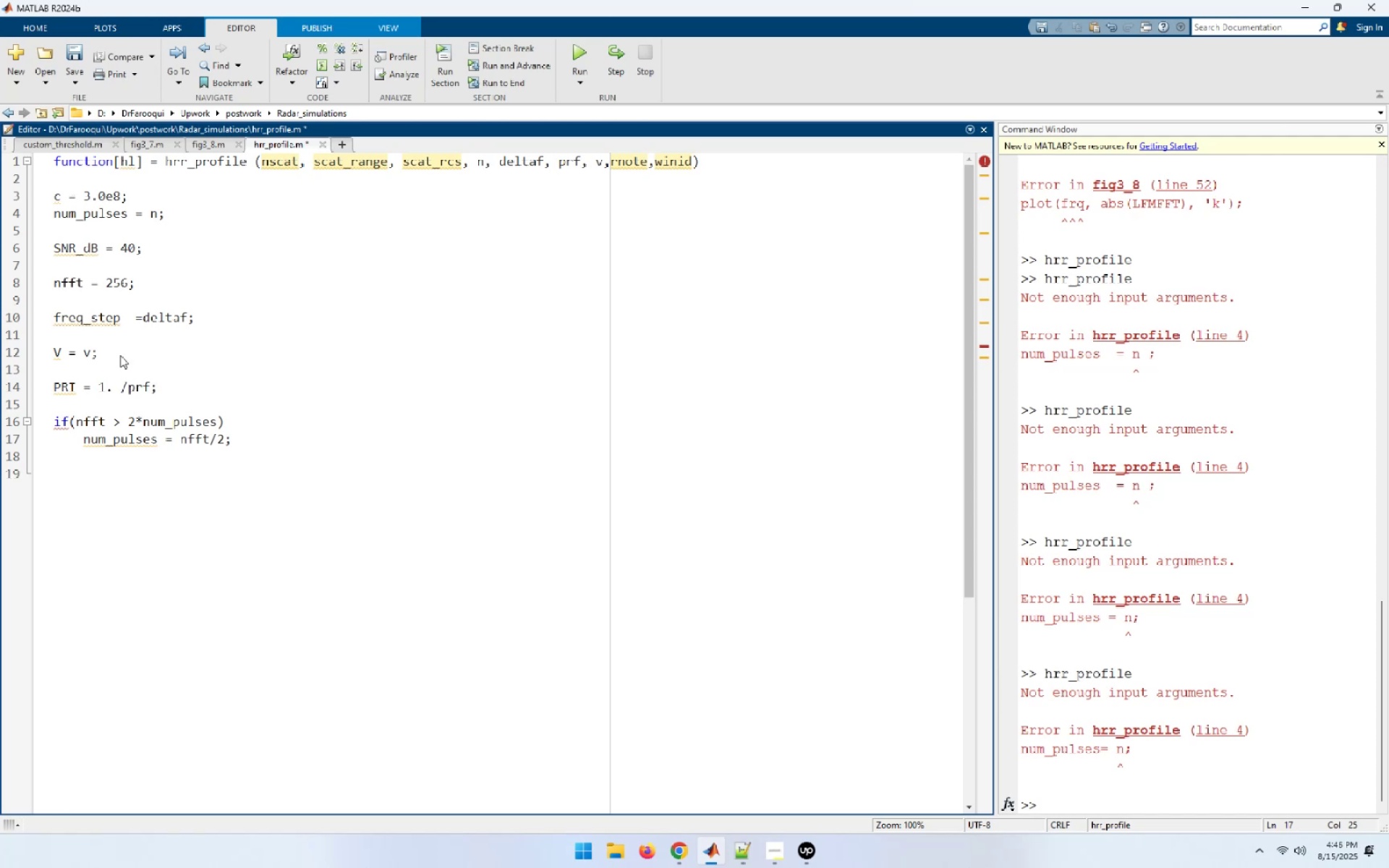 
type(end)
 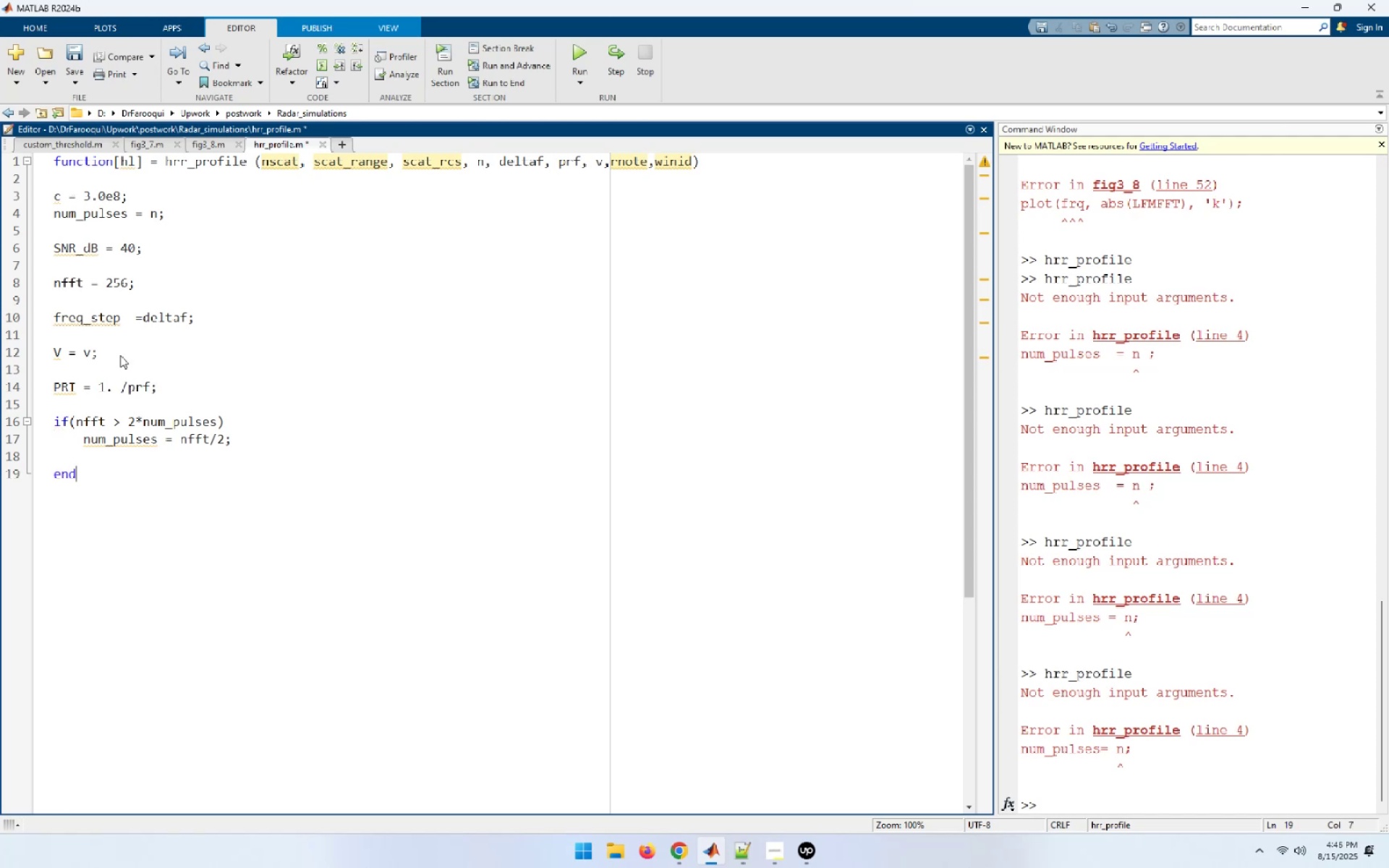 
key(Control+S)
 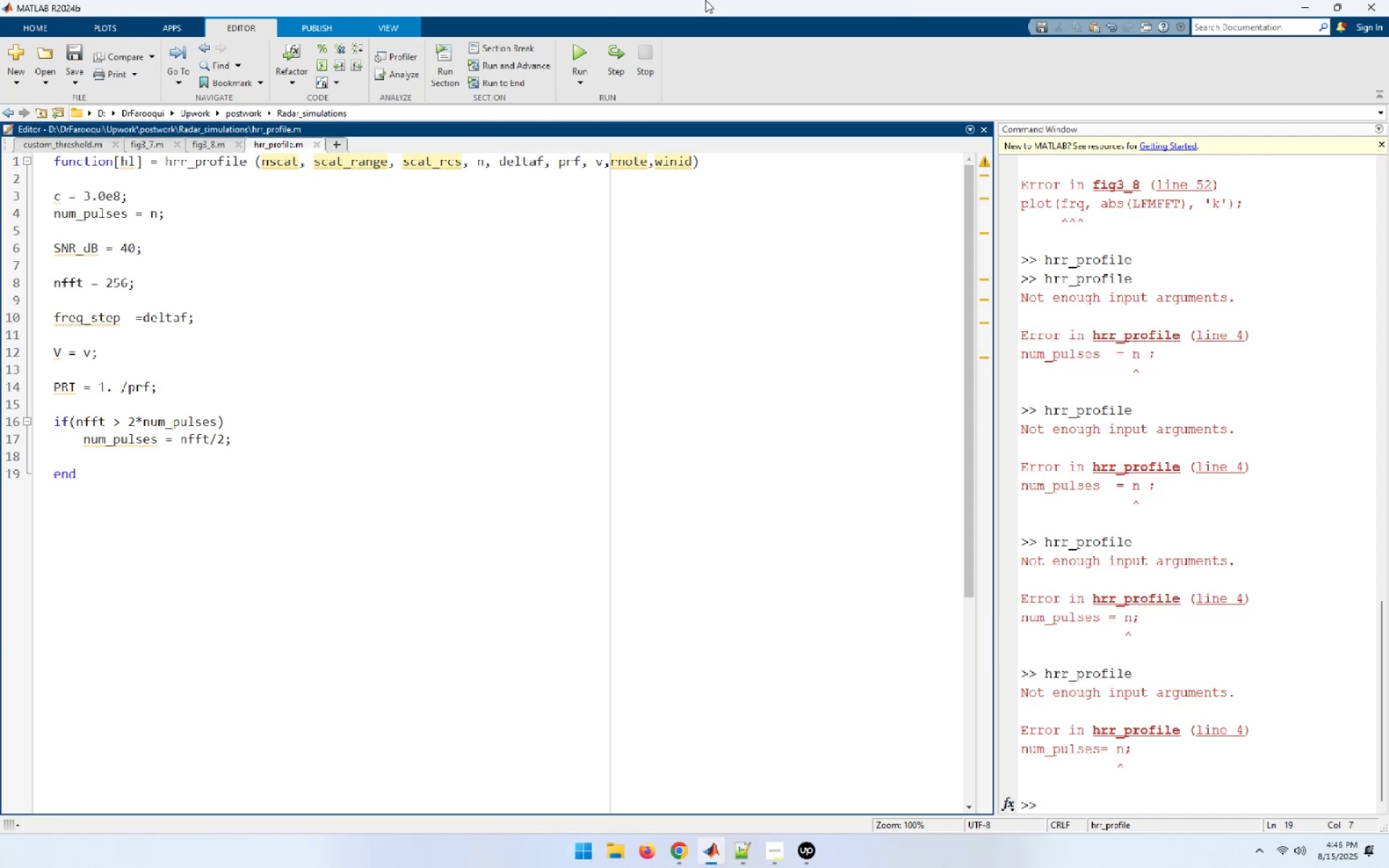 
left_click([585, 49])
 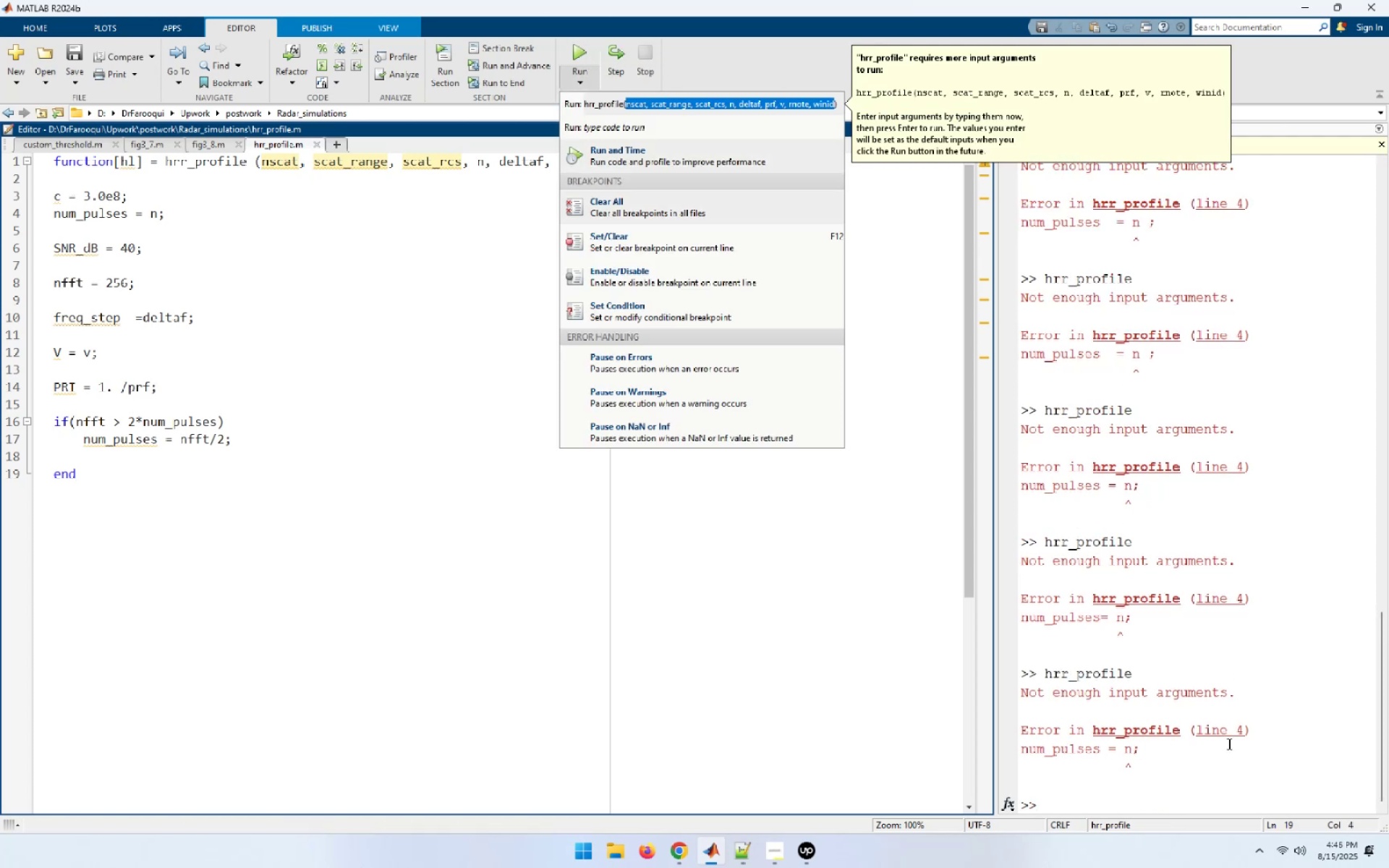 
wait(8.93)
 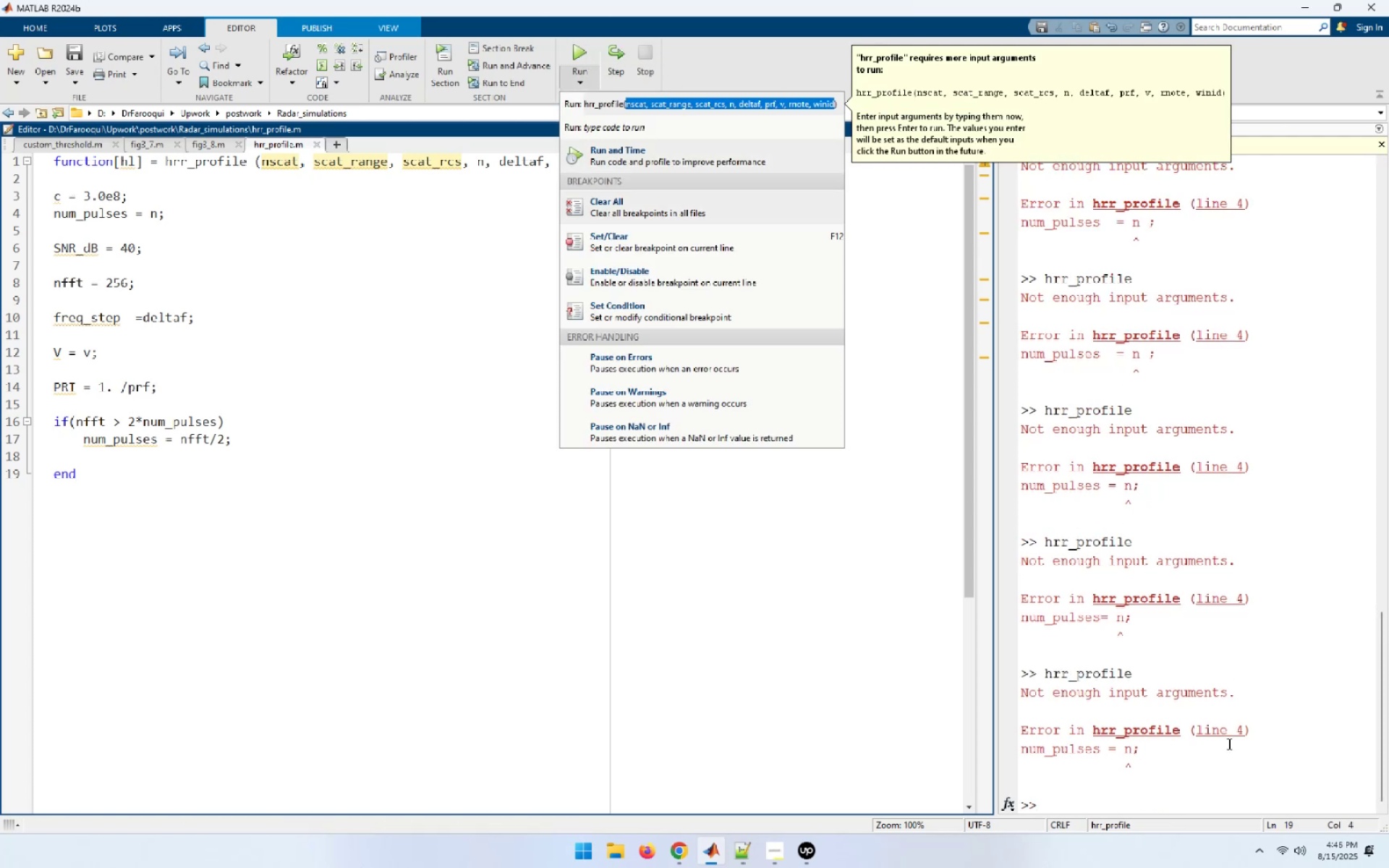 
scroll: coordinate [147, 265], scroll_direction: up, amount: 4.0
 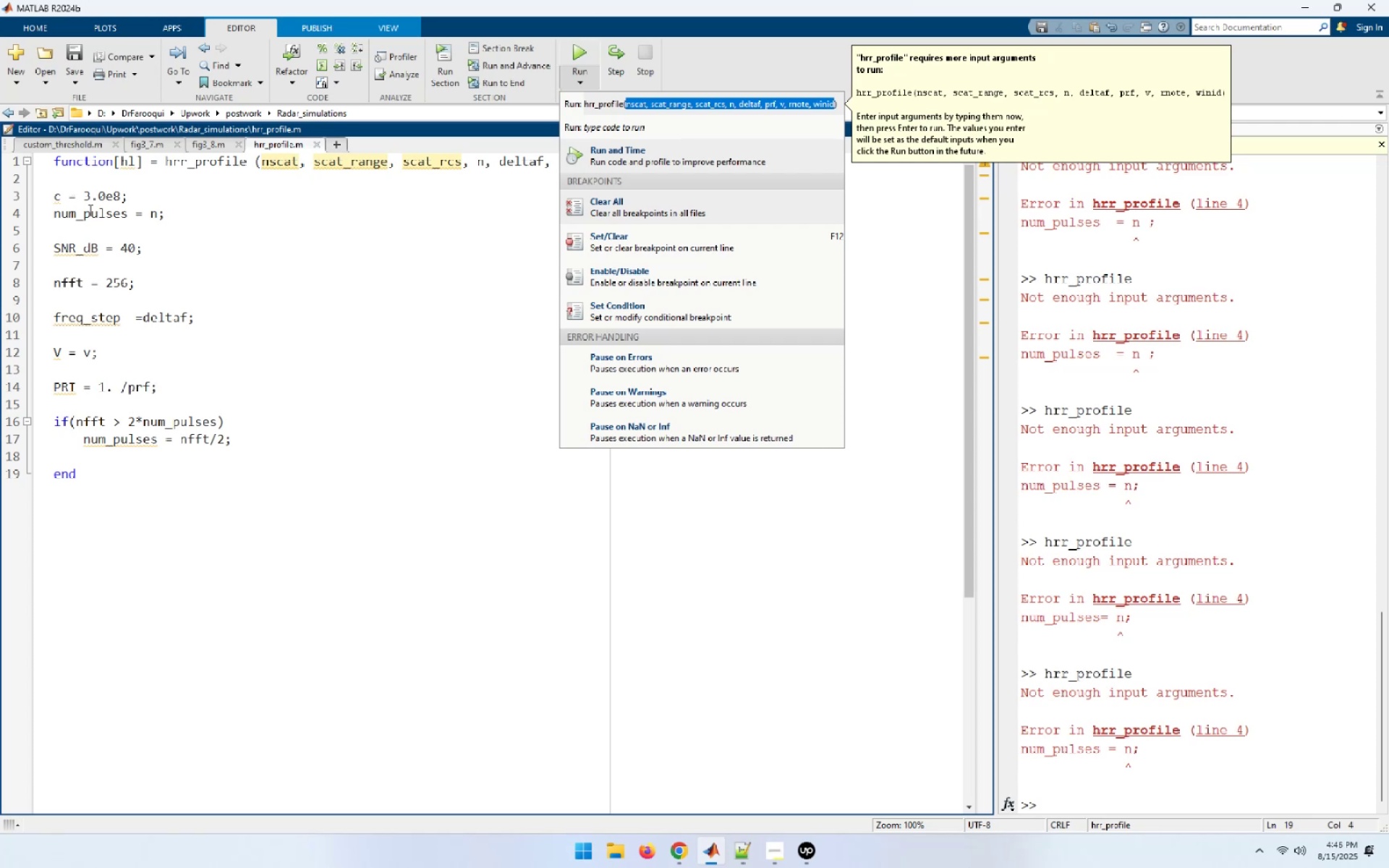 
left_click_drag(start_coordinate=[61, 221], to_coordinate=[145, 222])
 